 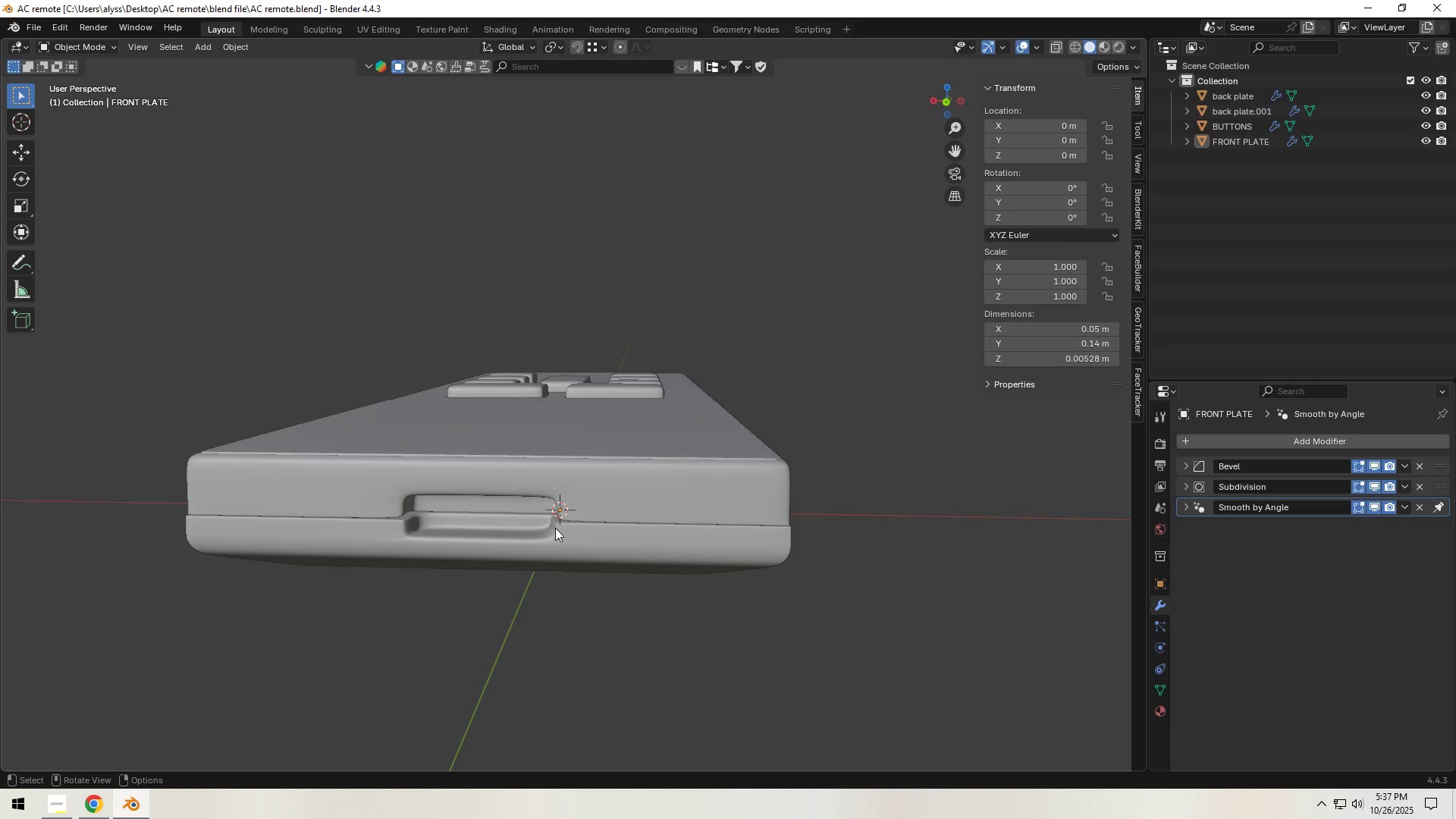 
left_click([574, 526])
 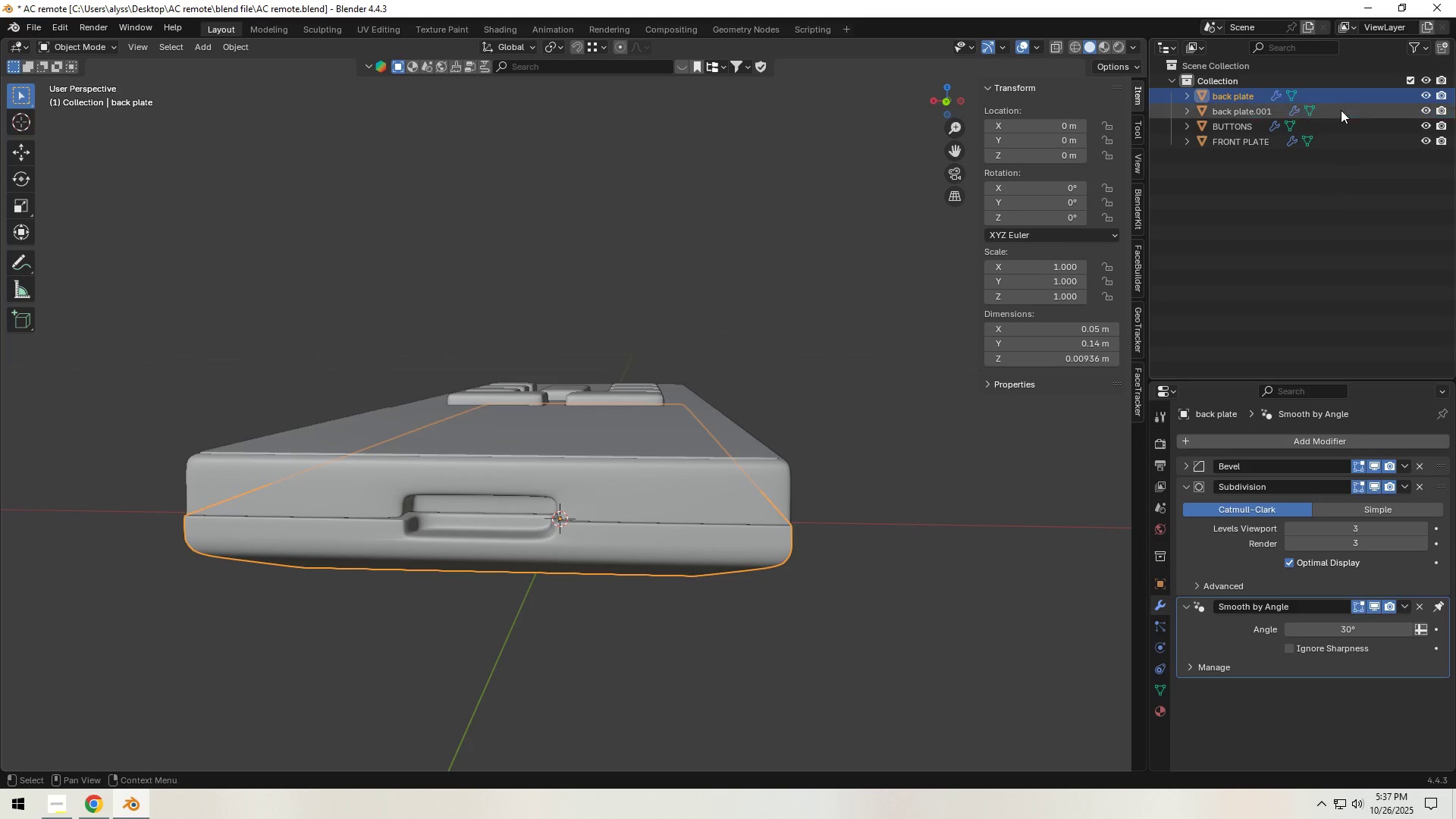 
key(Shift+G)
 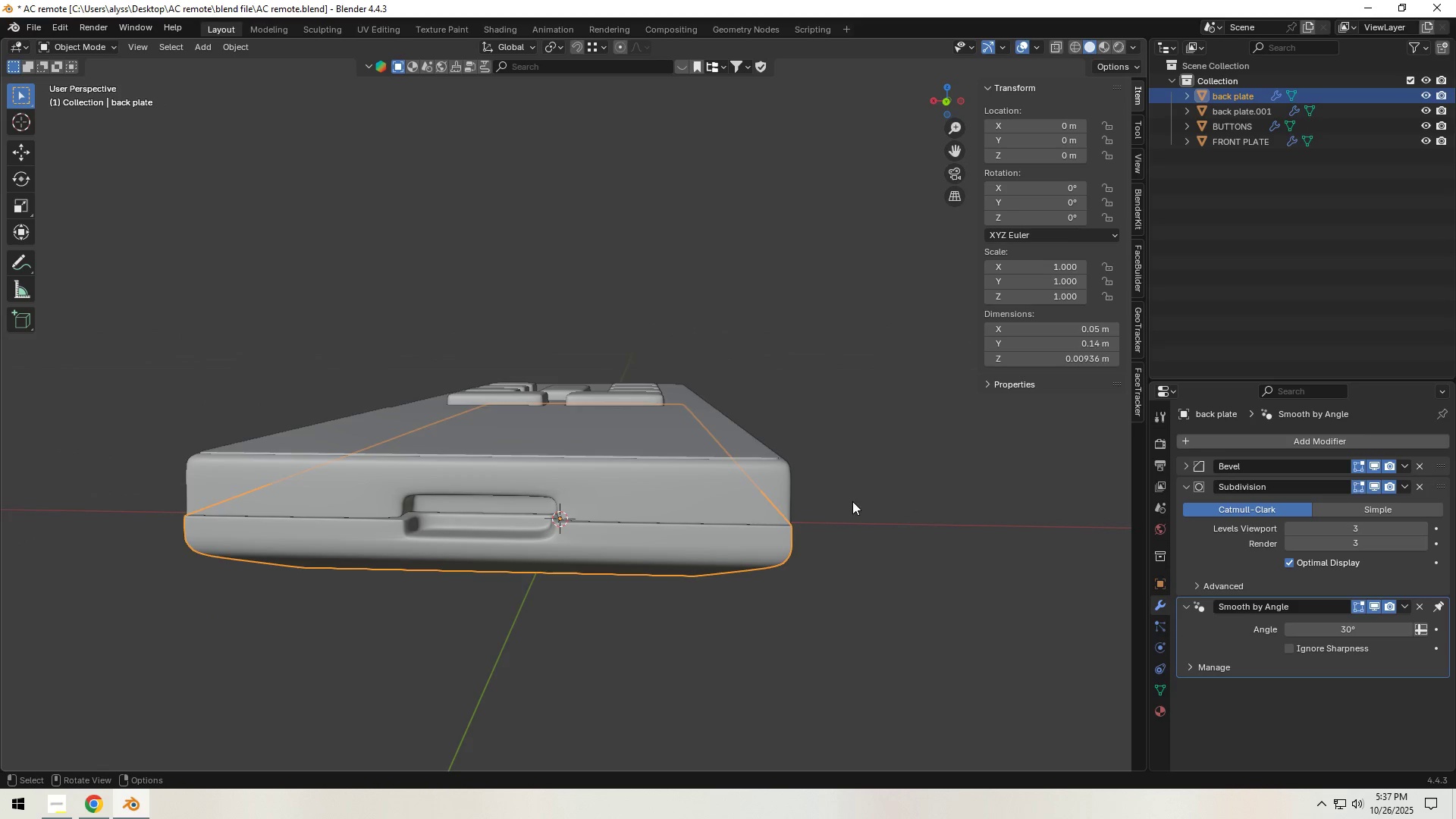 
key(Shift+ShiftLeft)
 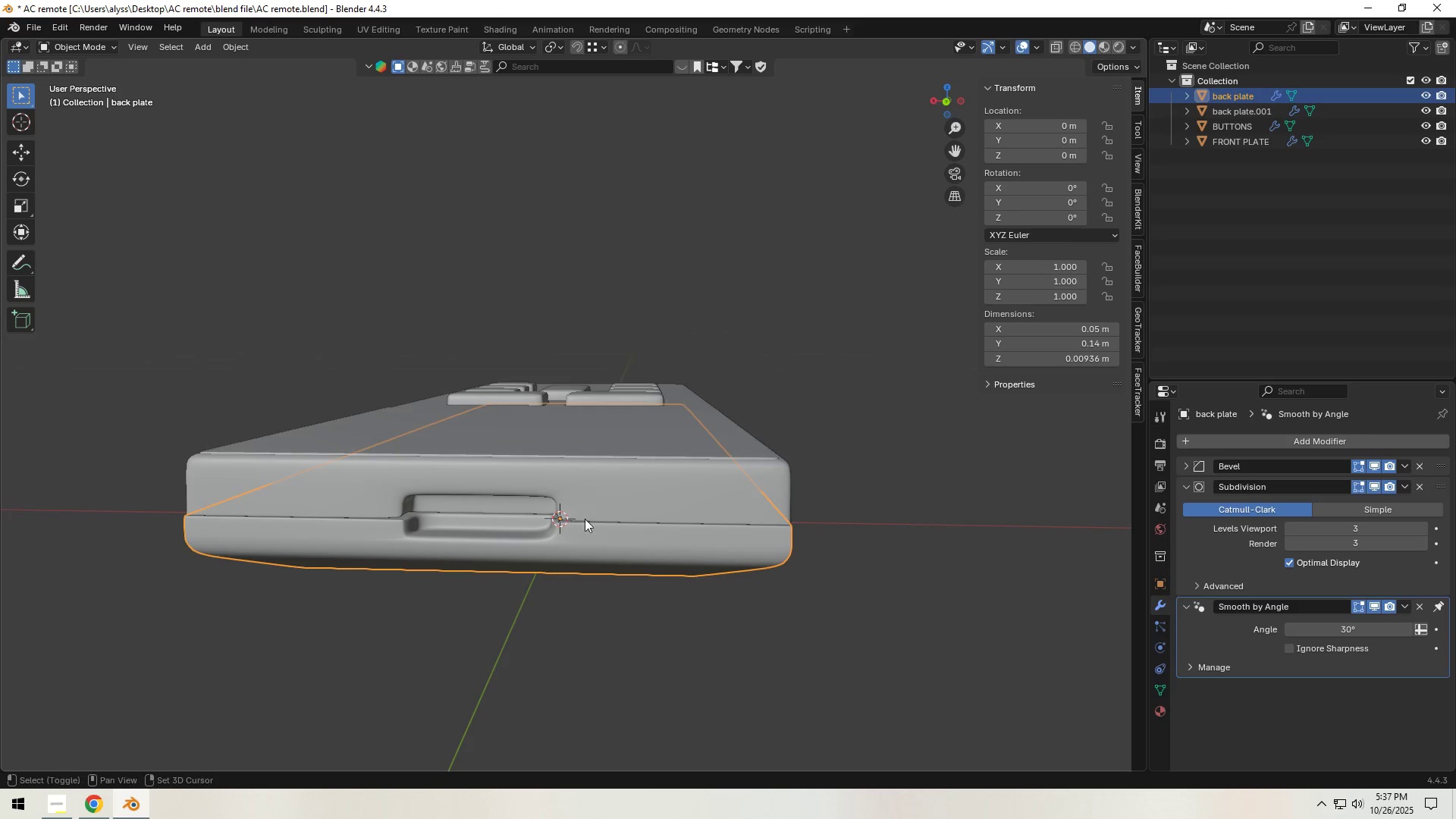 
key(Shift+H)
 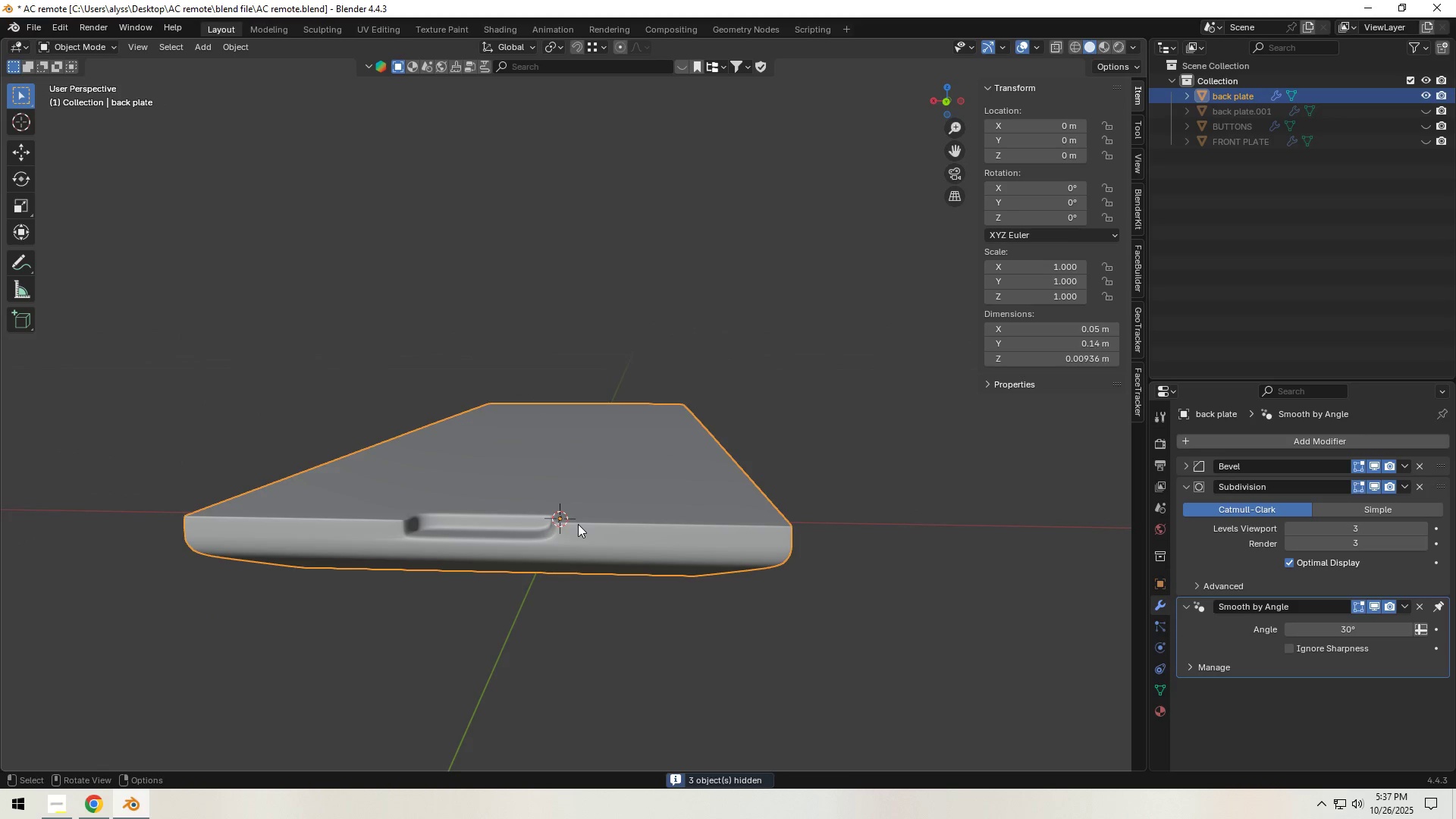 
key(Tab)
 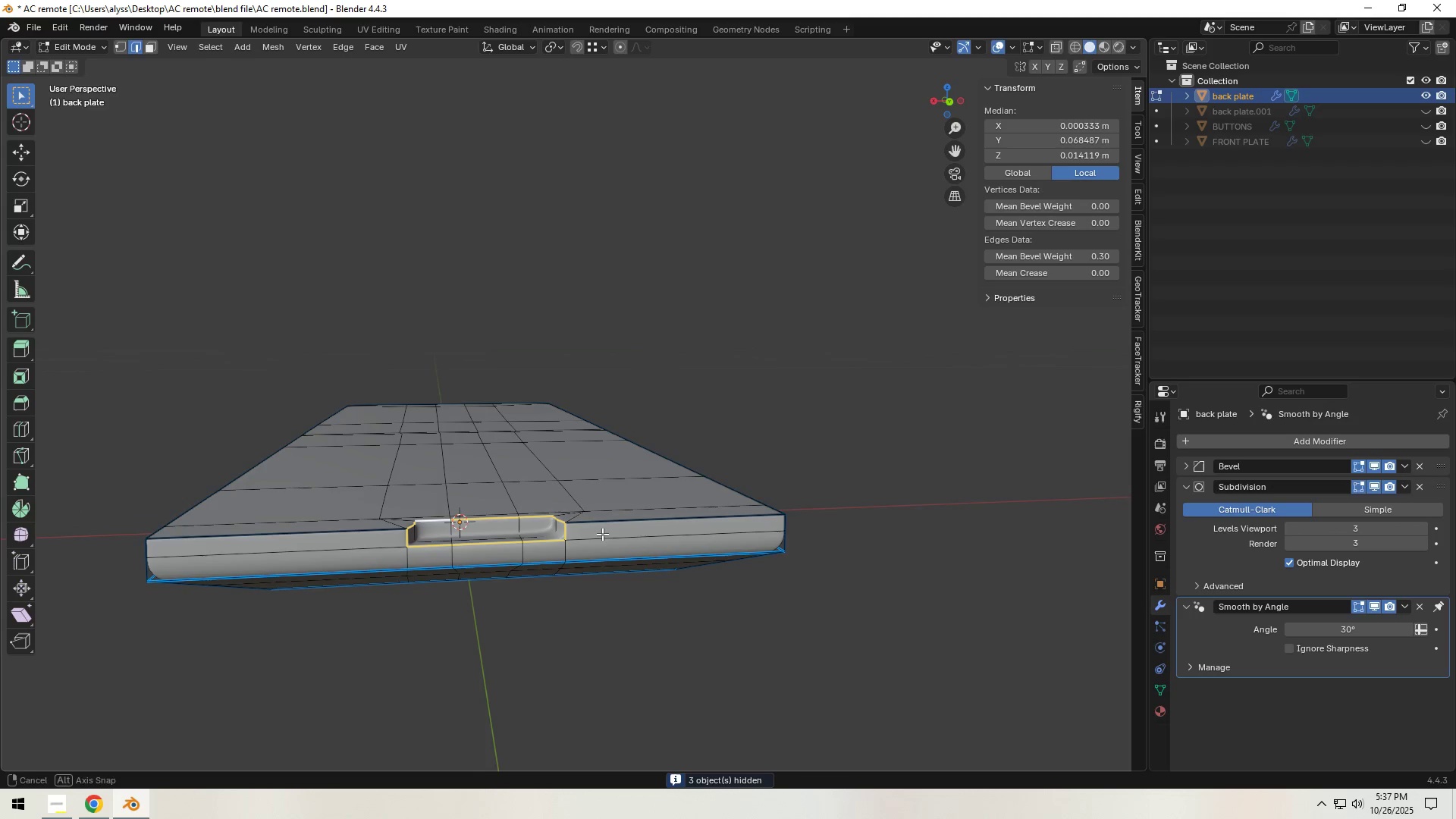 
scroll: coordinate [563, 548], scroll_direction: up, amount: 4.0
 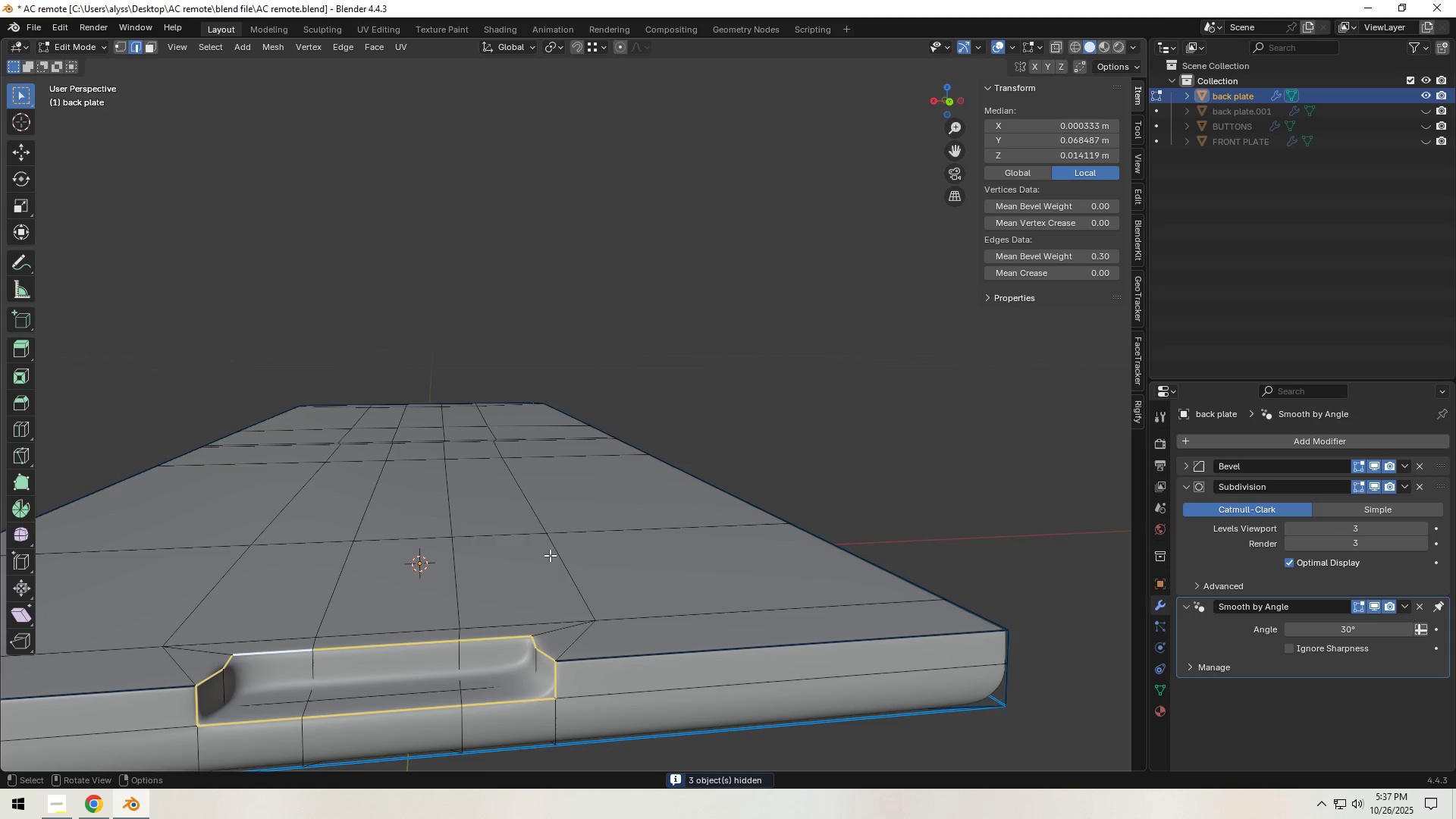 
hold_key(key=ShiftLeft, duration=0.58)
 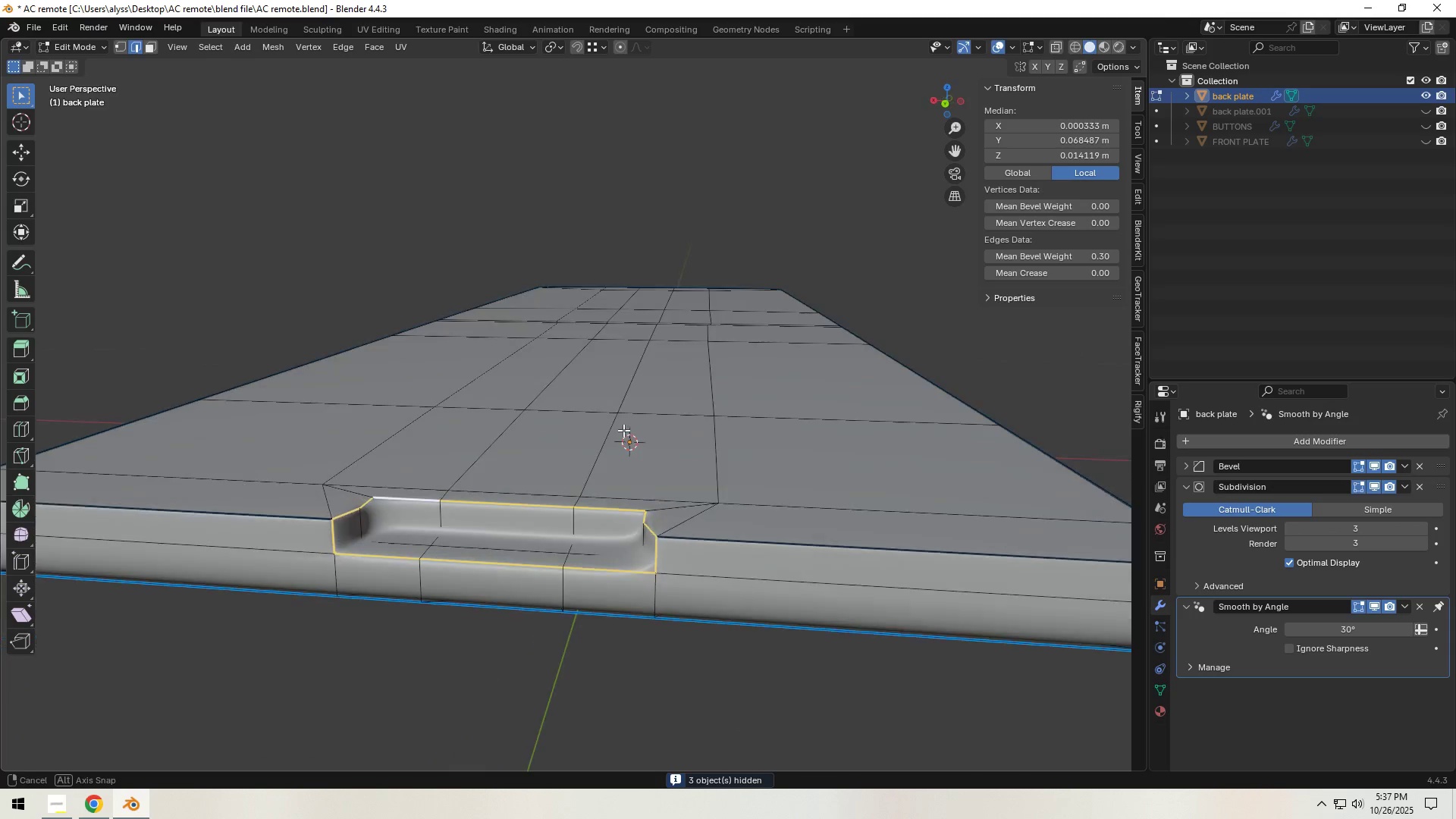 
key(Shift+ShiftLeft)
 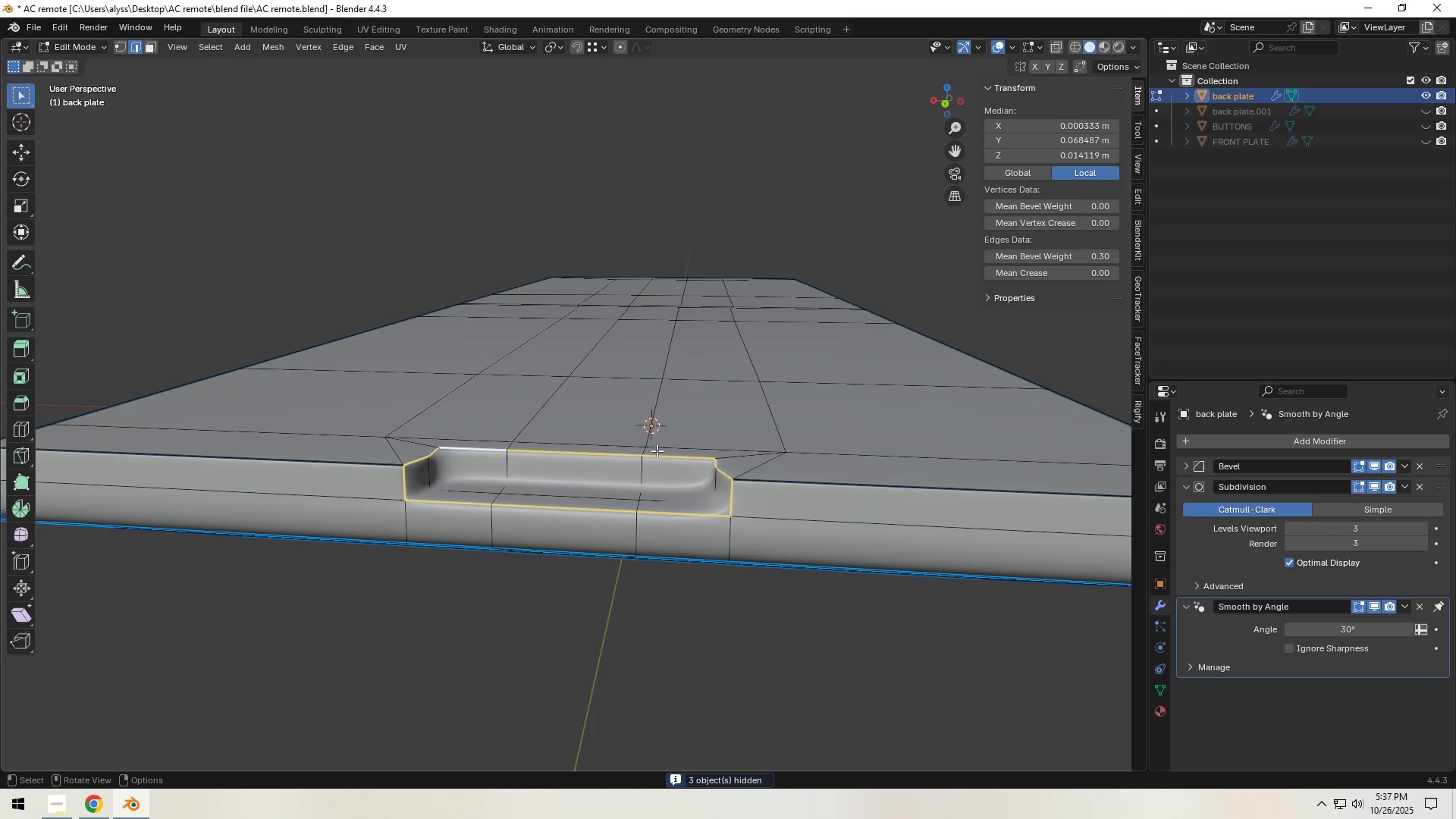 
scroll: coordinate [635, 469], scroll_direction: up, amount: 3.0
 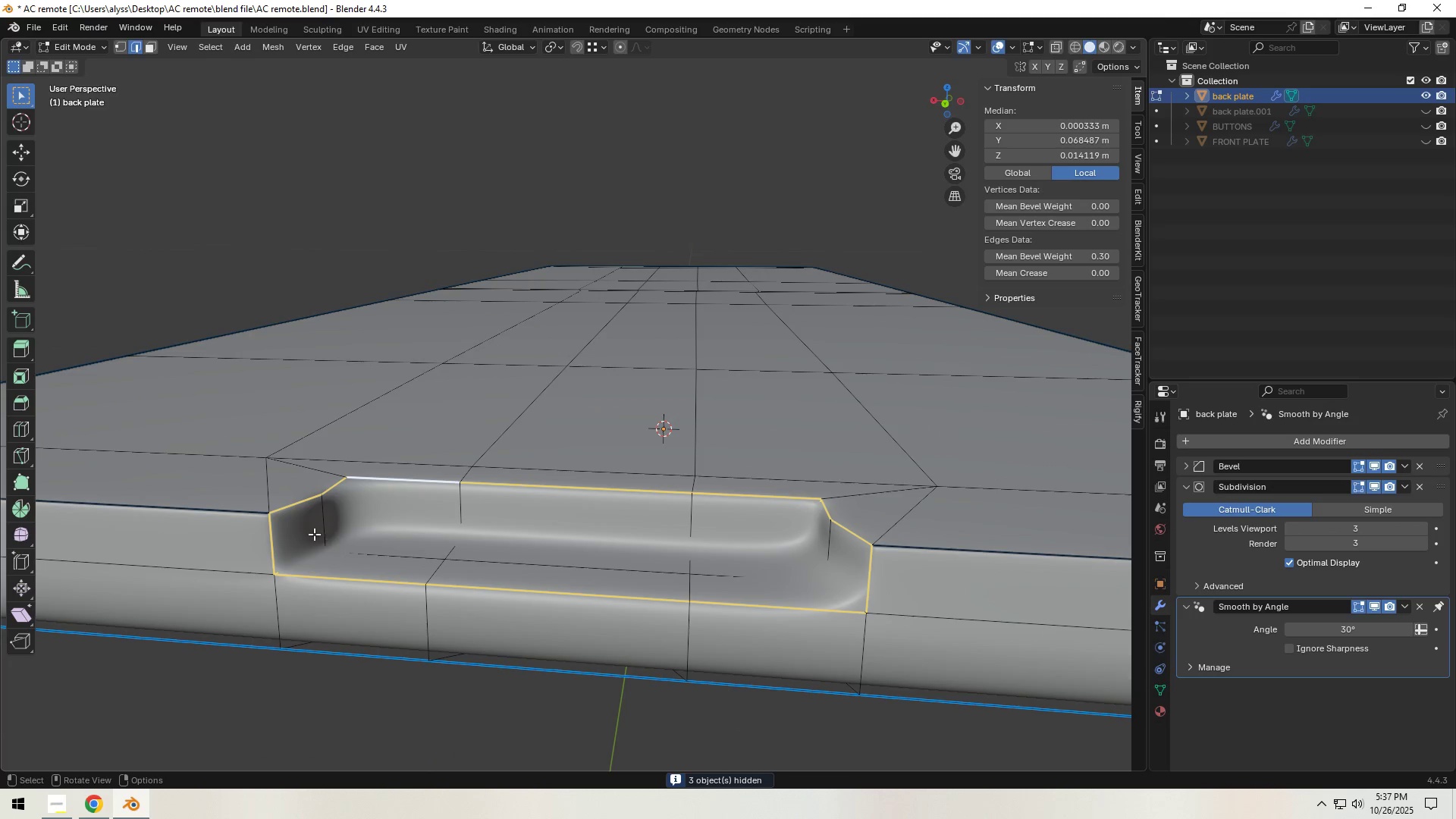 
key(3)
 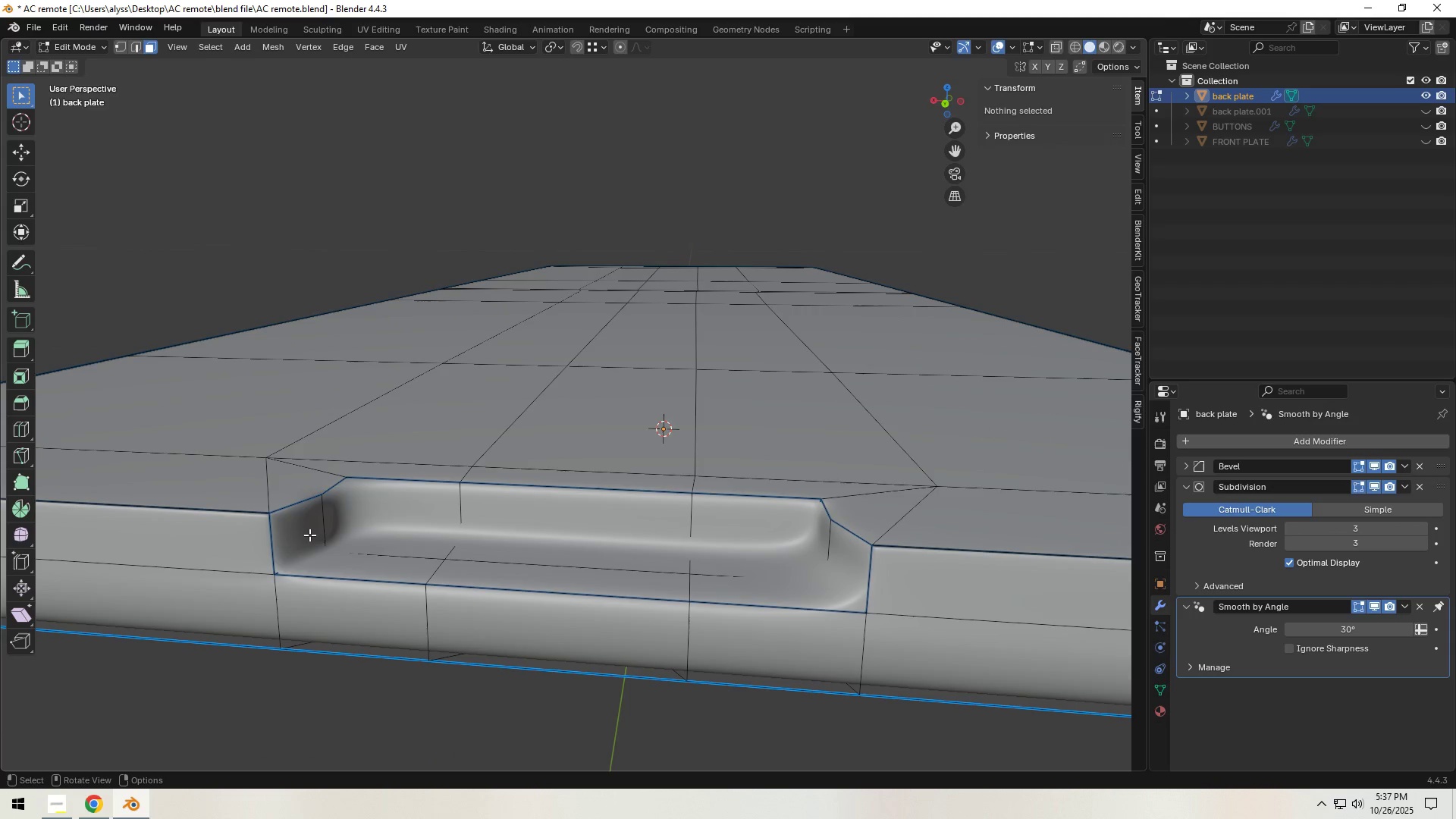 
left_click([309, 535])
 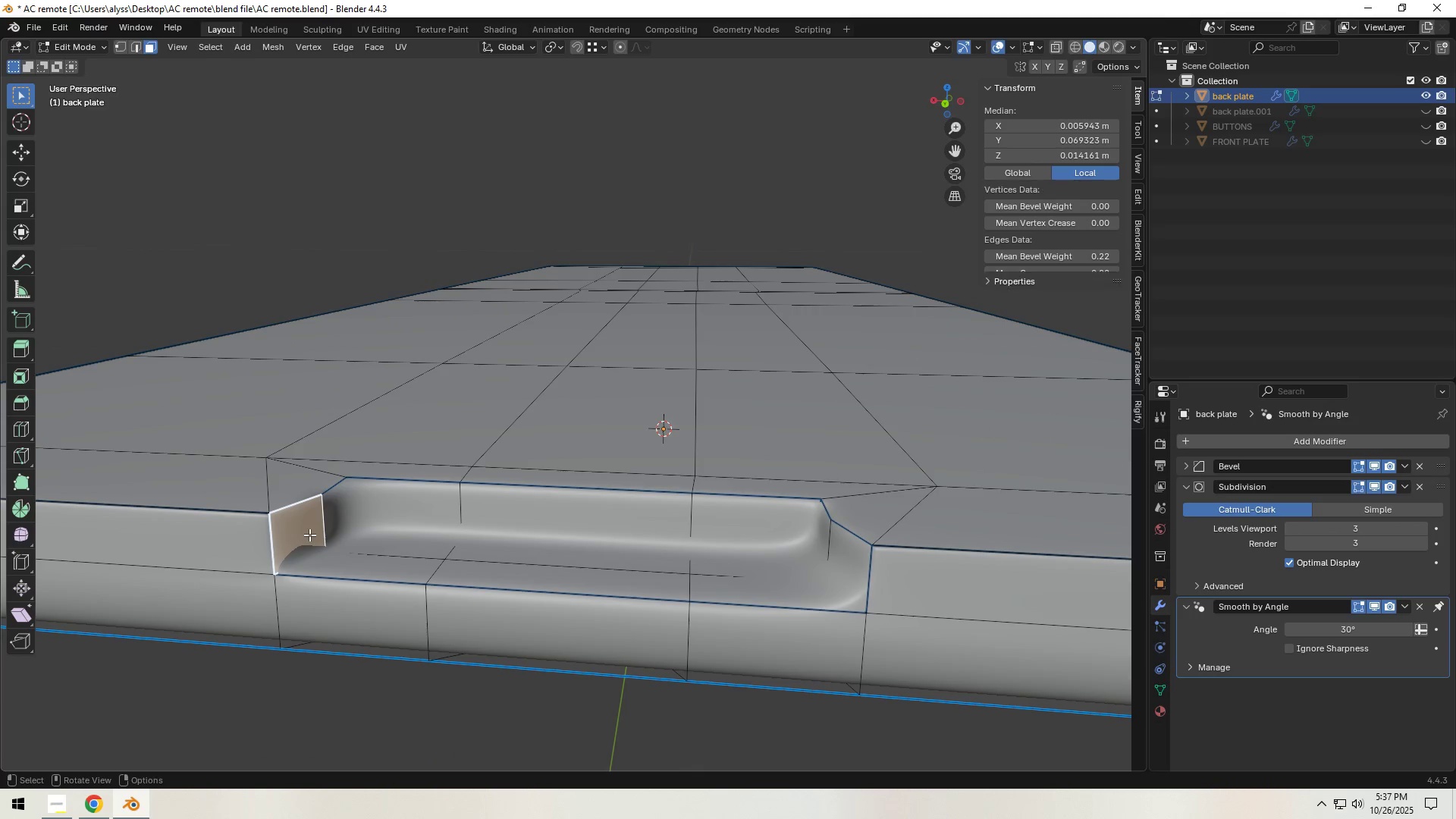 
hold_key(key=ShiftLeft, duration=0.77)
left_click([338, 516])
 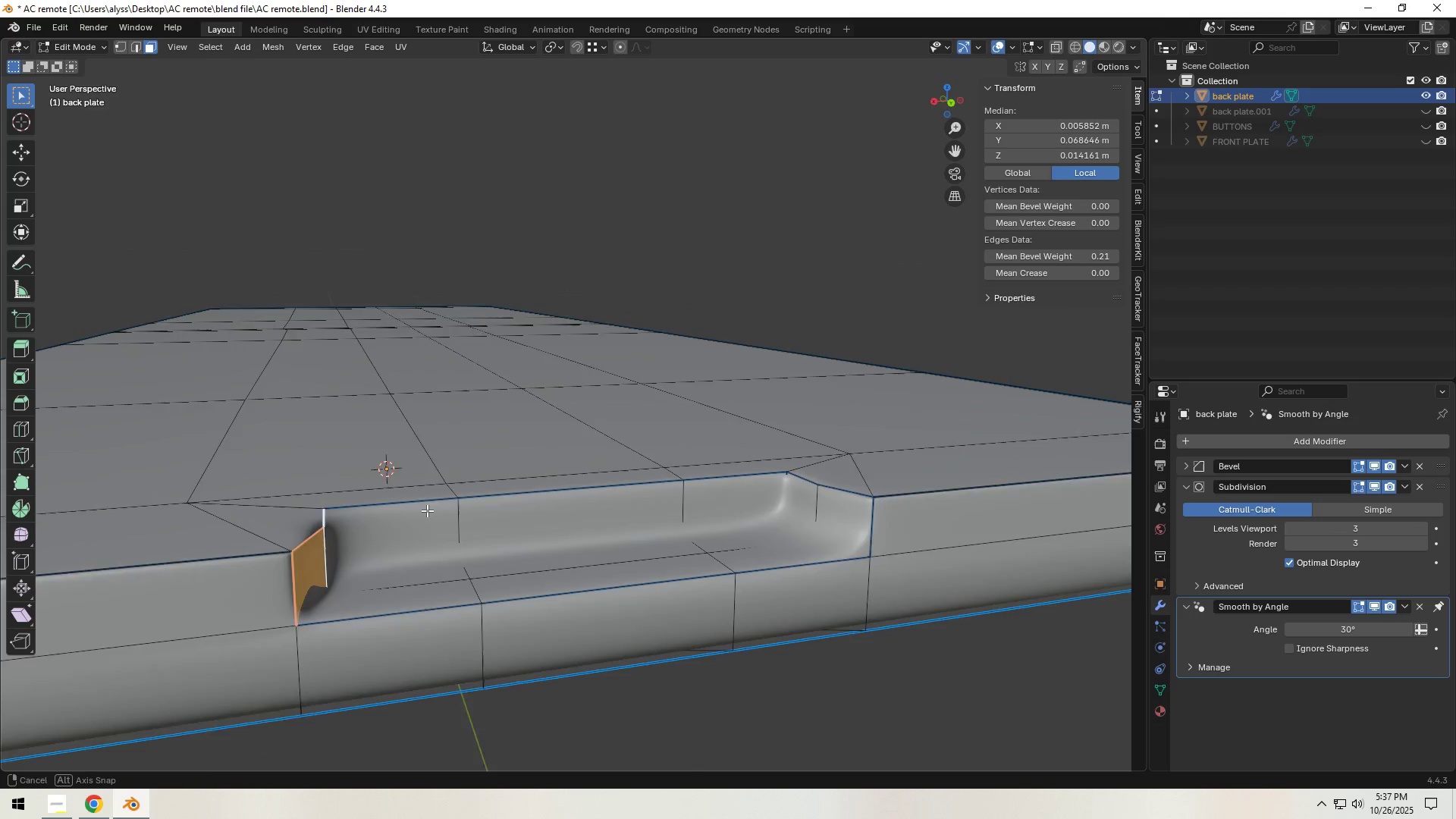 
hold_key(key=ShiftLeft, duration=1.02)
left_click([820, 506])
 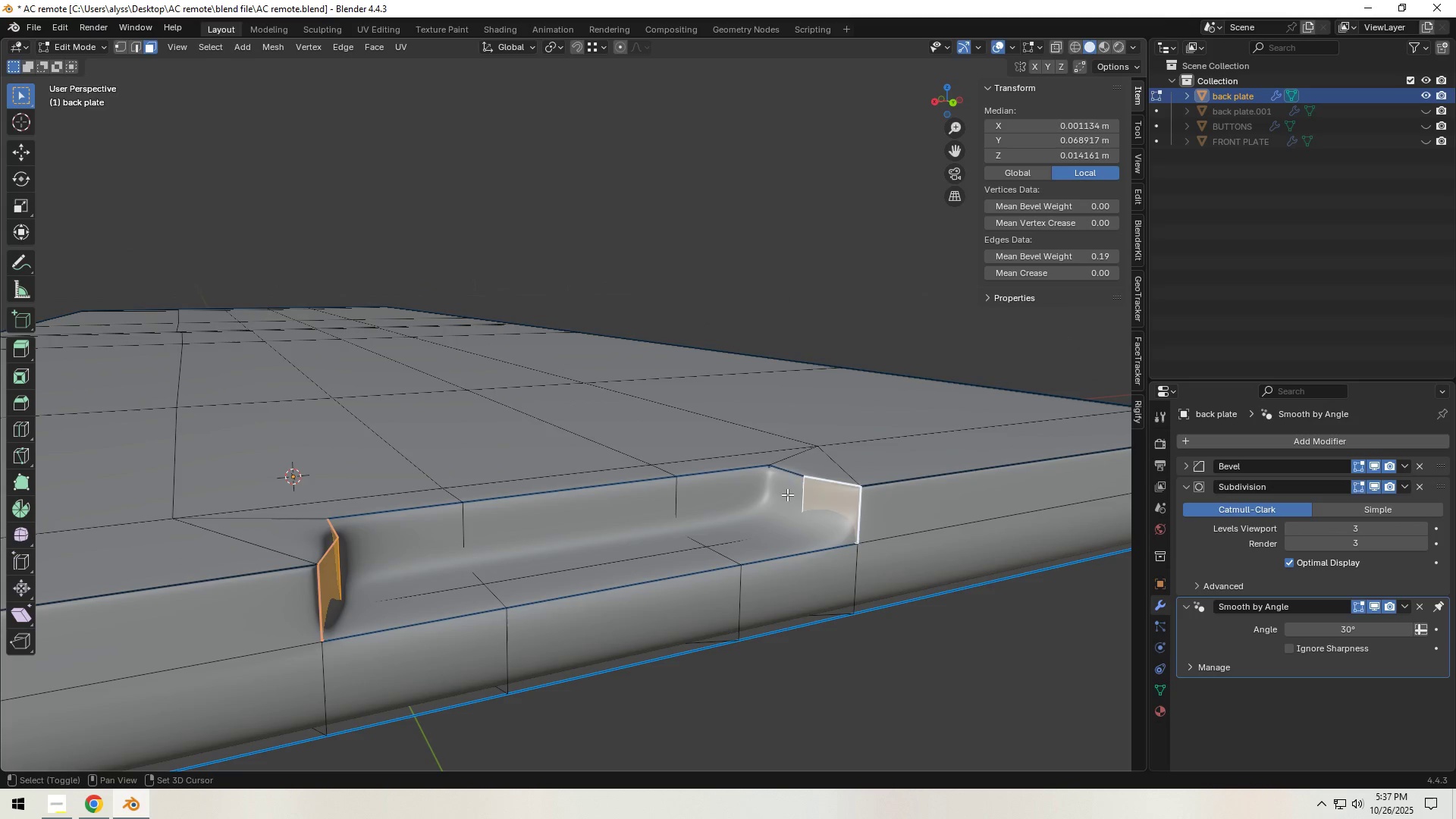 
double_click([787, 494])
 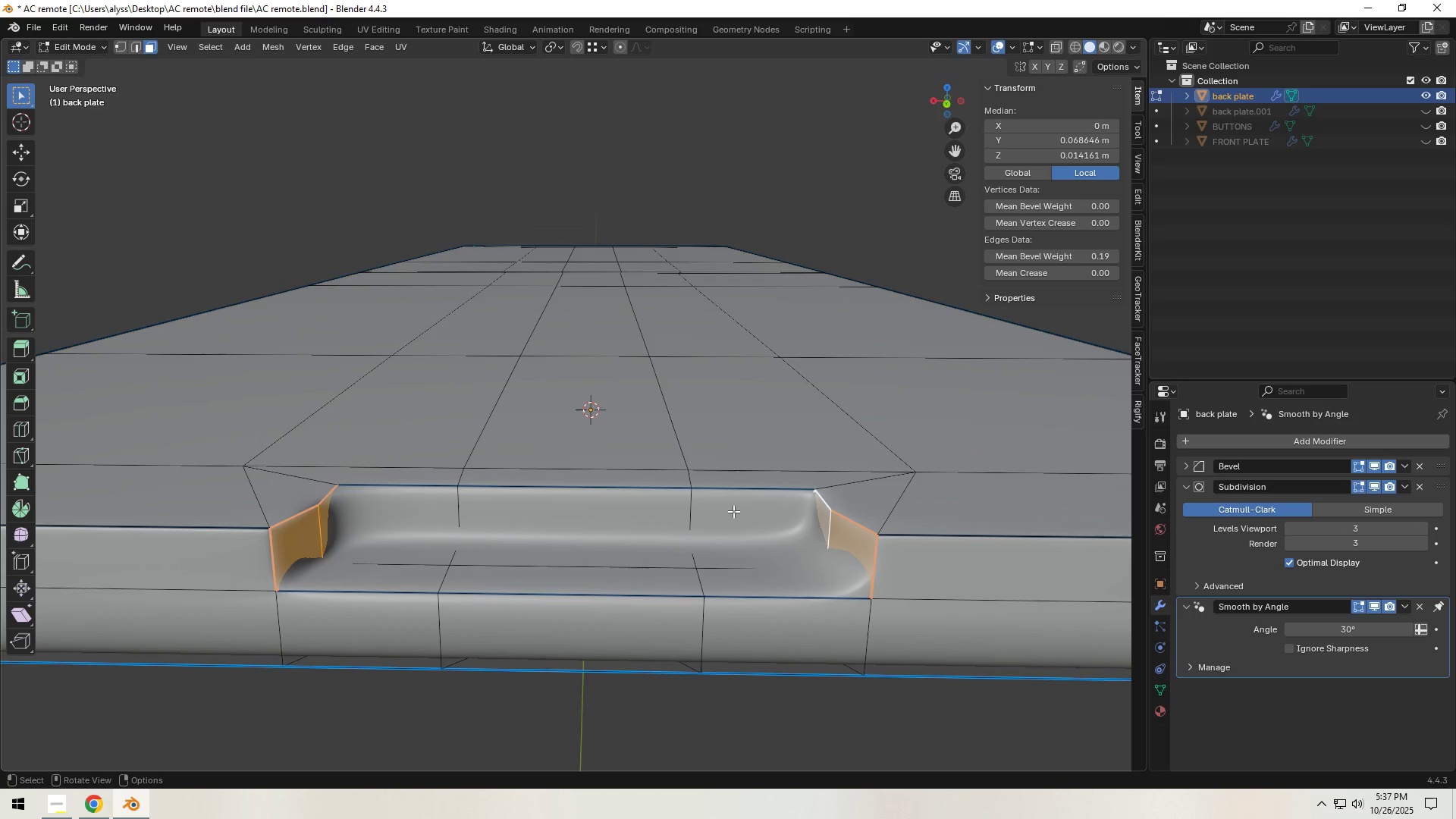 
type(sx)
 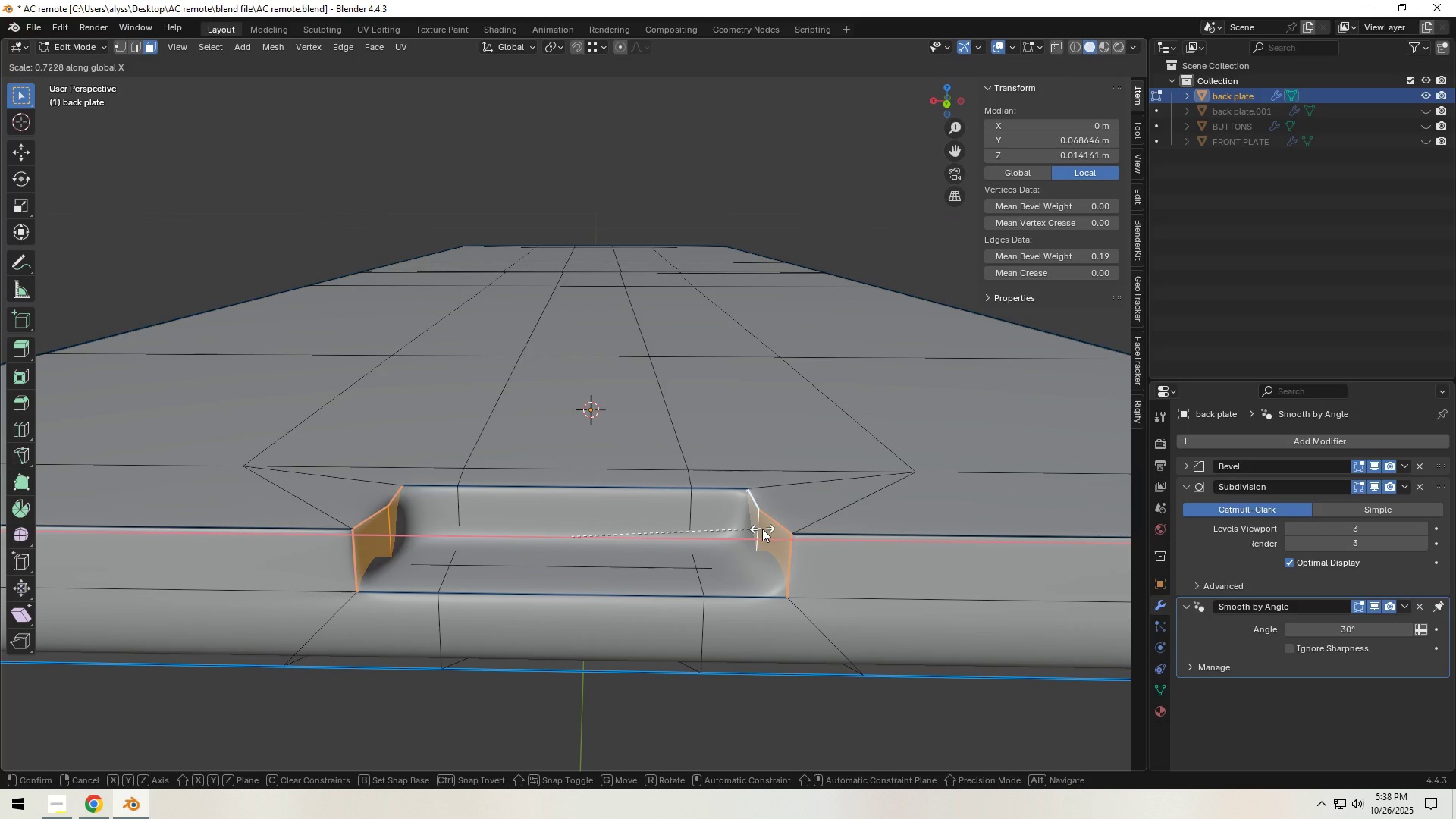 
left_click([762, 529])
 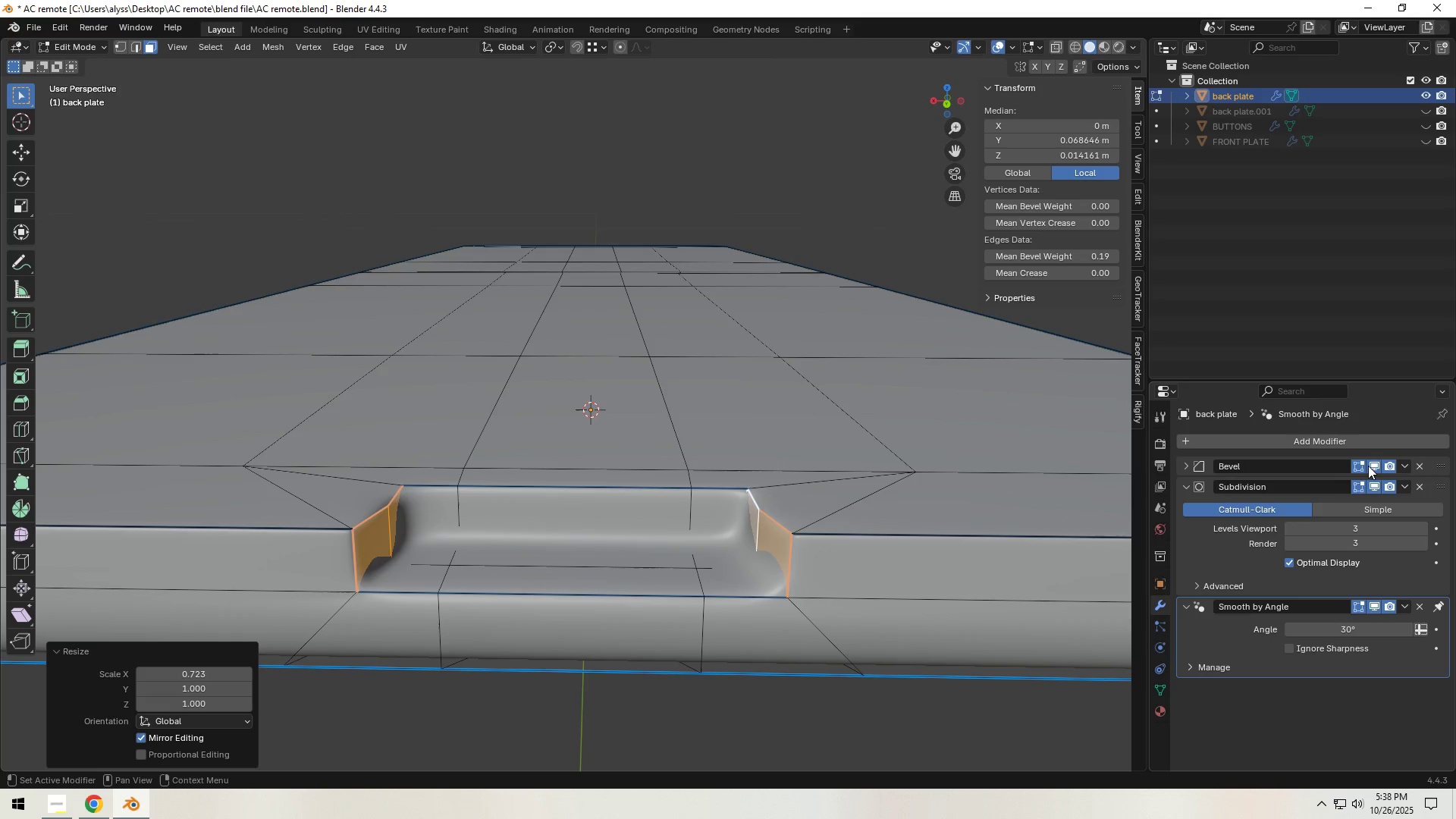 
left_click([1369, 466])
 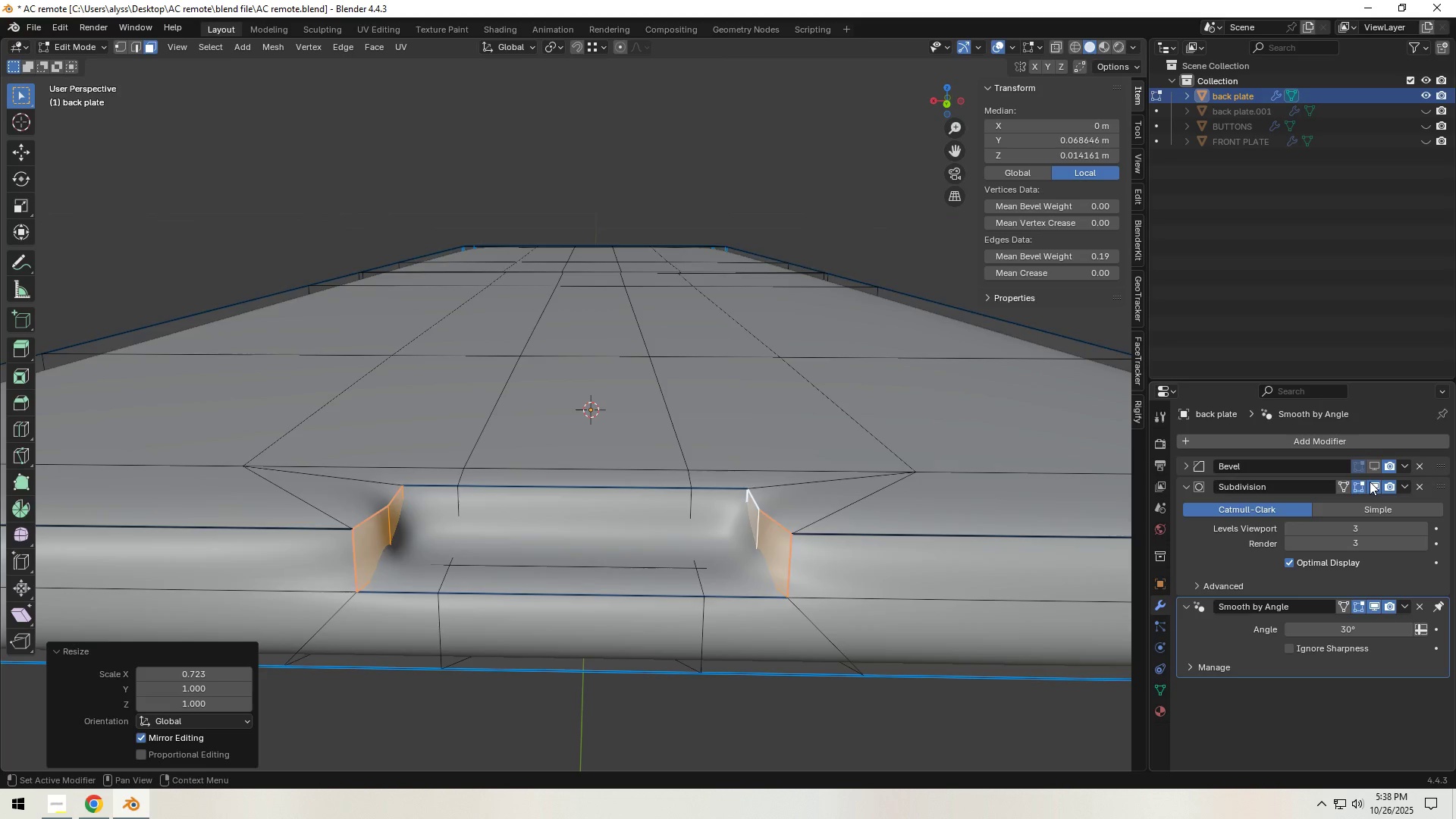 
left_click([1370, 482])
 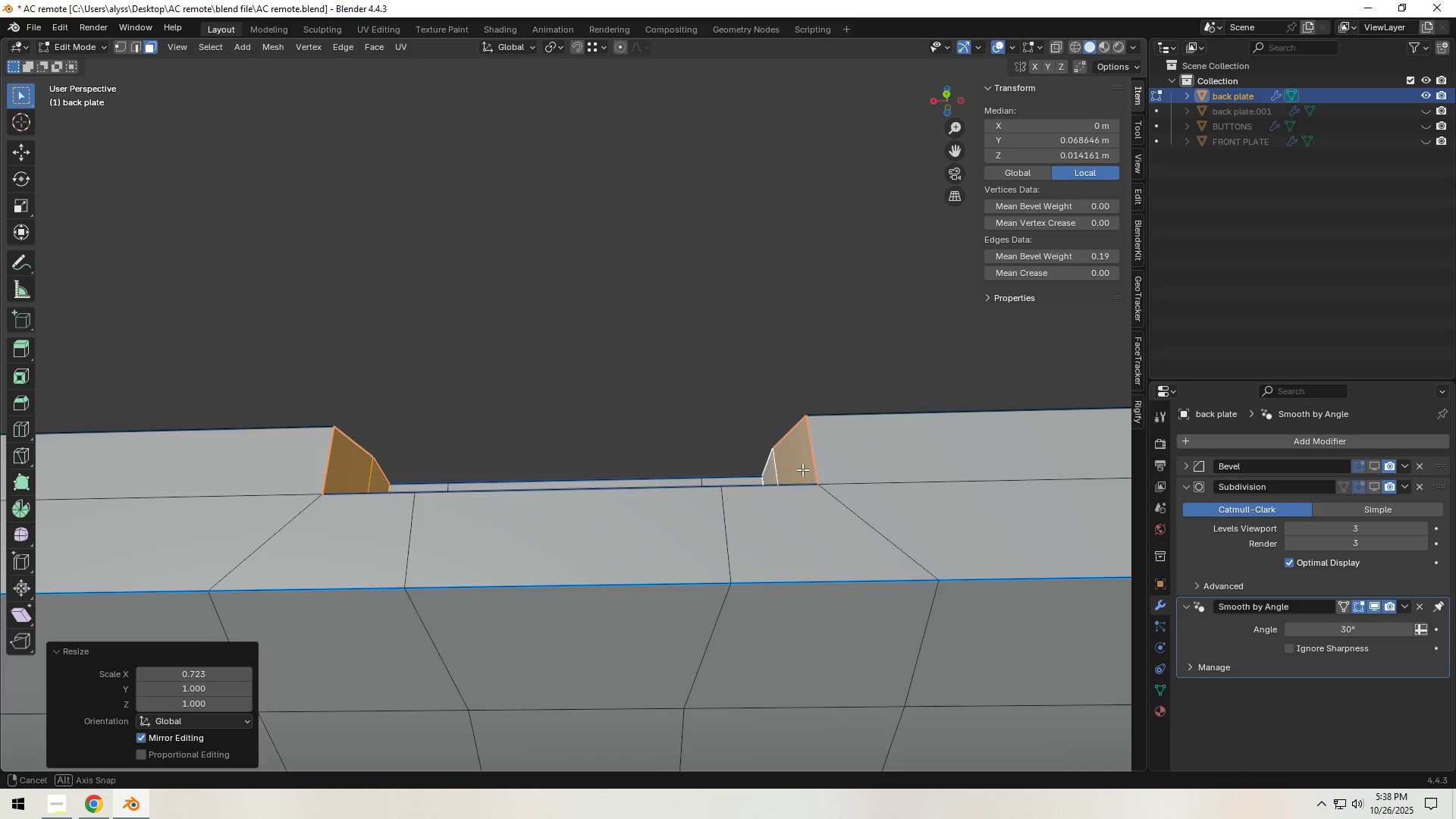 
scroll: coordinate [799, 476], scroll_direction: down, amount: 2.0
 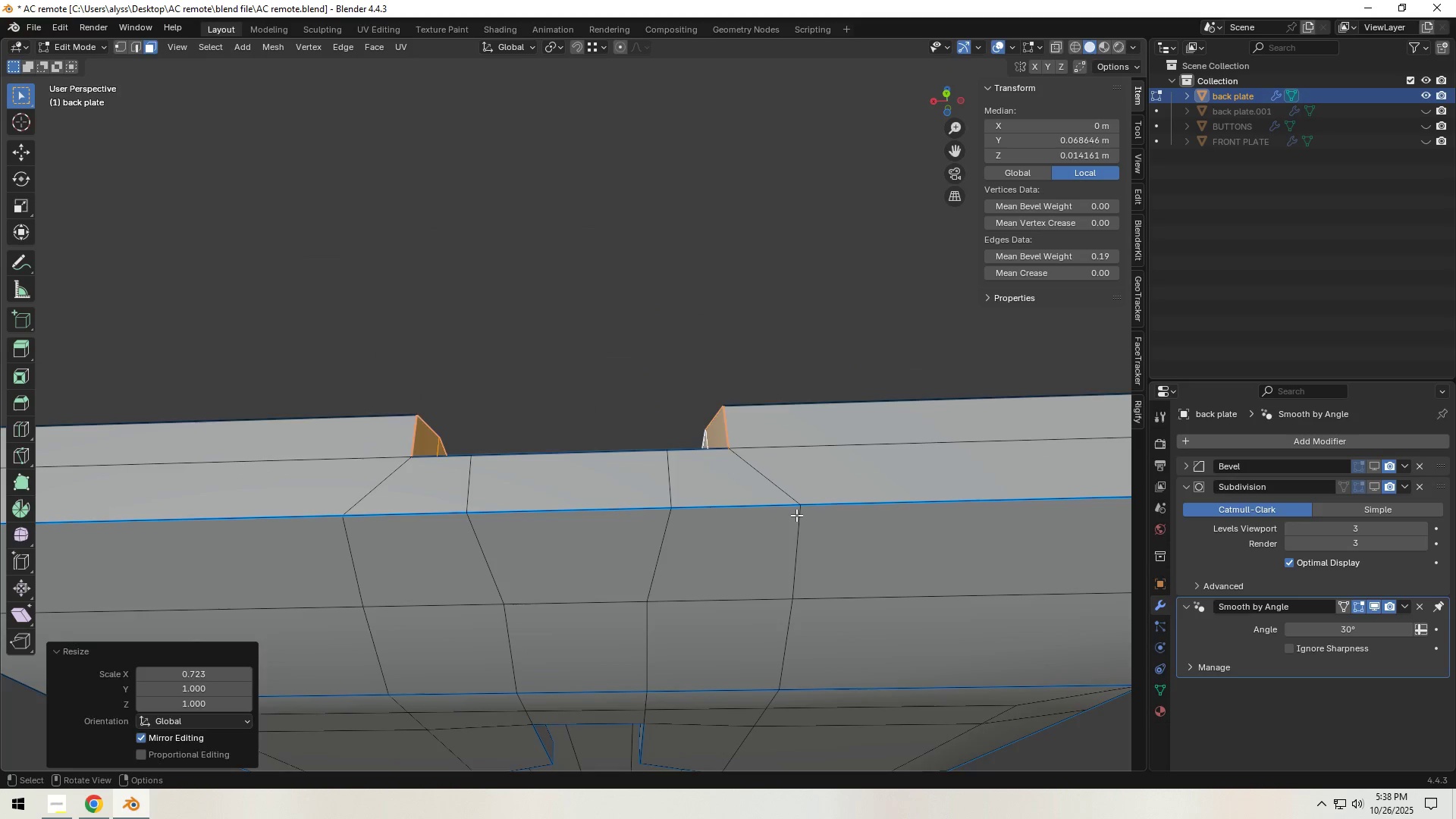 
key(1)
 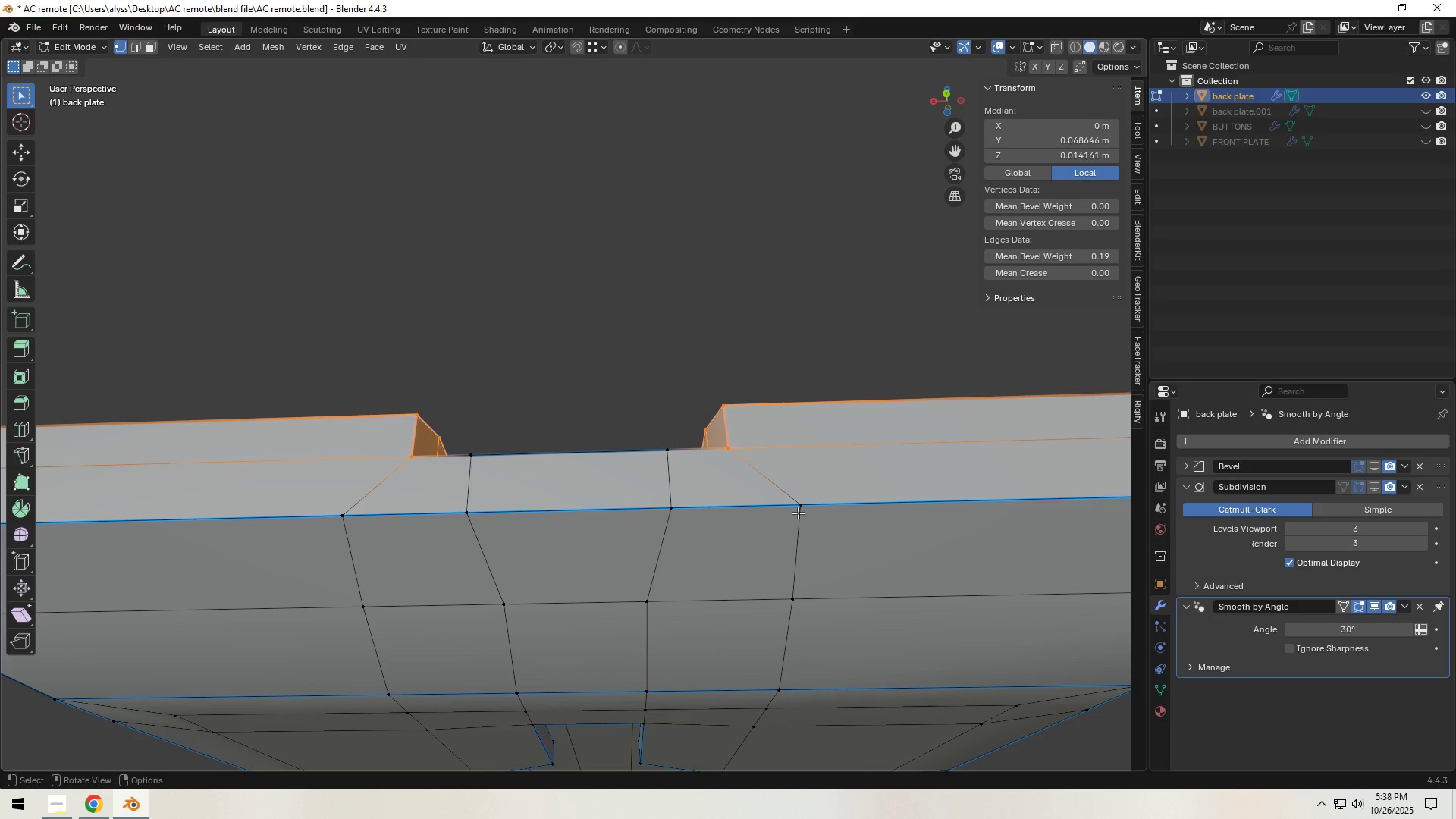 
left_click([798, 513])
 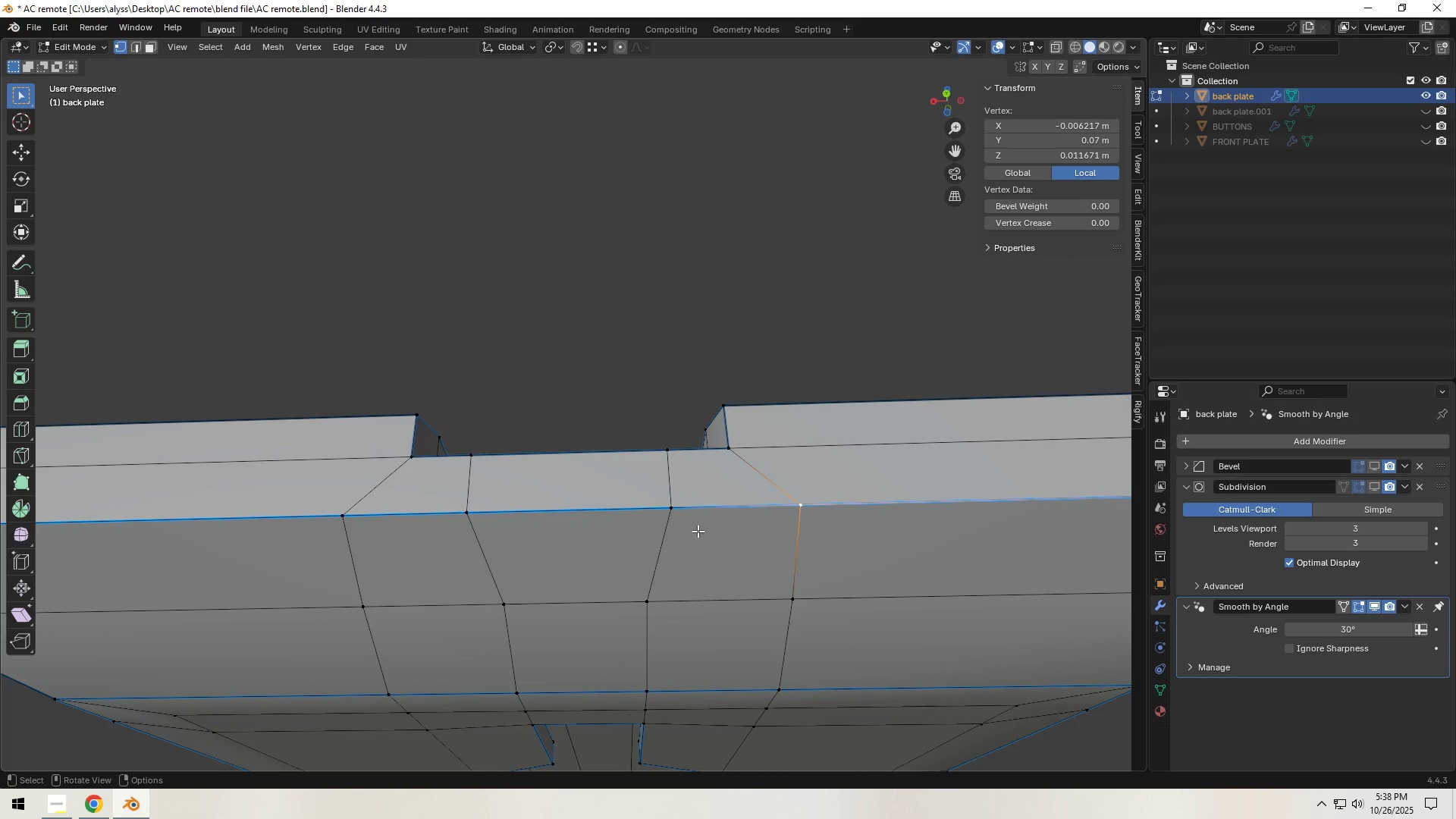 
hold_key(key=ShiftLeft, duration=0.38)
left_click([350, 525])
 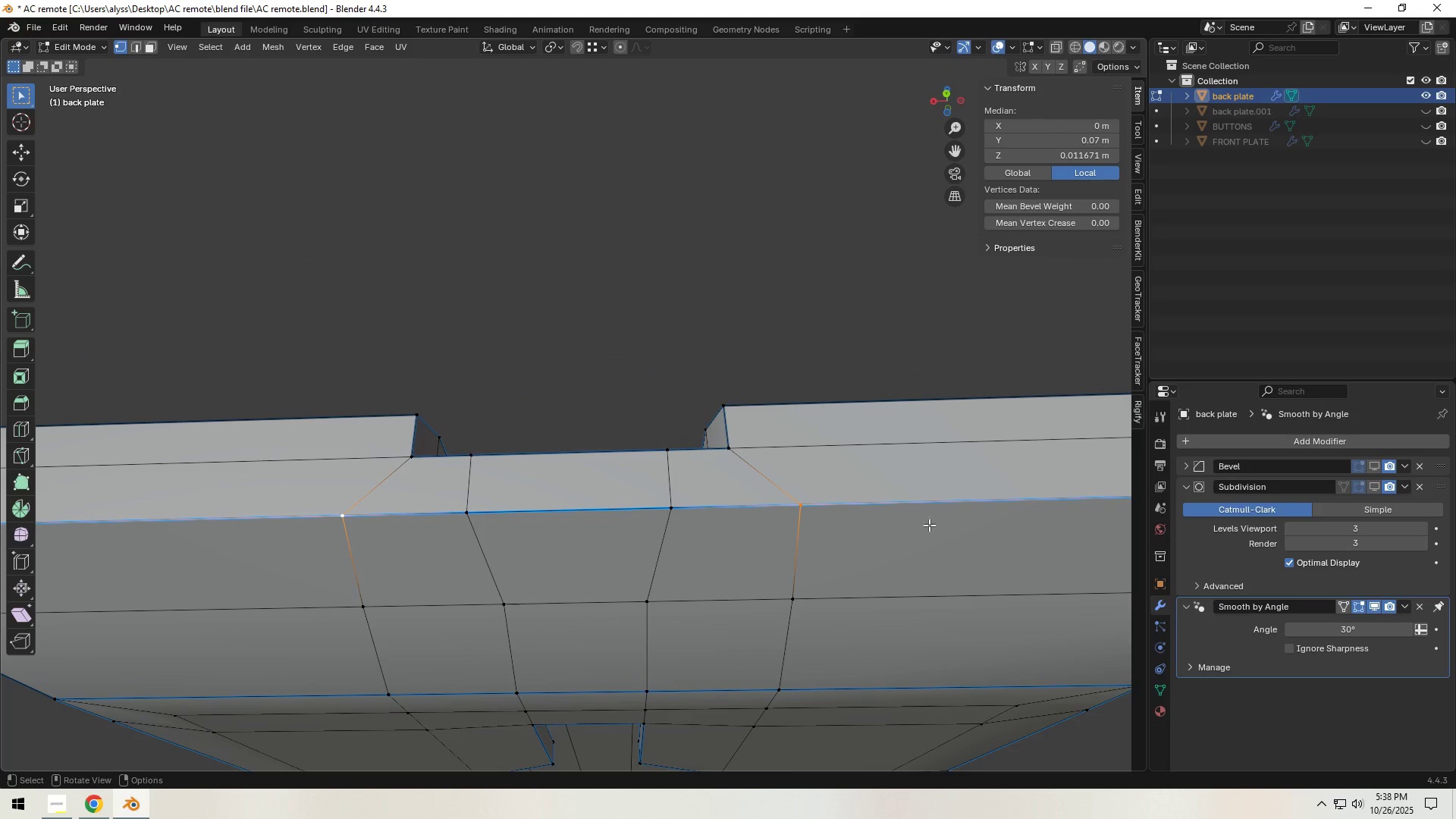 
type(sx)
 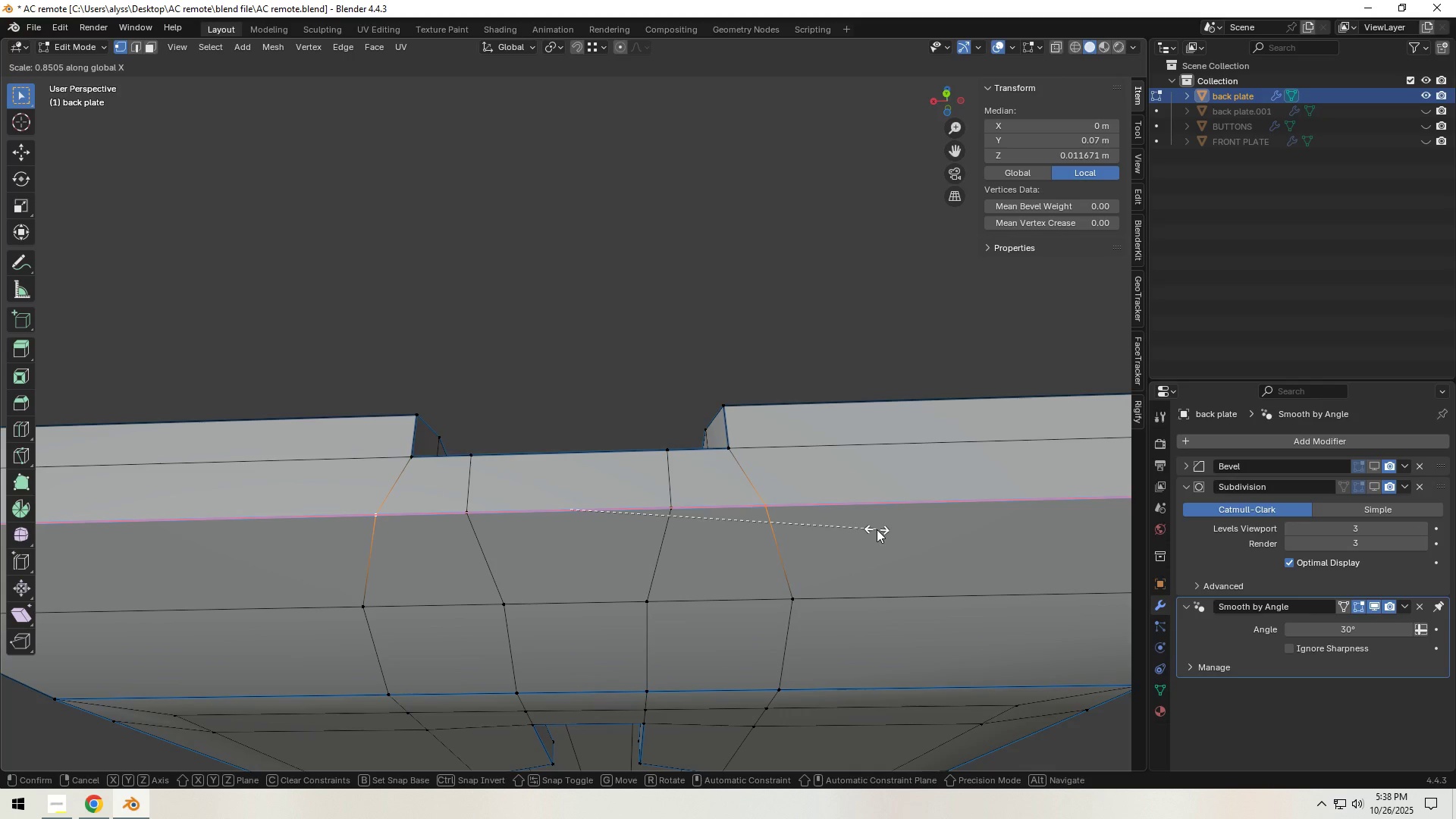 
left_click([877, 529])
 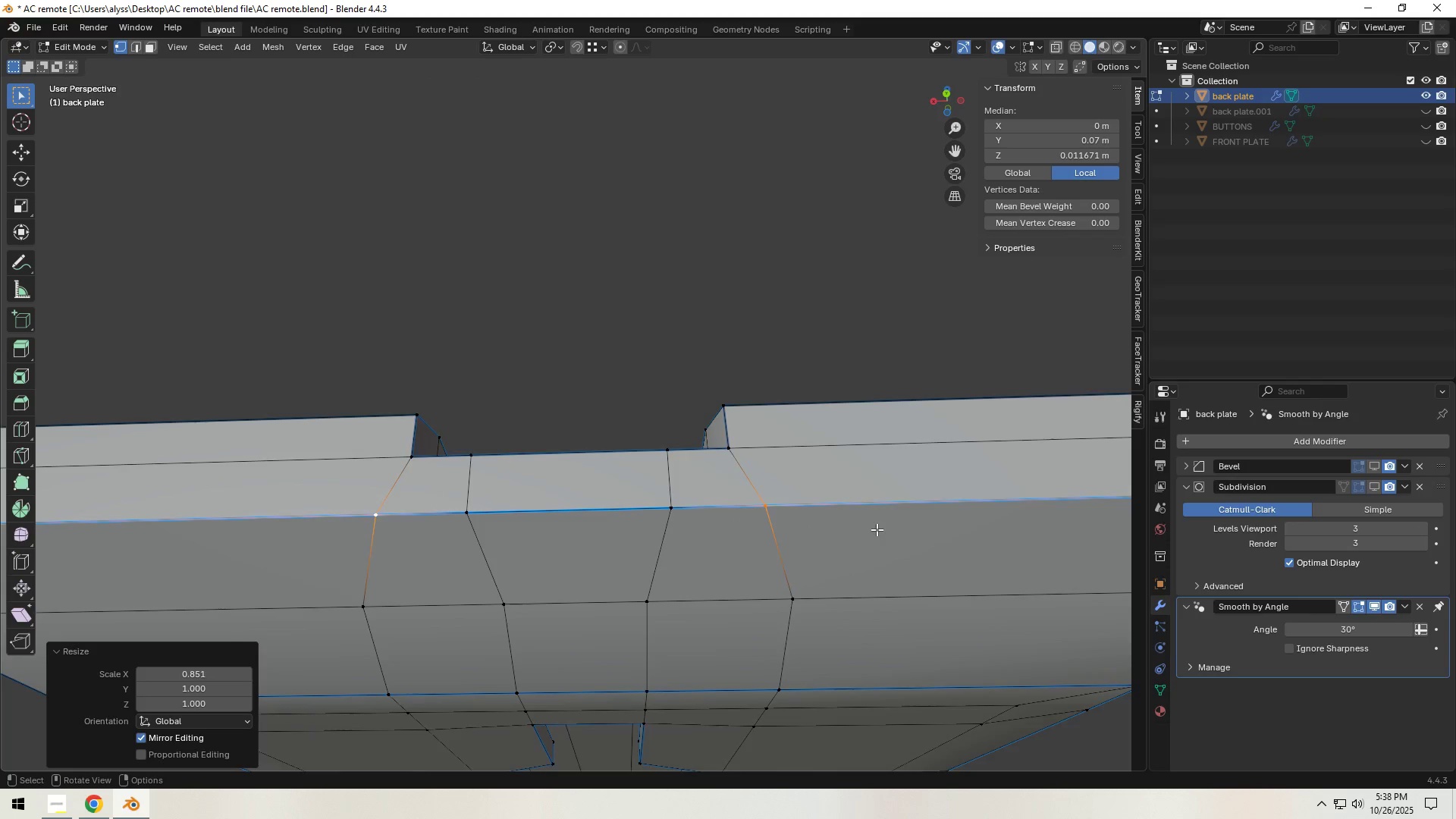 
scroll: coordinate [876, 531], scroll_direction: down, amount: 4.0
 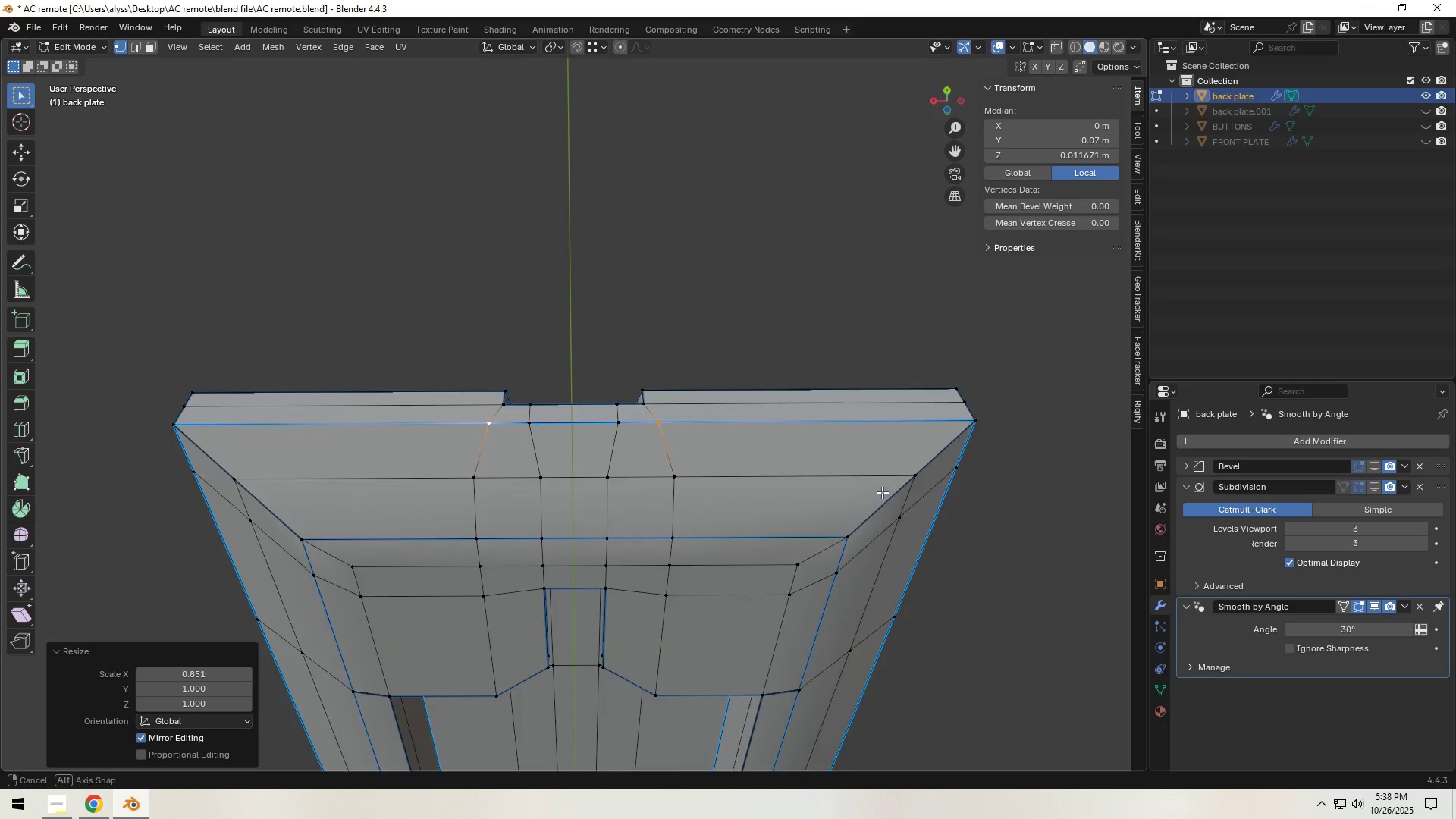 
key(Tab)
 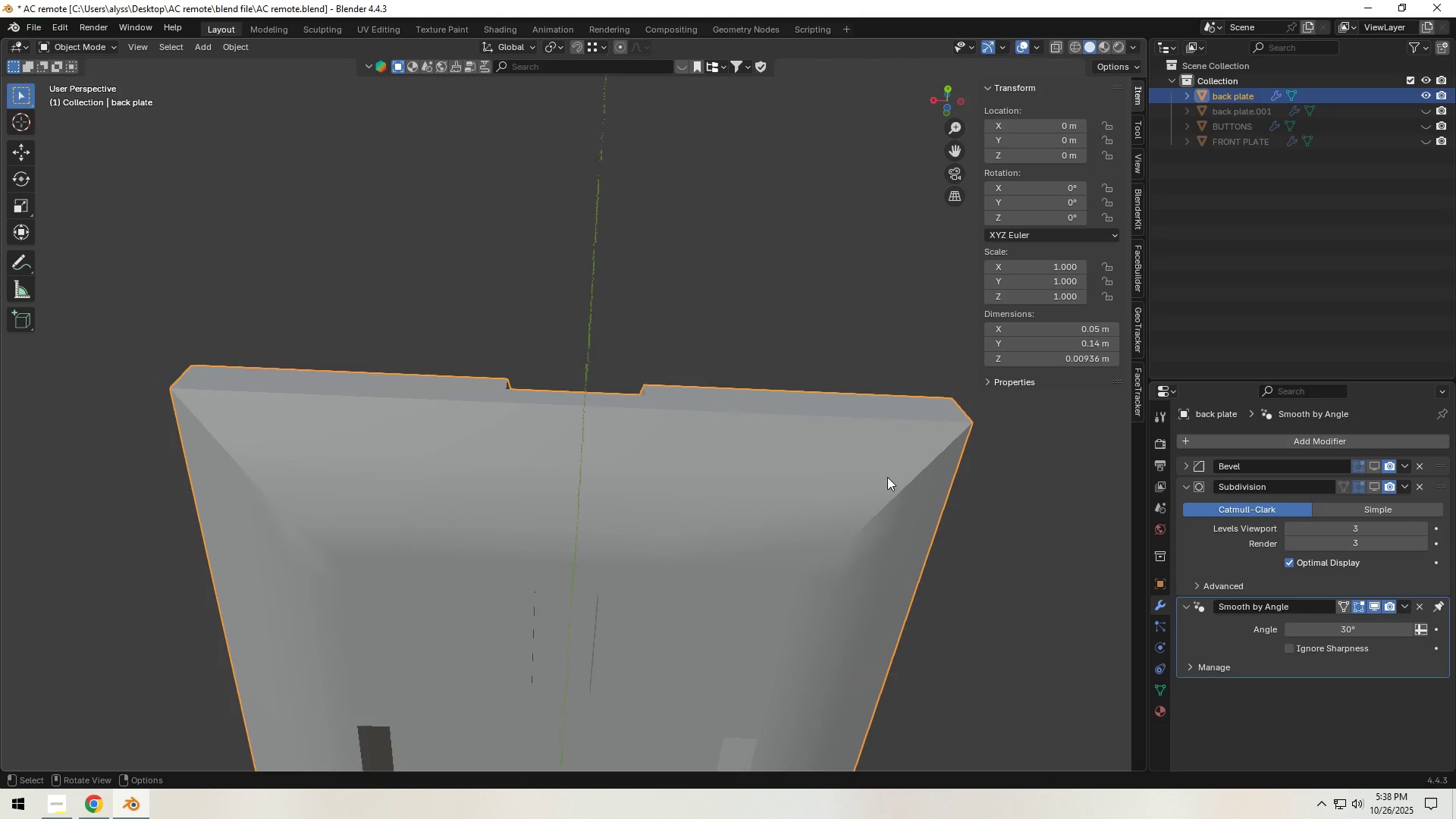 
scroll: coordinate [883, 485], scroll_direction: down, amount: 2.0
 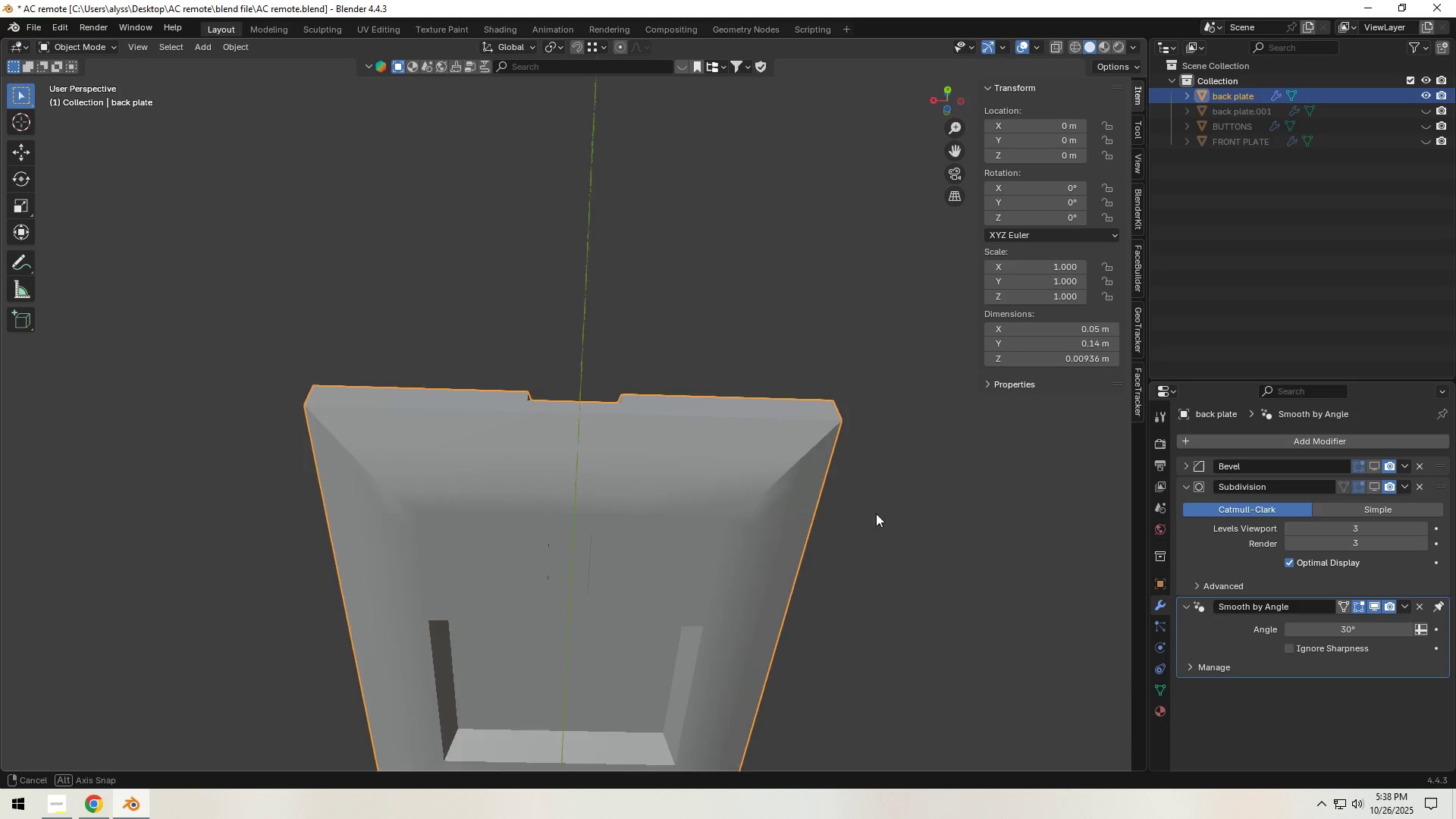 
key(Tab)
 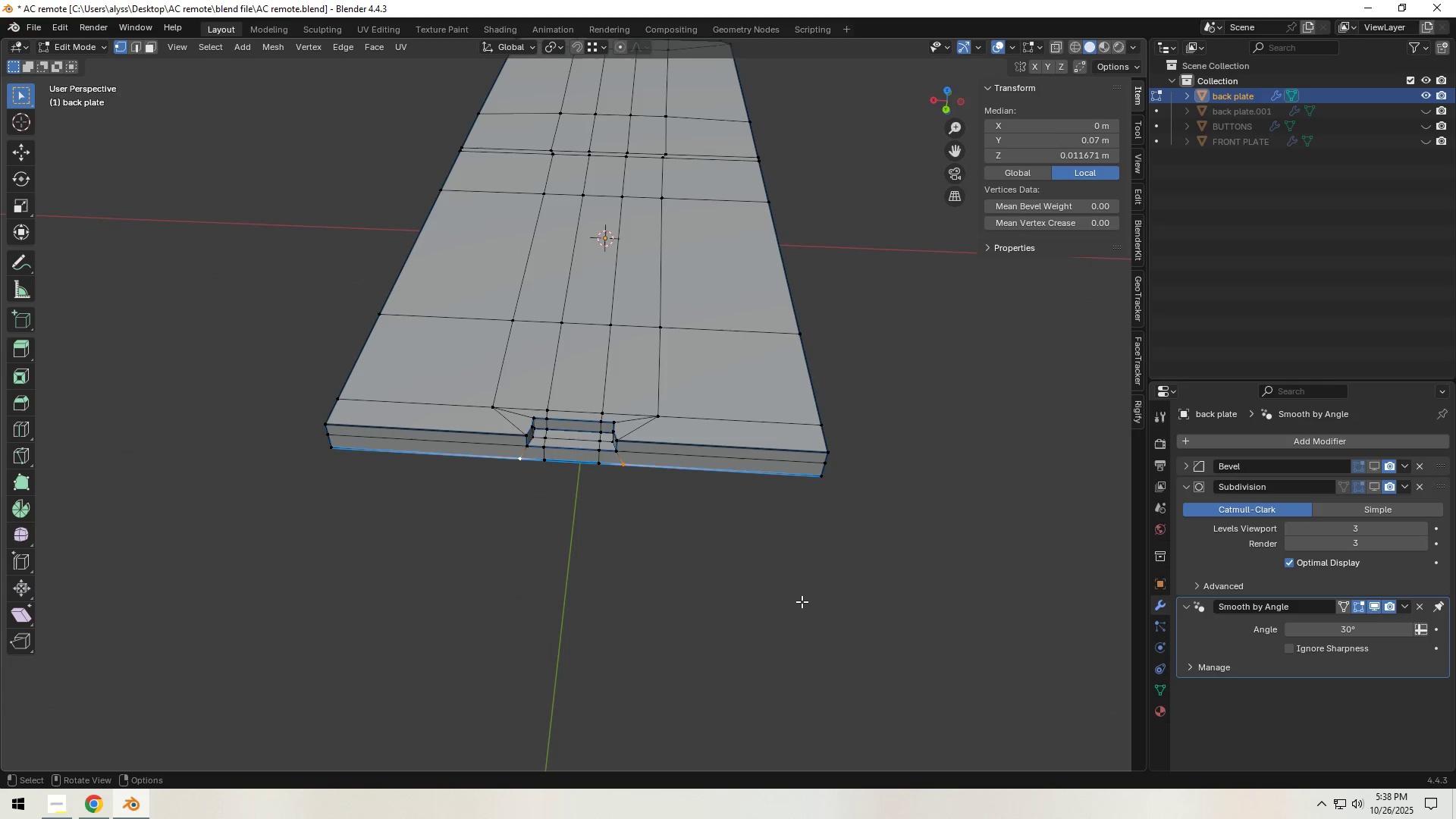 
scroll: coordinate [710, 579], scroll_direction: up, amount: 8.0
 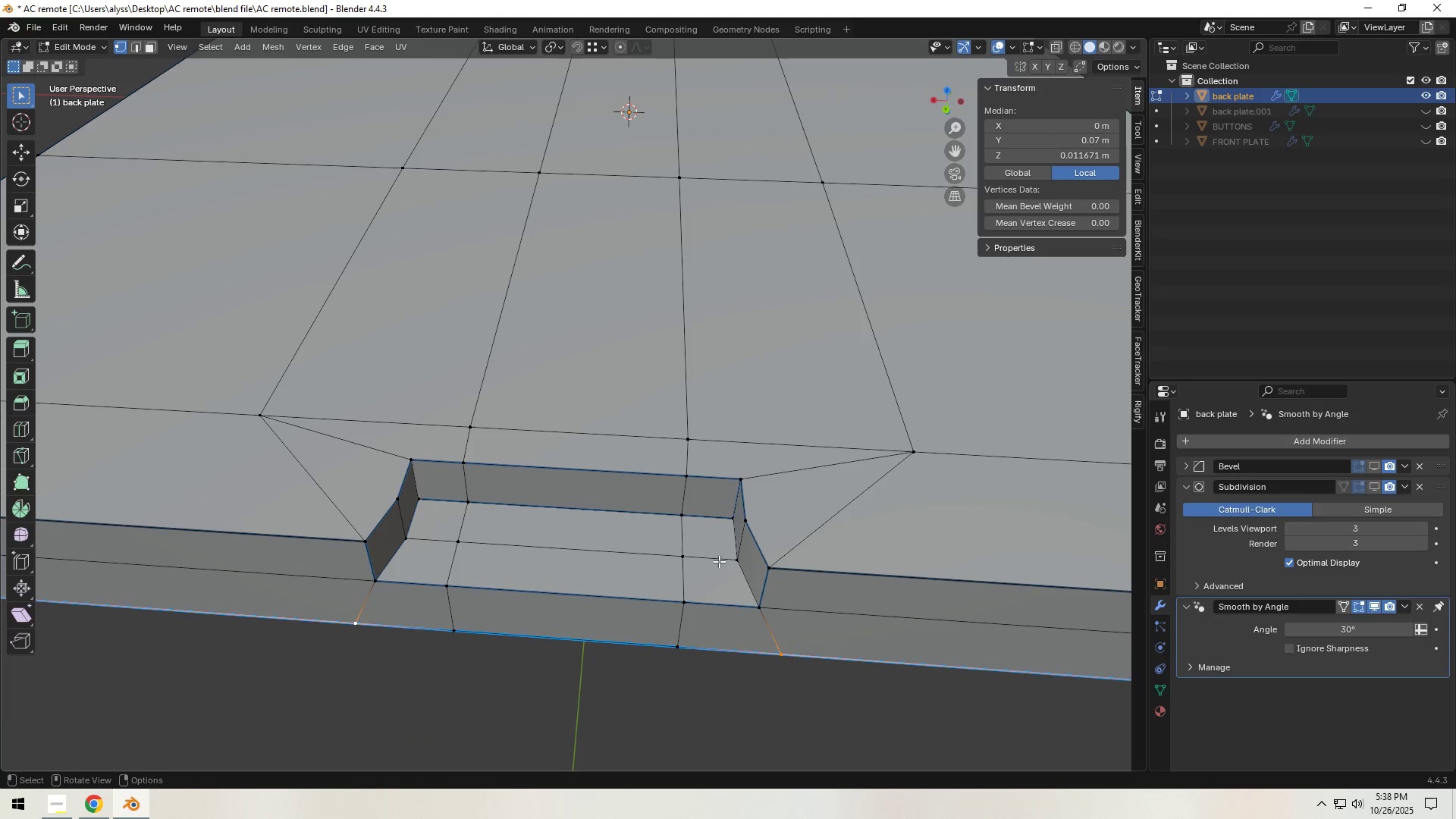 
key(Shift+ShiftLeft)
 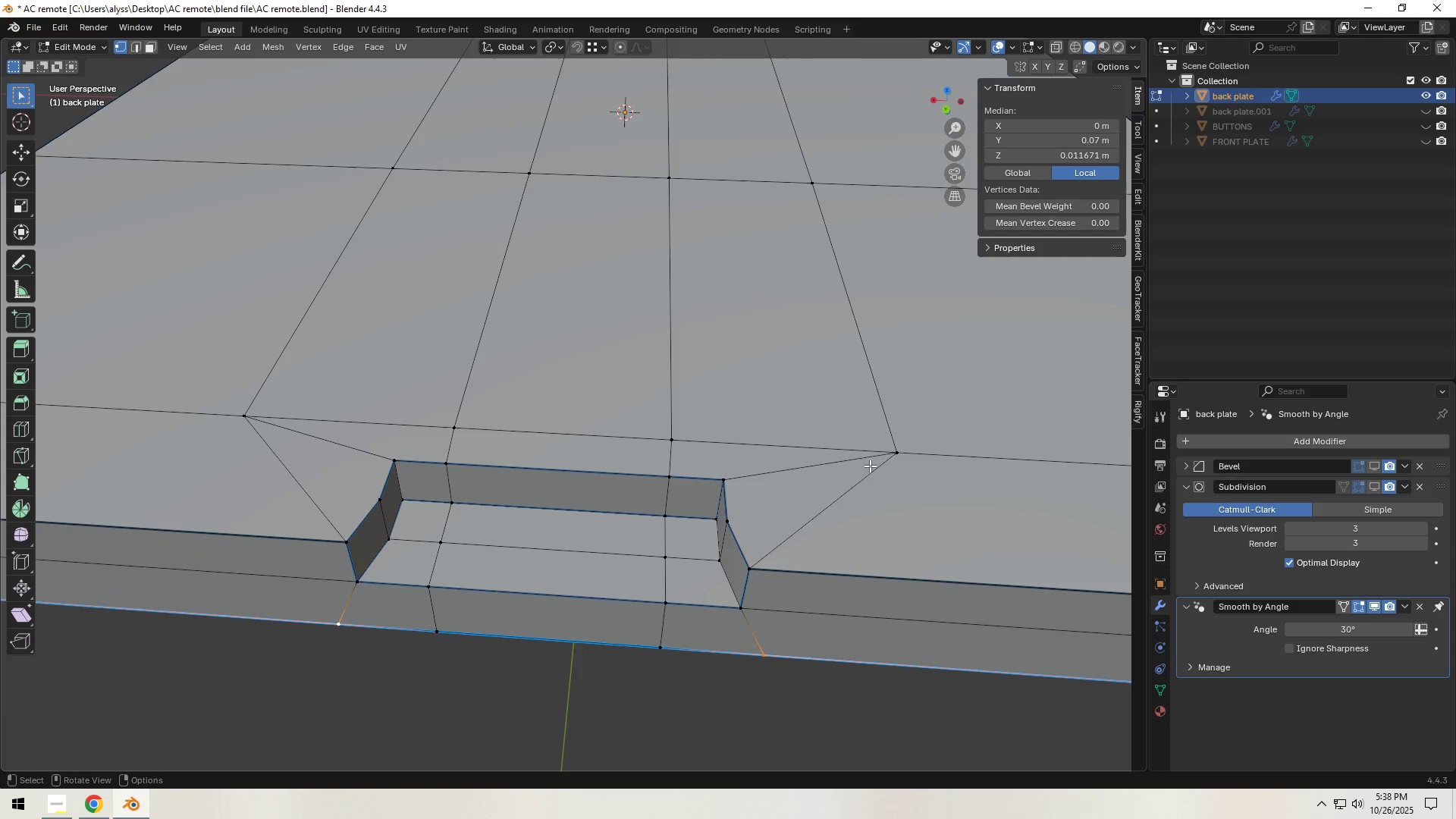 
left_click([885, 460])
 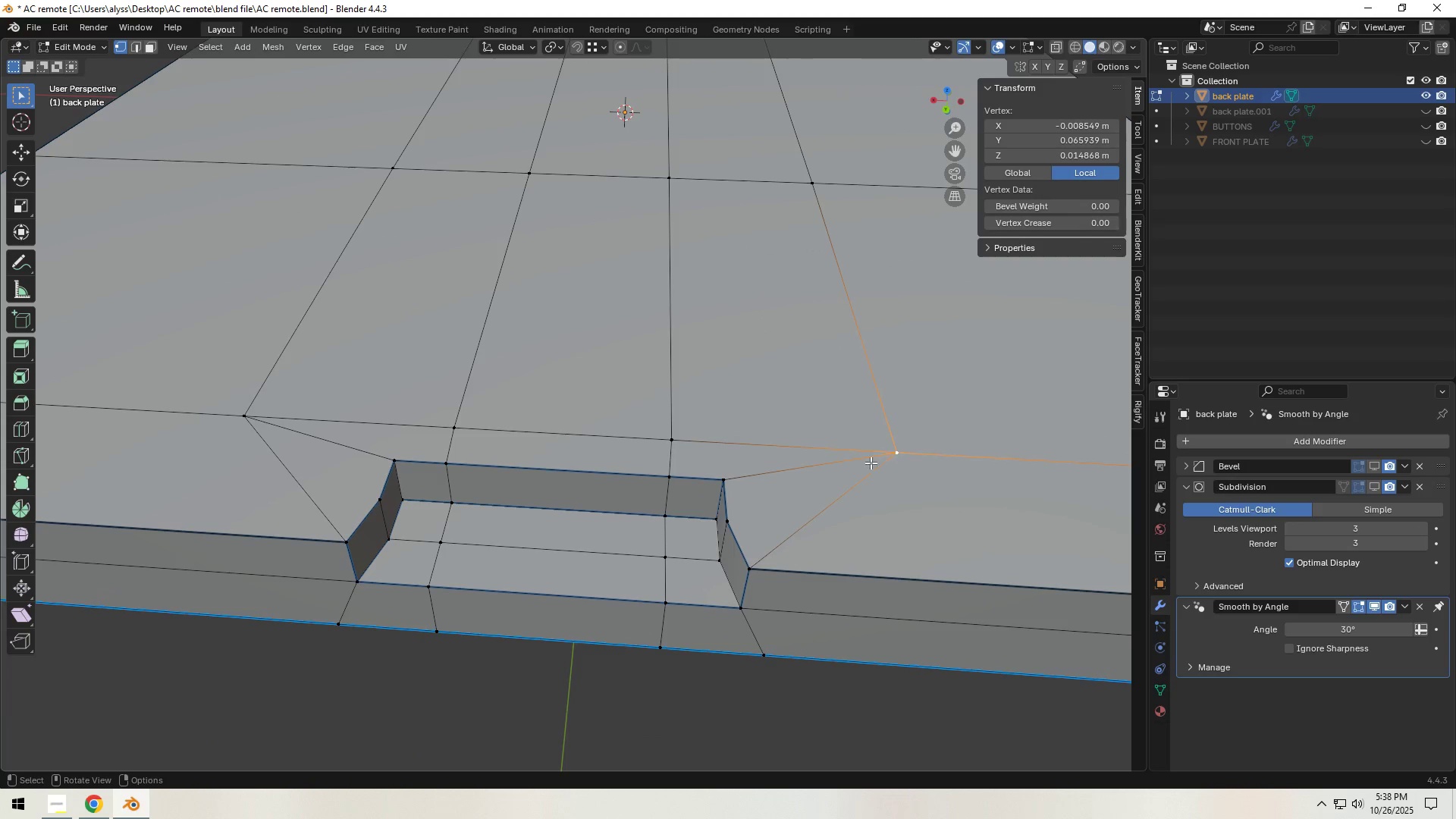 
hold_key(key=ShiftLeft, duration=0.72)
left_click([257, 419])
 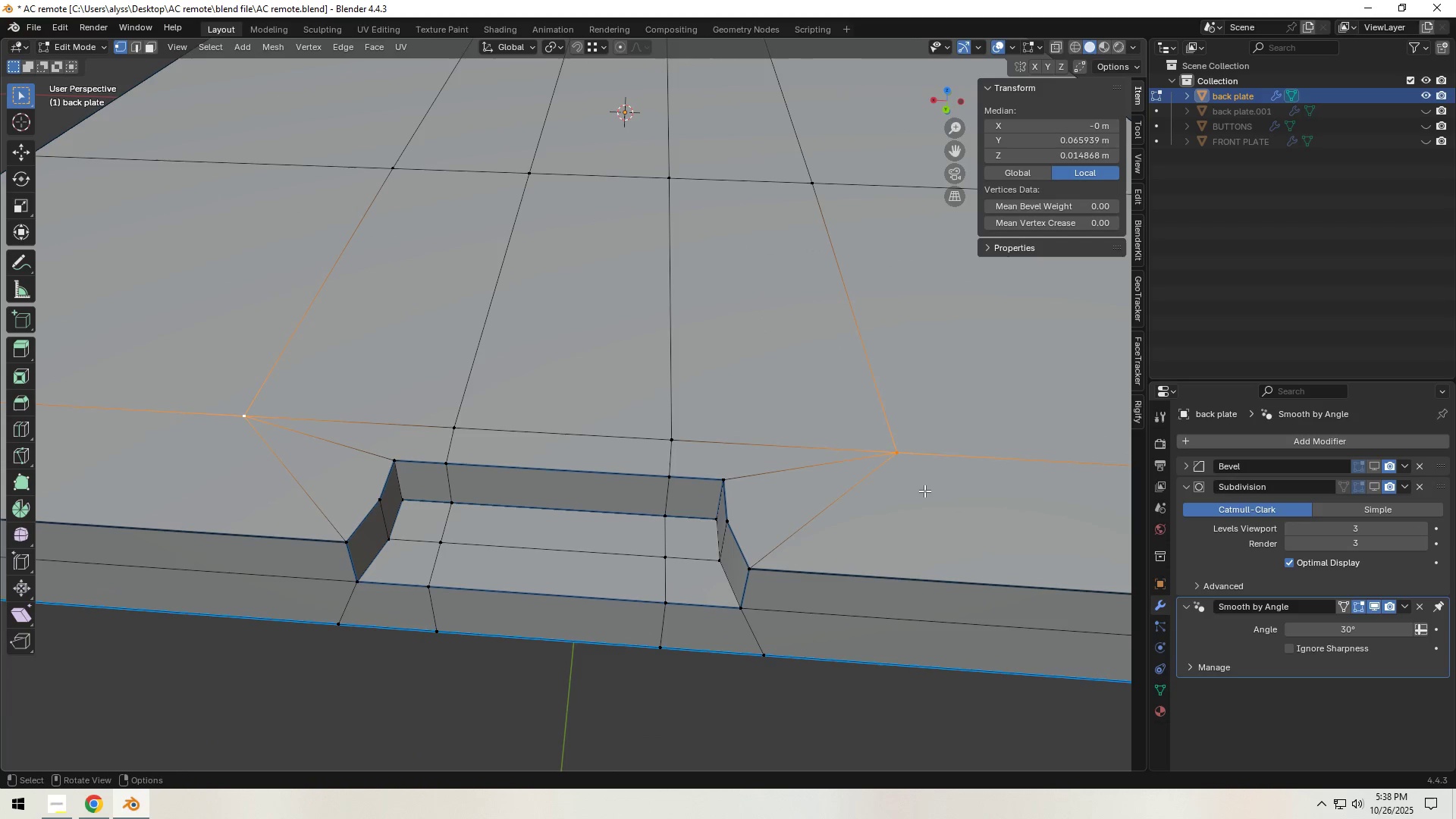 
type(sx)
 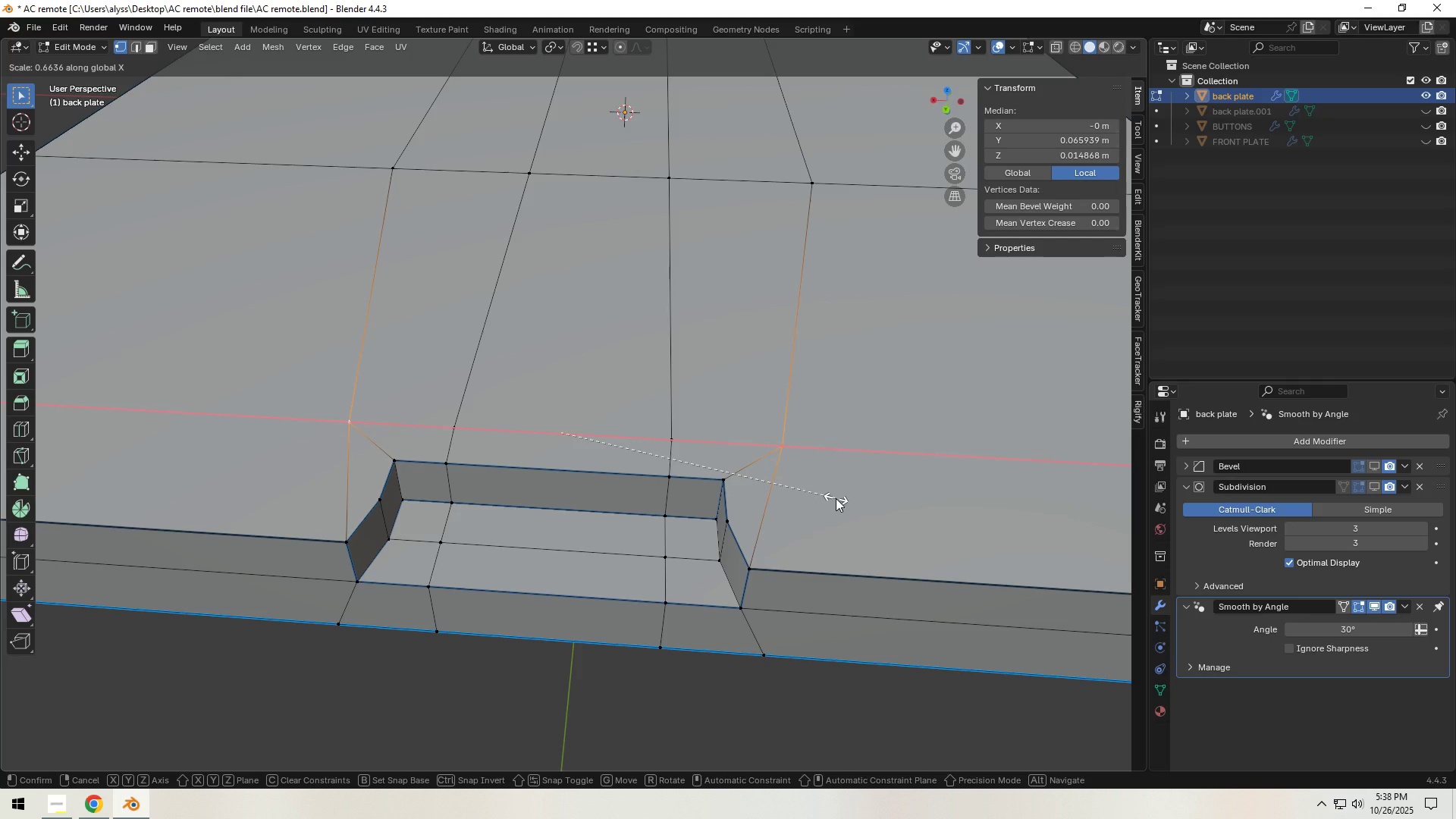 
wait(6.83)
 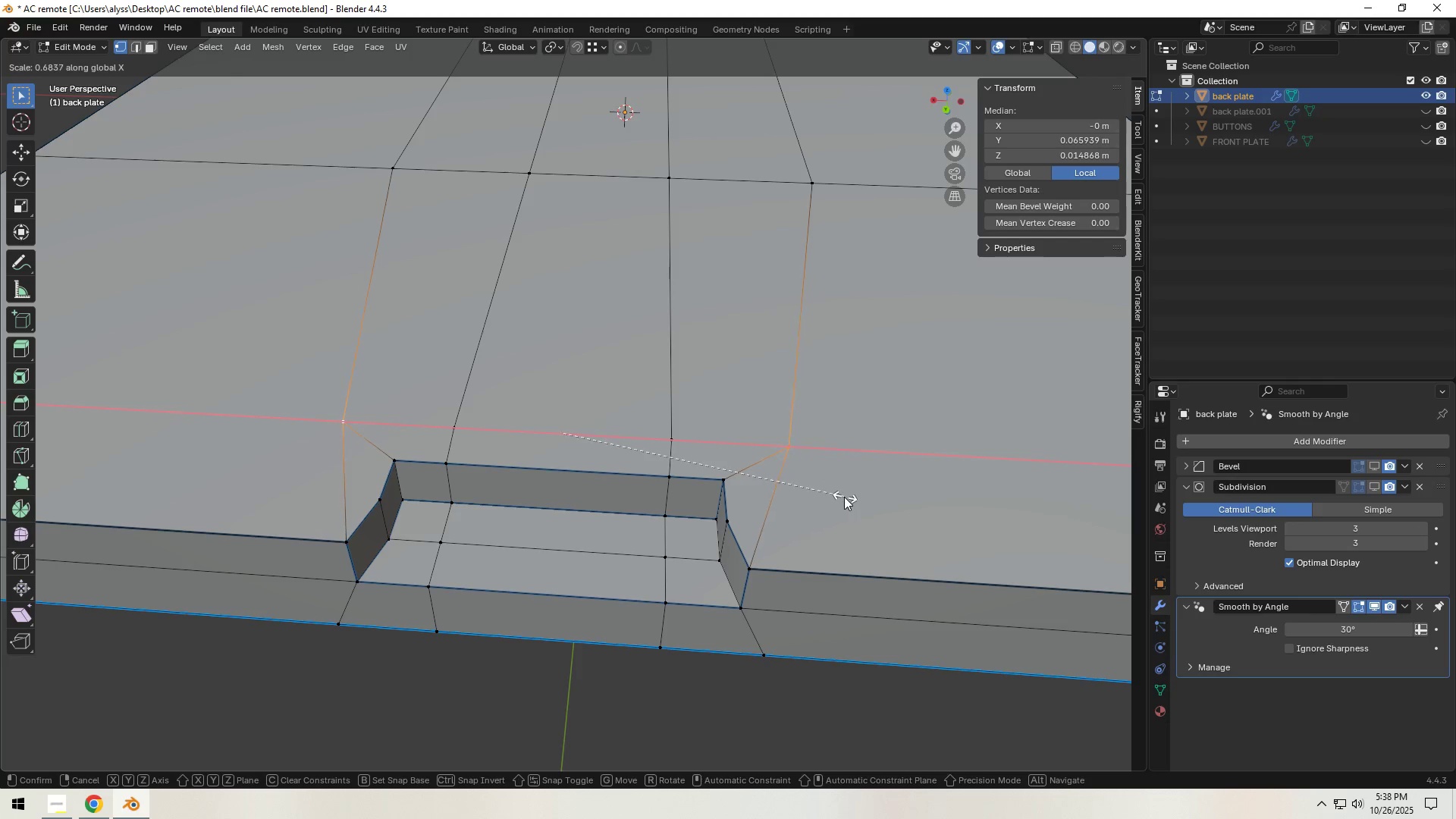 
left_click([836, 498])
 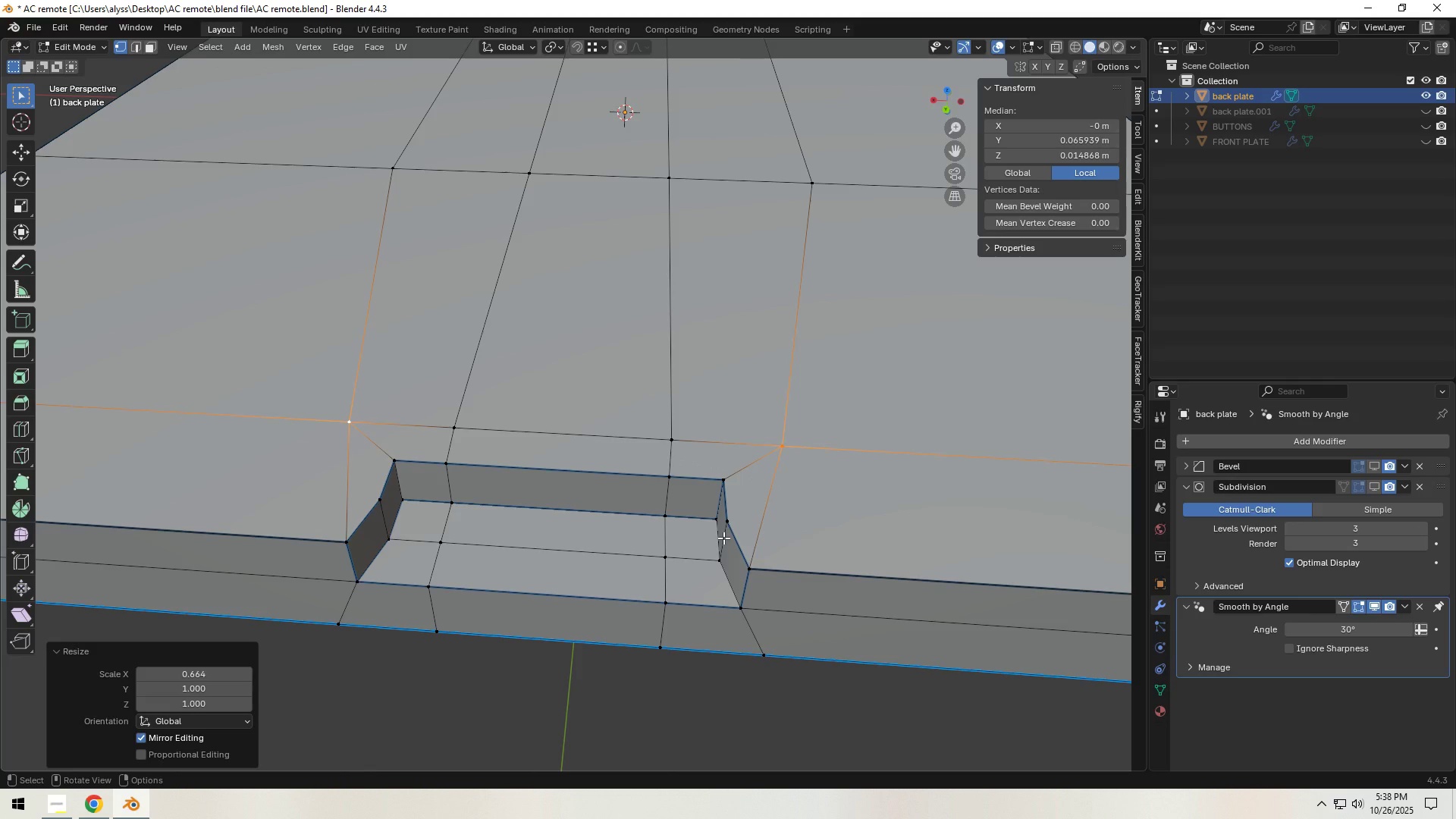 
left_click([726, 520])
 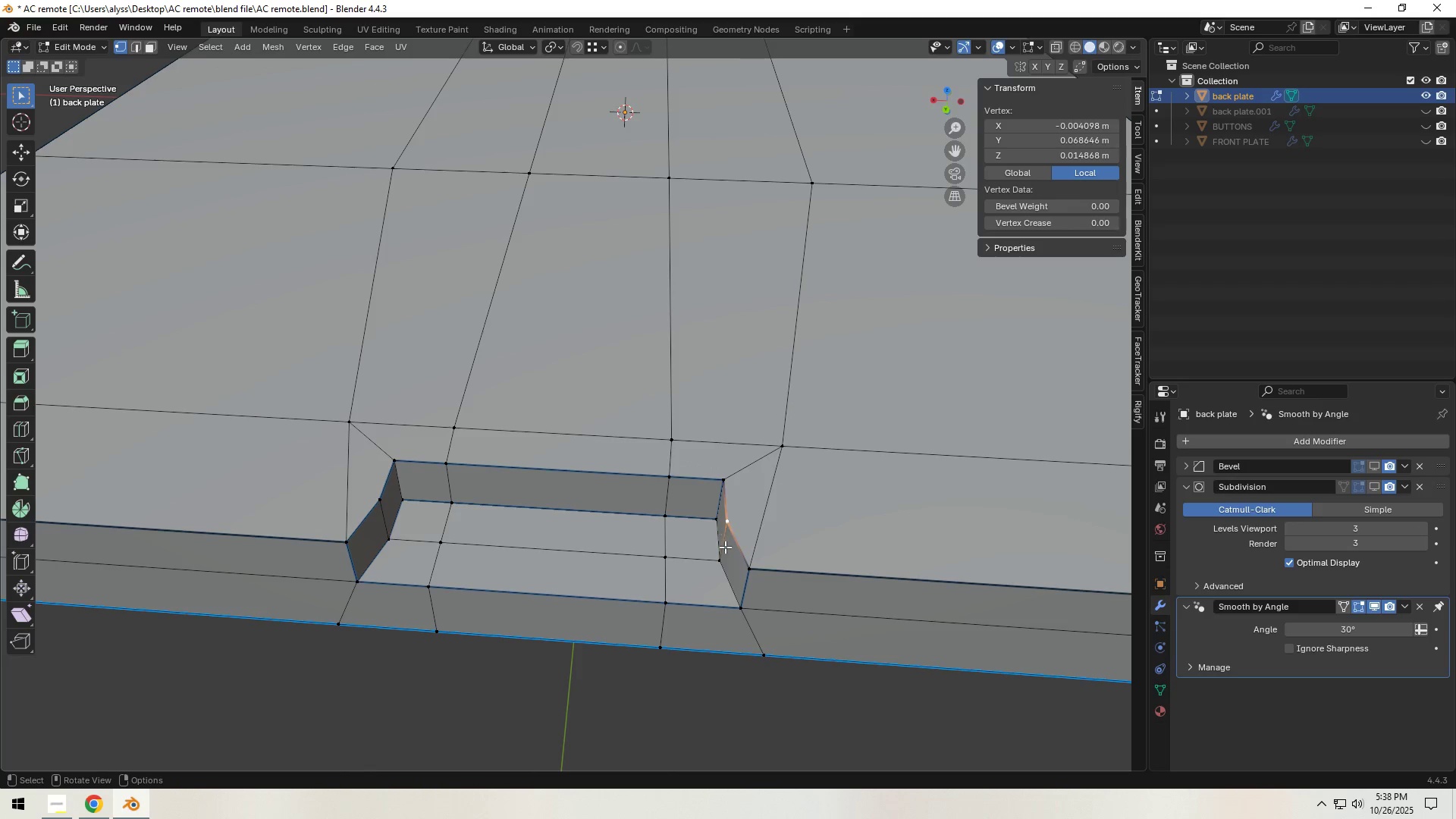 
hold_key(key=ShiftLeft, duration=1.53)
left_click([719, 554])
 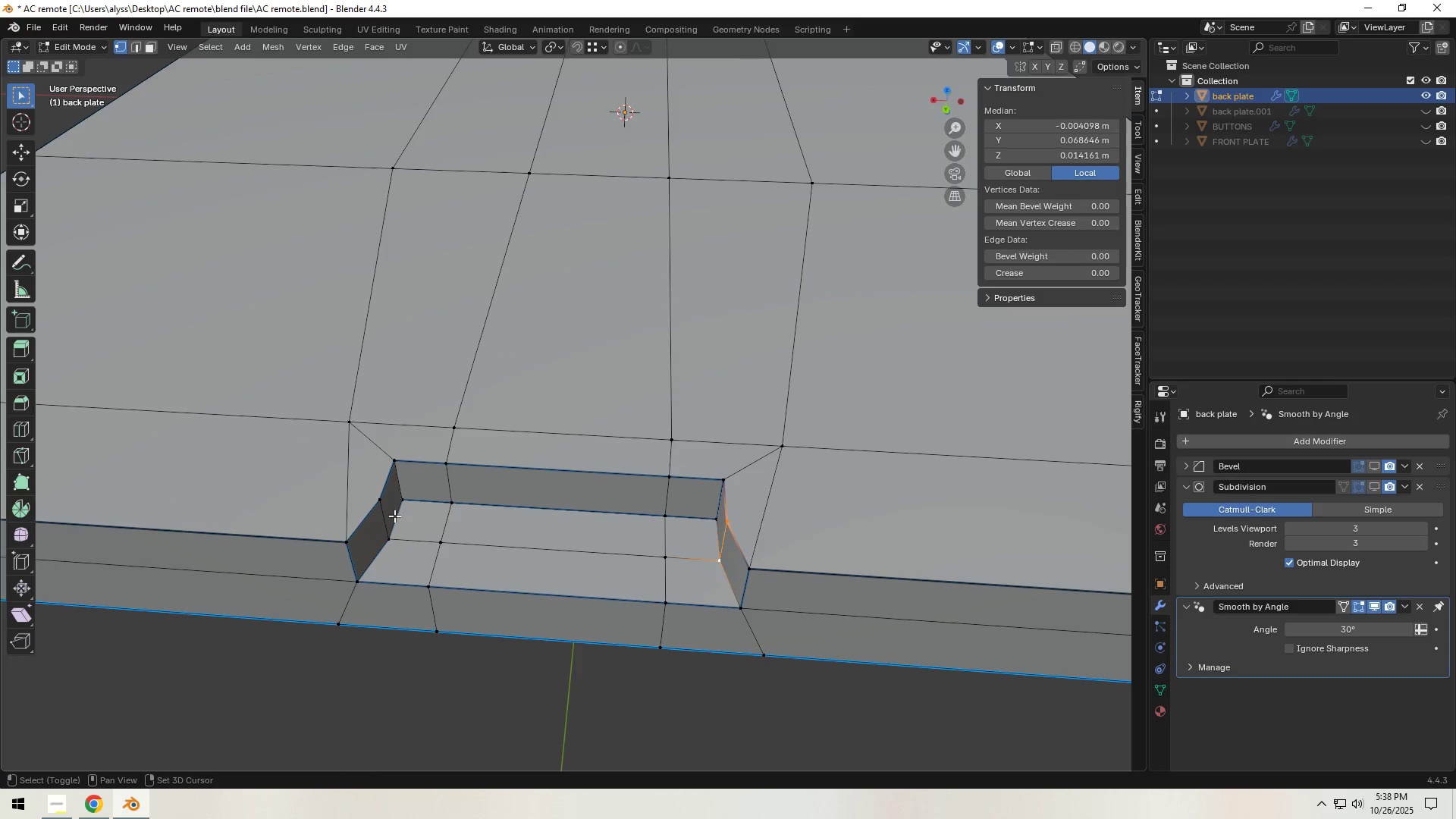 
left_click([379, 511])
 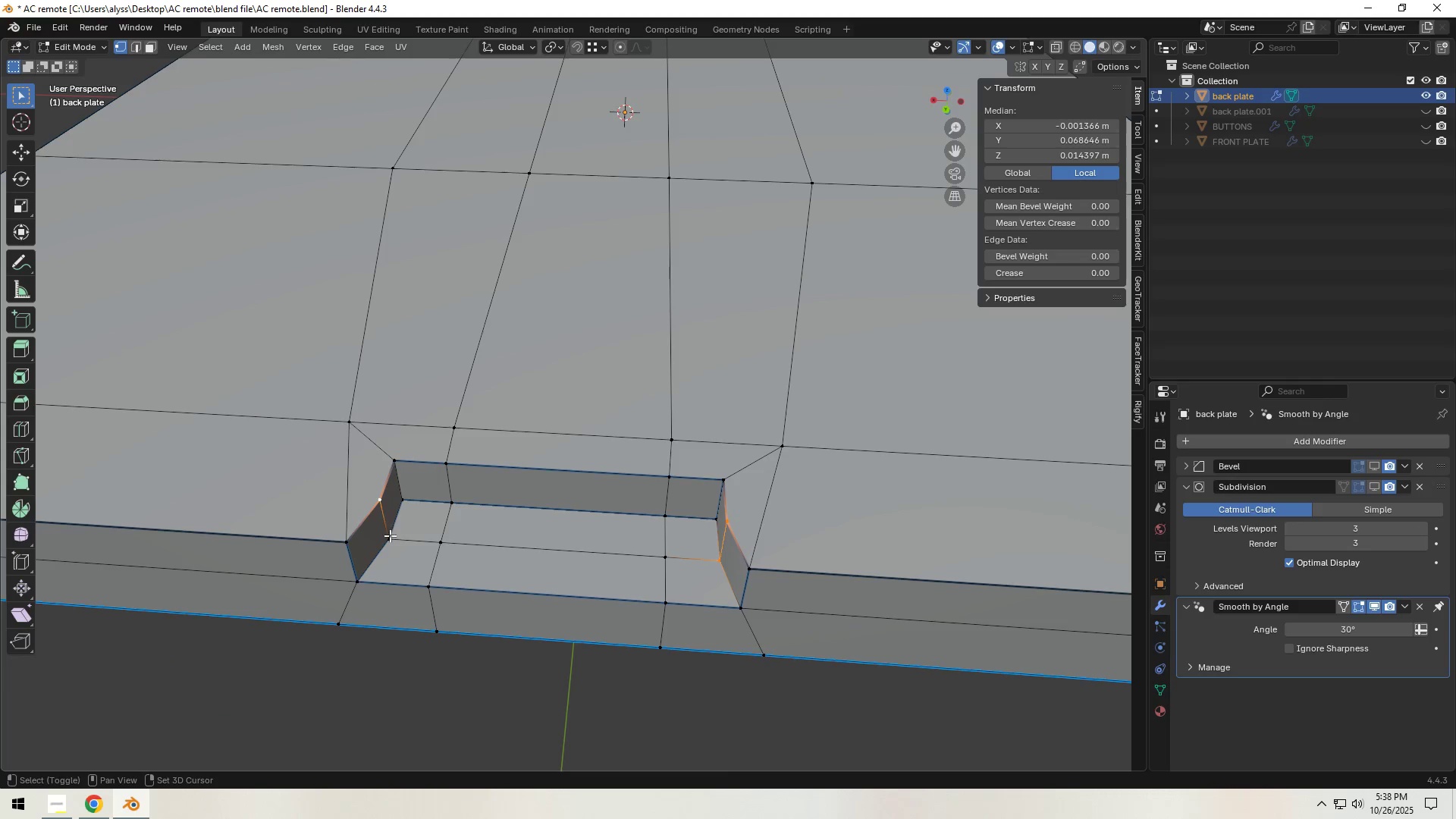 
hold_key(key=ShiftLeft, duration=0.64)
left_click([391, 535])
 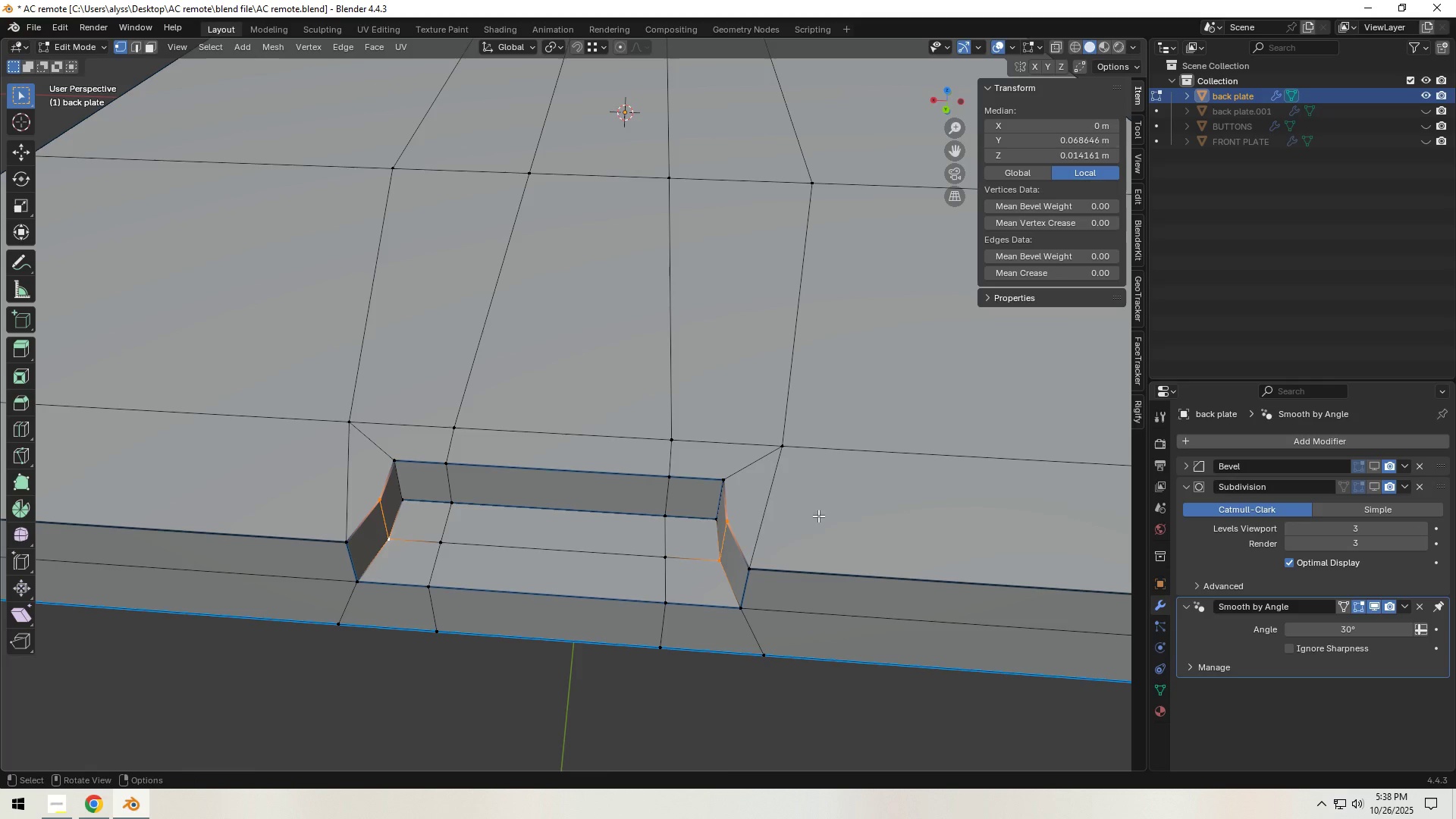 
type(sx)
 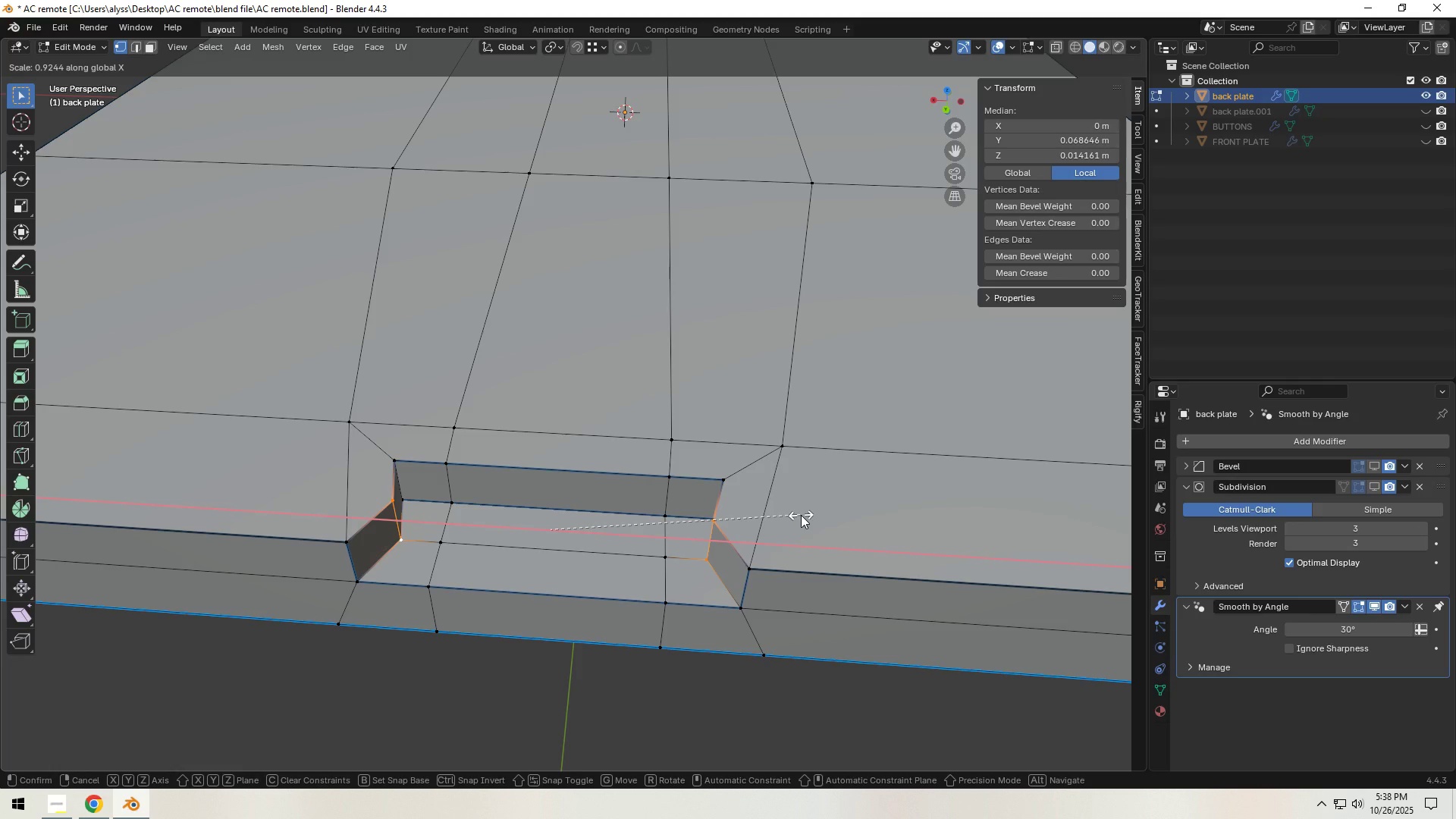 
left_click([801, 515])
 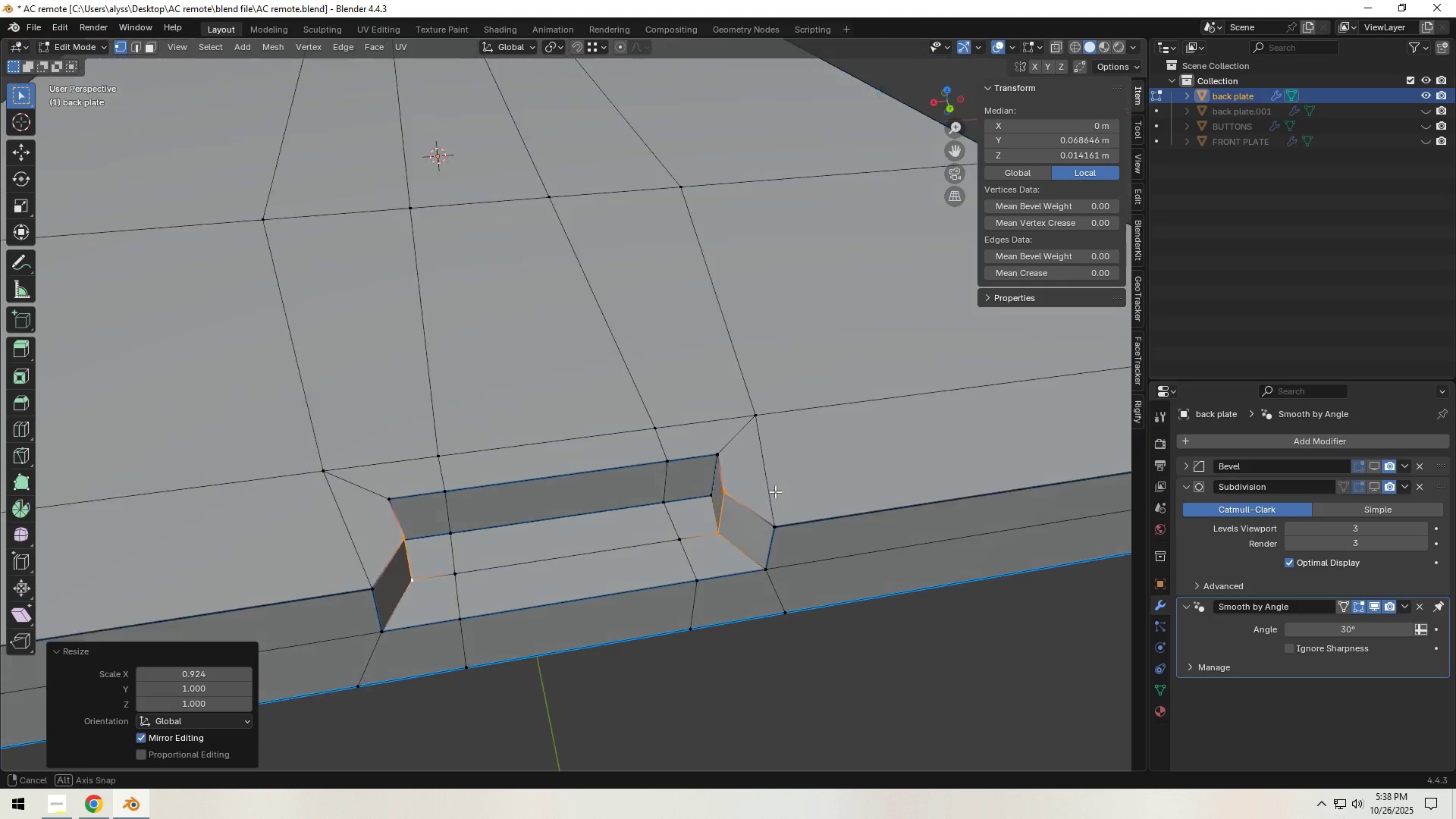 
hold_key(key=ShiftLeft, duration=1.22)
left_click([714, 453])
 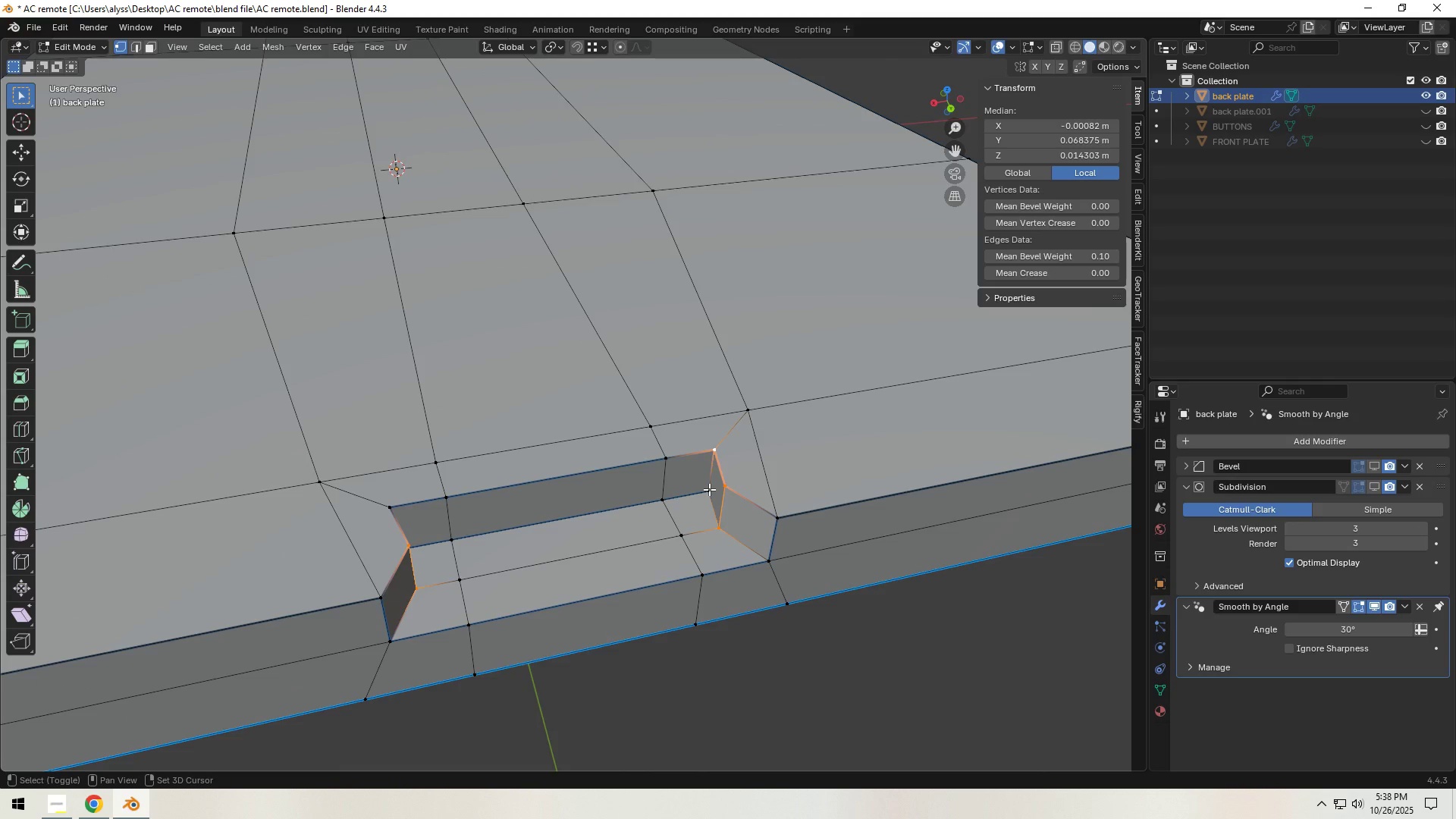 
left_click([709, 489])
 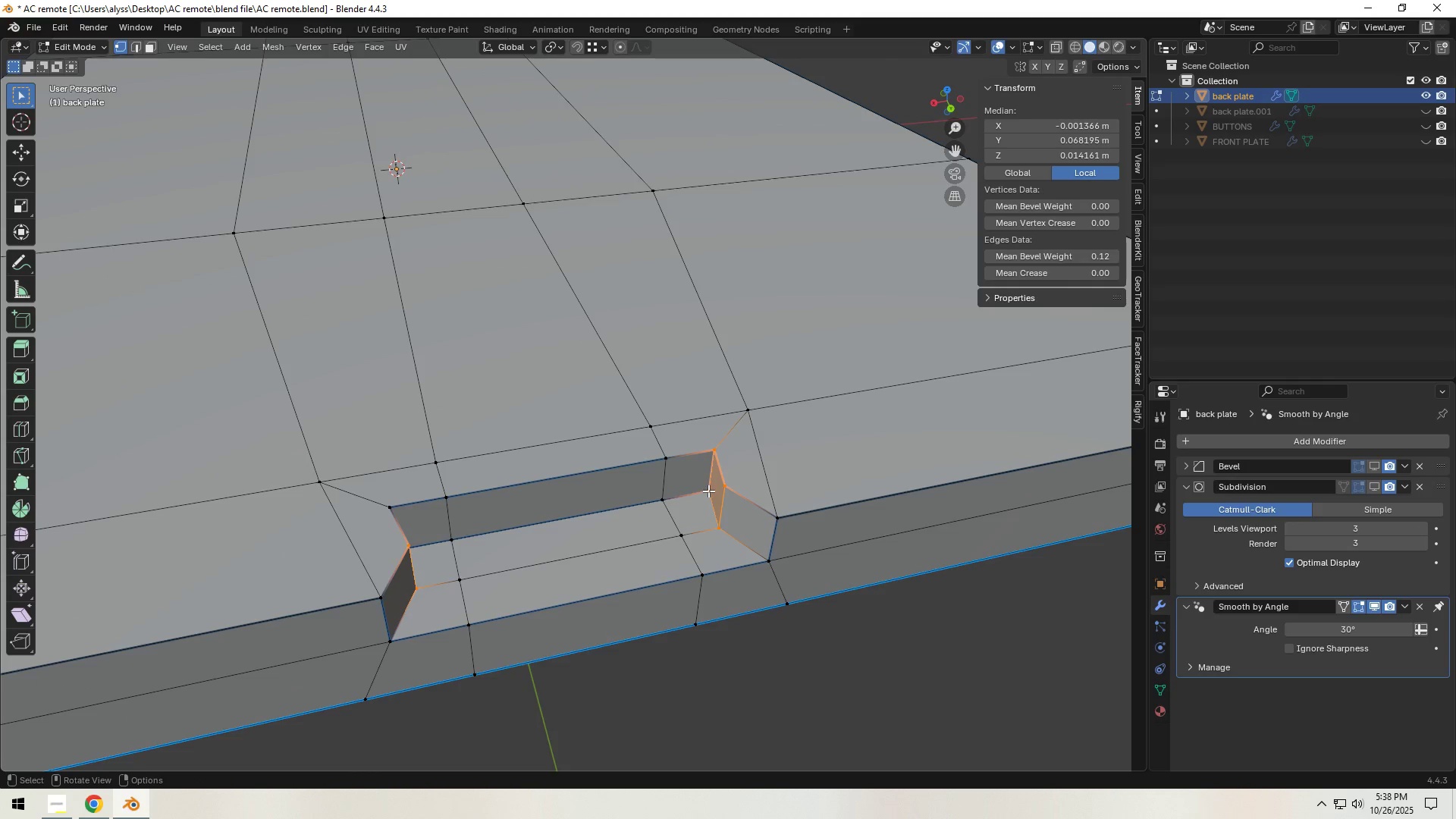 
left_click([708, 491])
 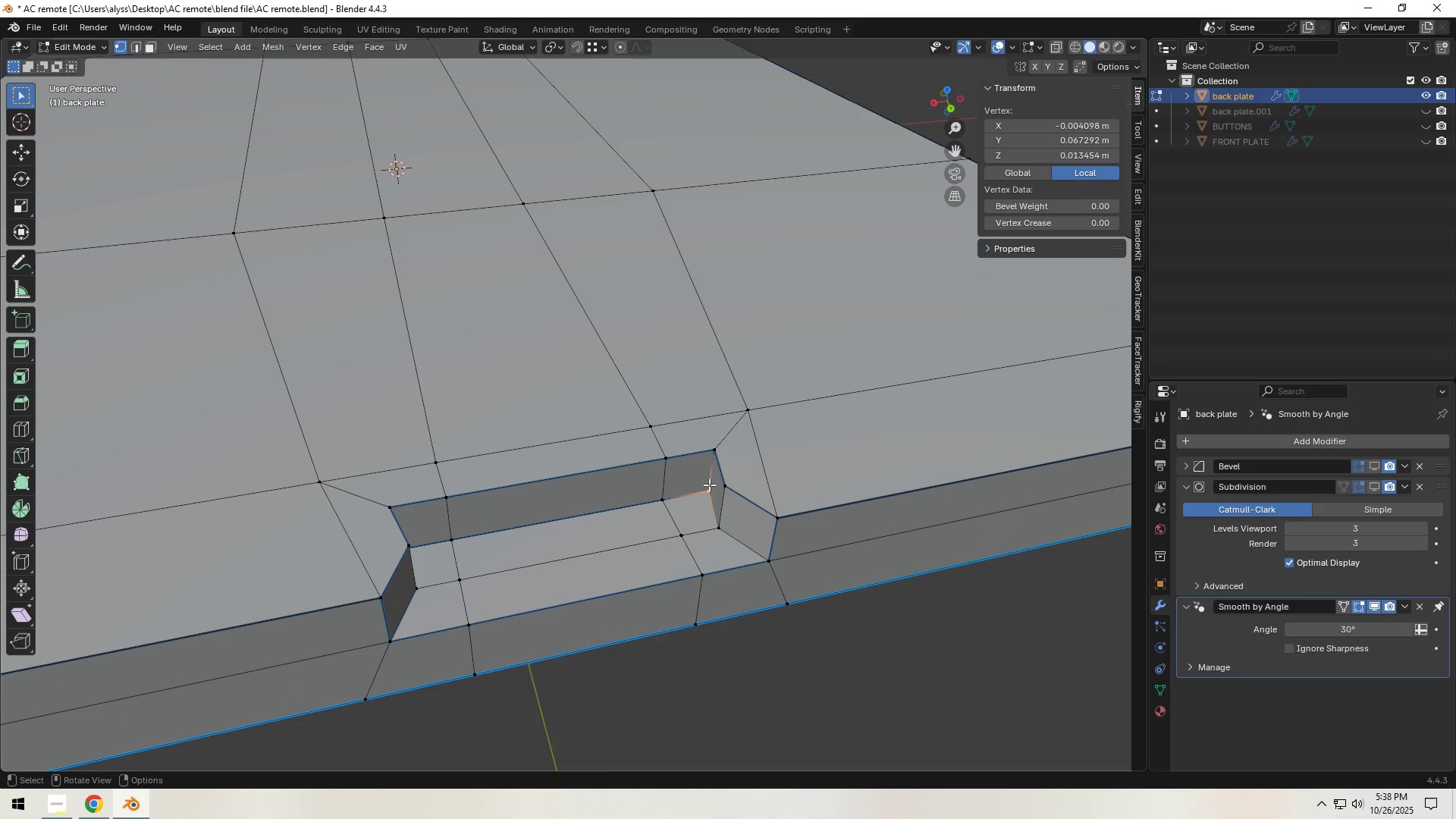 
hold_key(key=ShiftLeft, duration=0.66)
left_click([711, 464])
 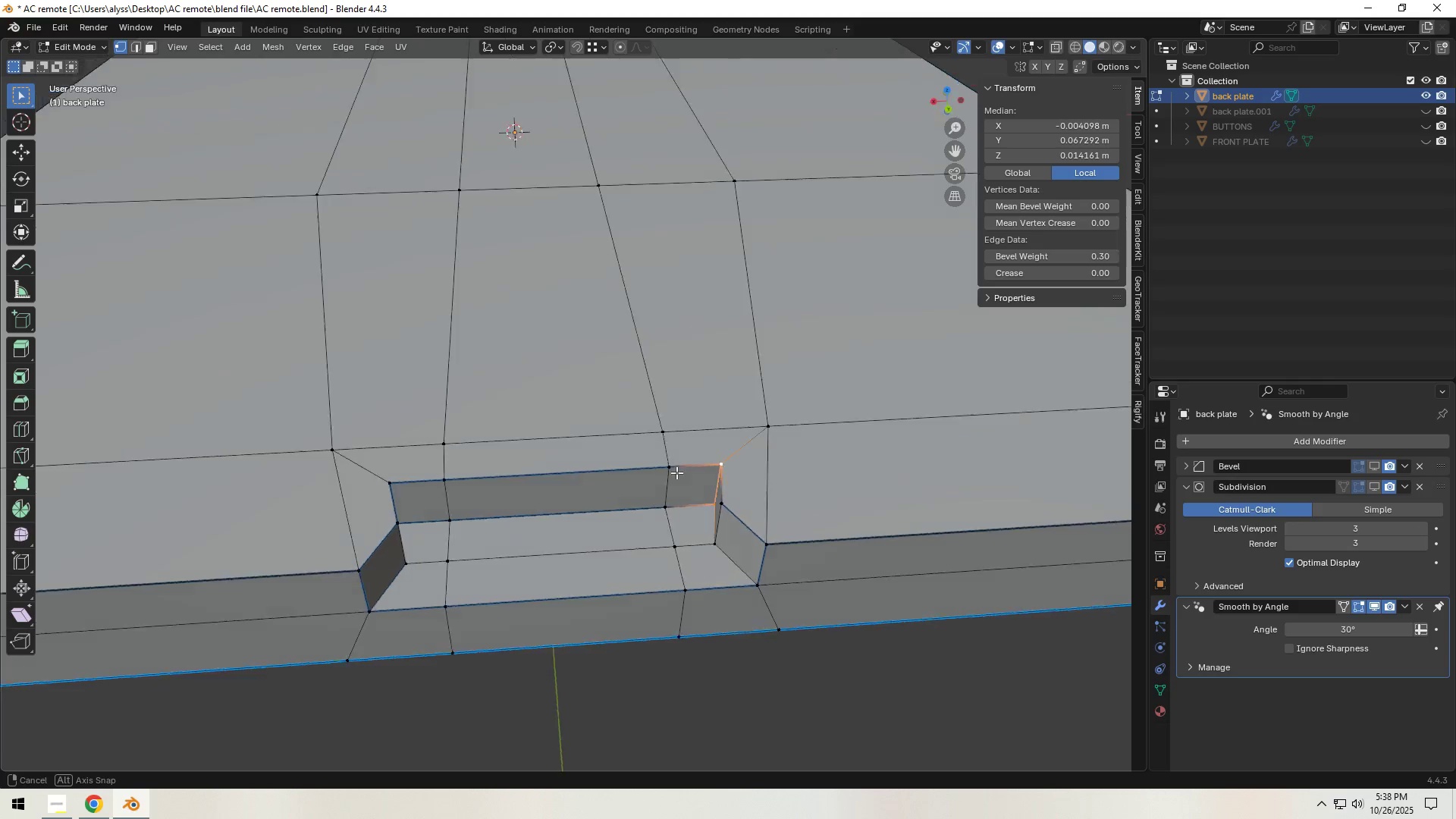 
hold_key(key=ShiftLeft, duration=1.3)
left_click([411, 488])
 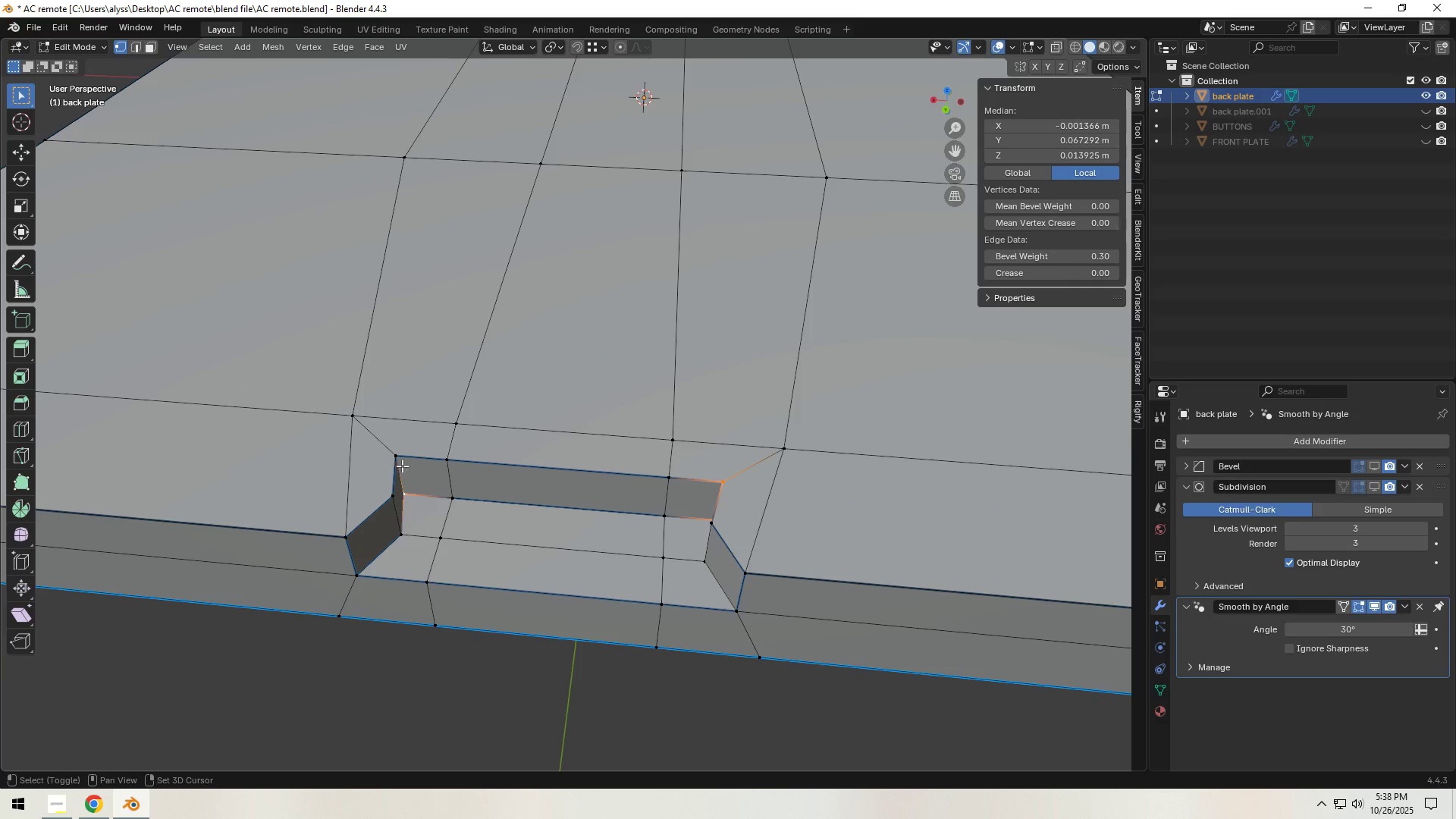 
left_click([401, 464])
 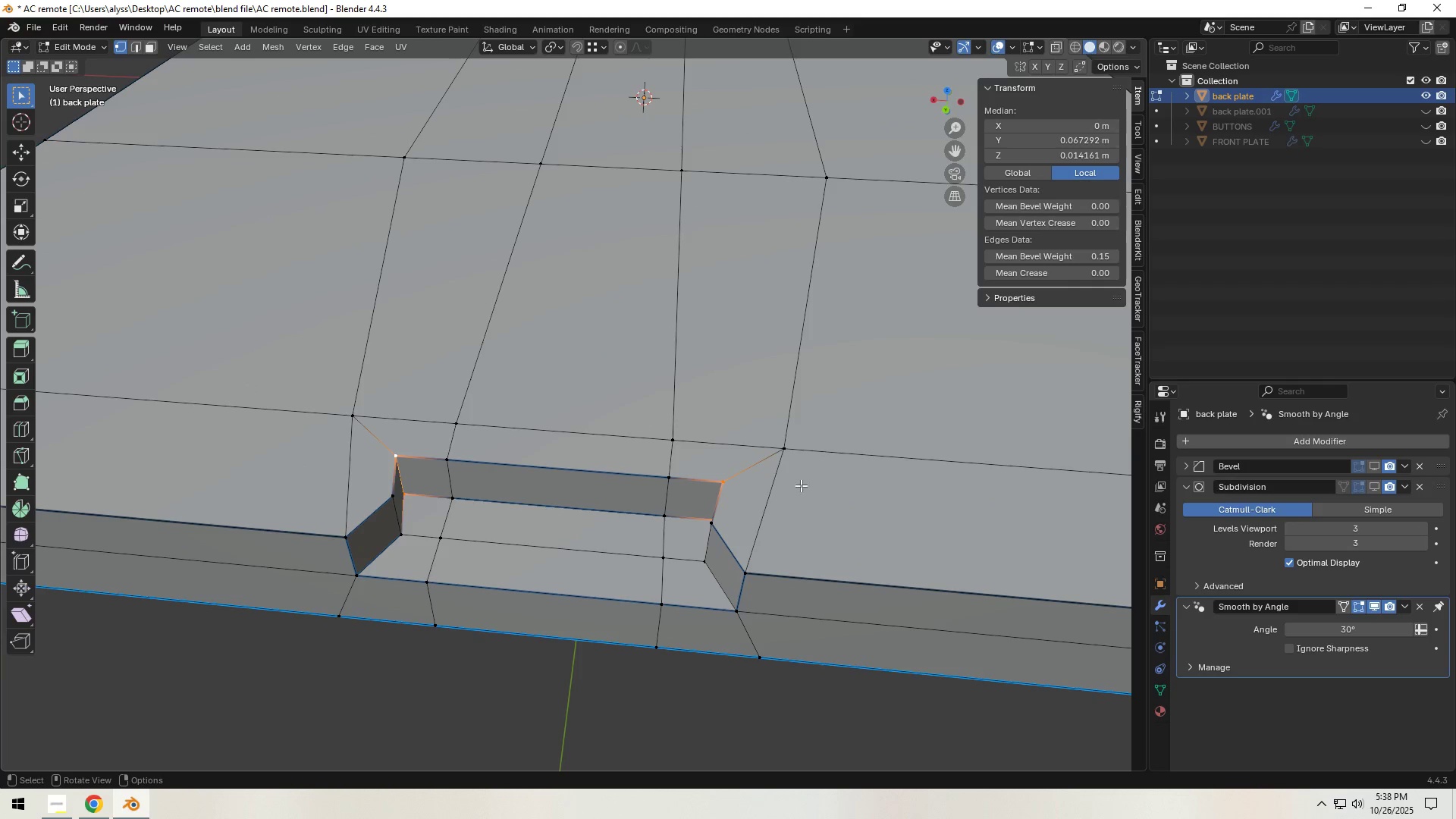 
type(sx)
 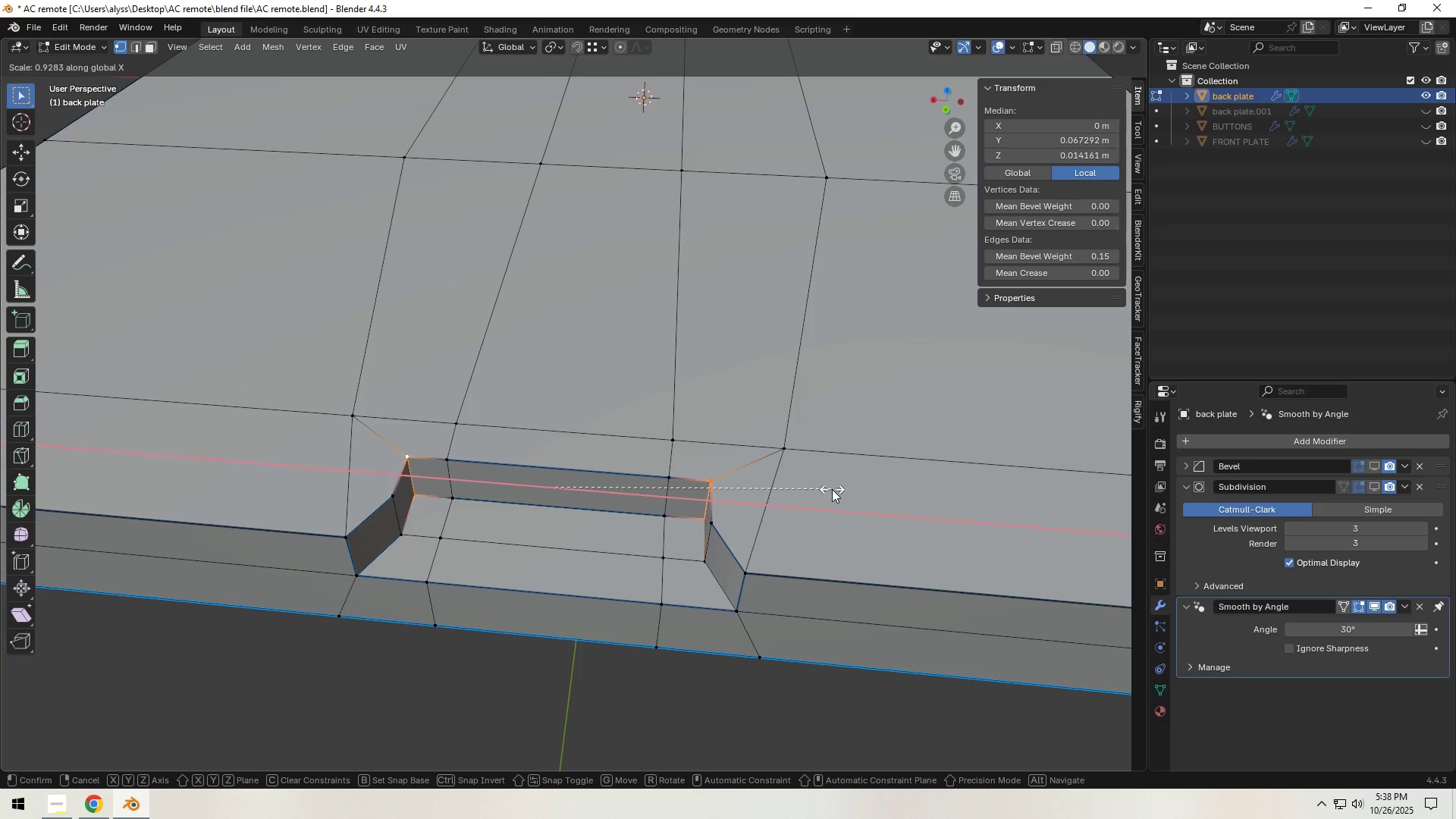 
left_click([832, 489])
 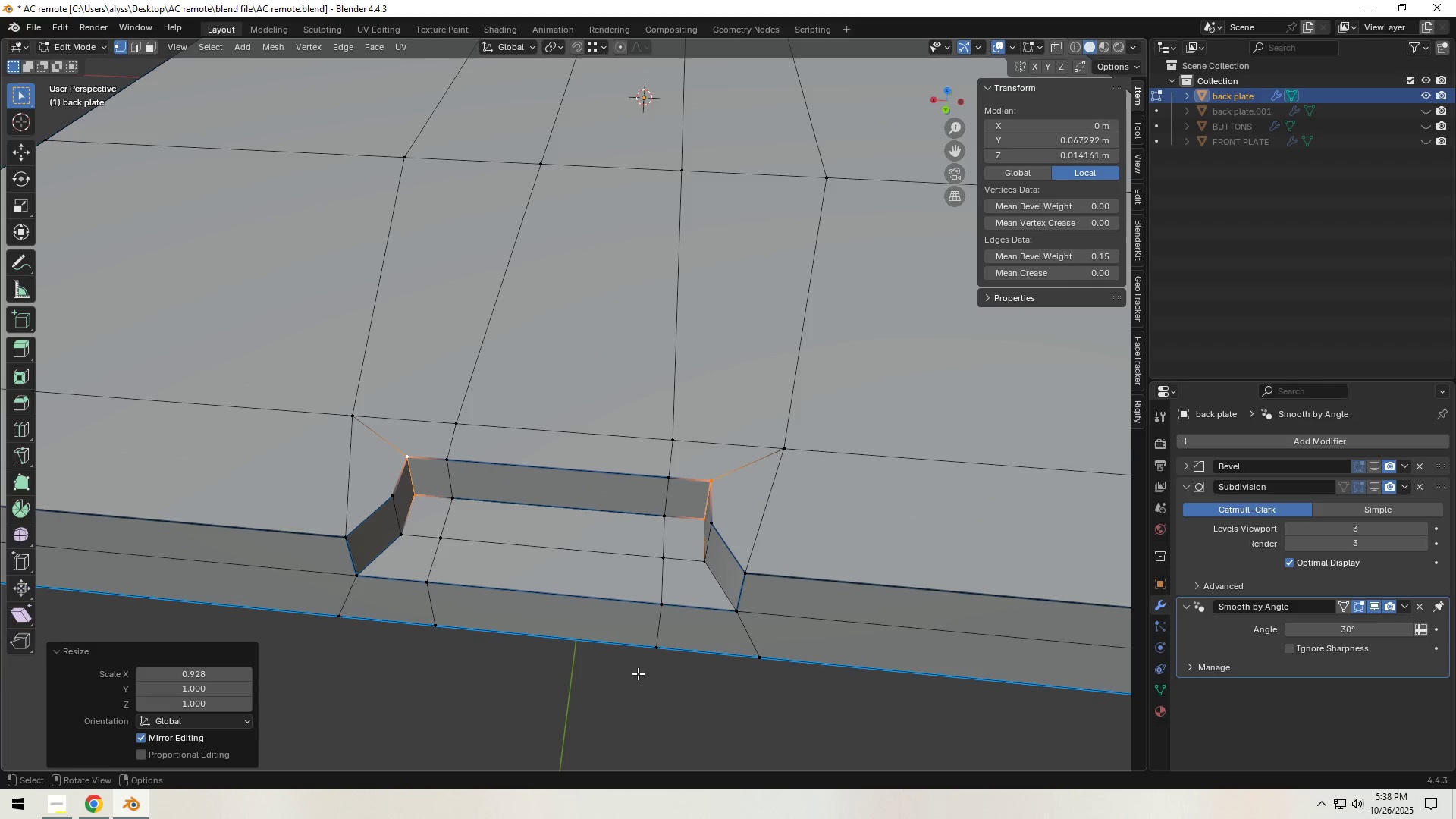 
left_click([629, 685])
 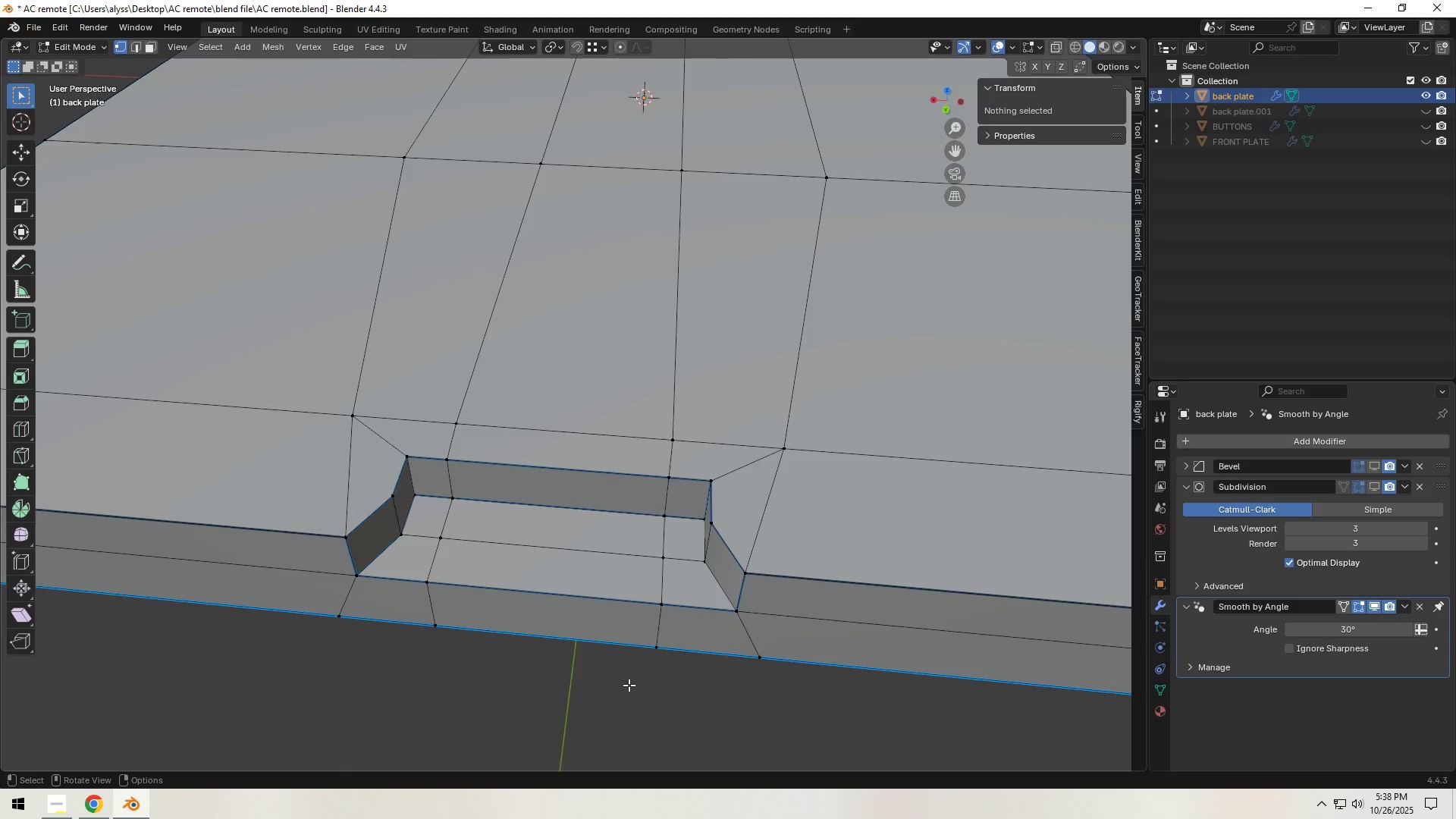 
key(Tab)
 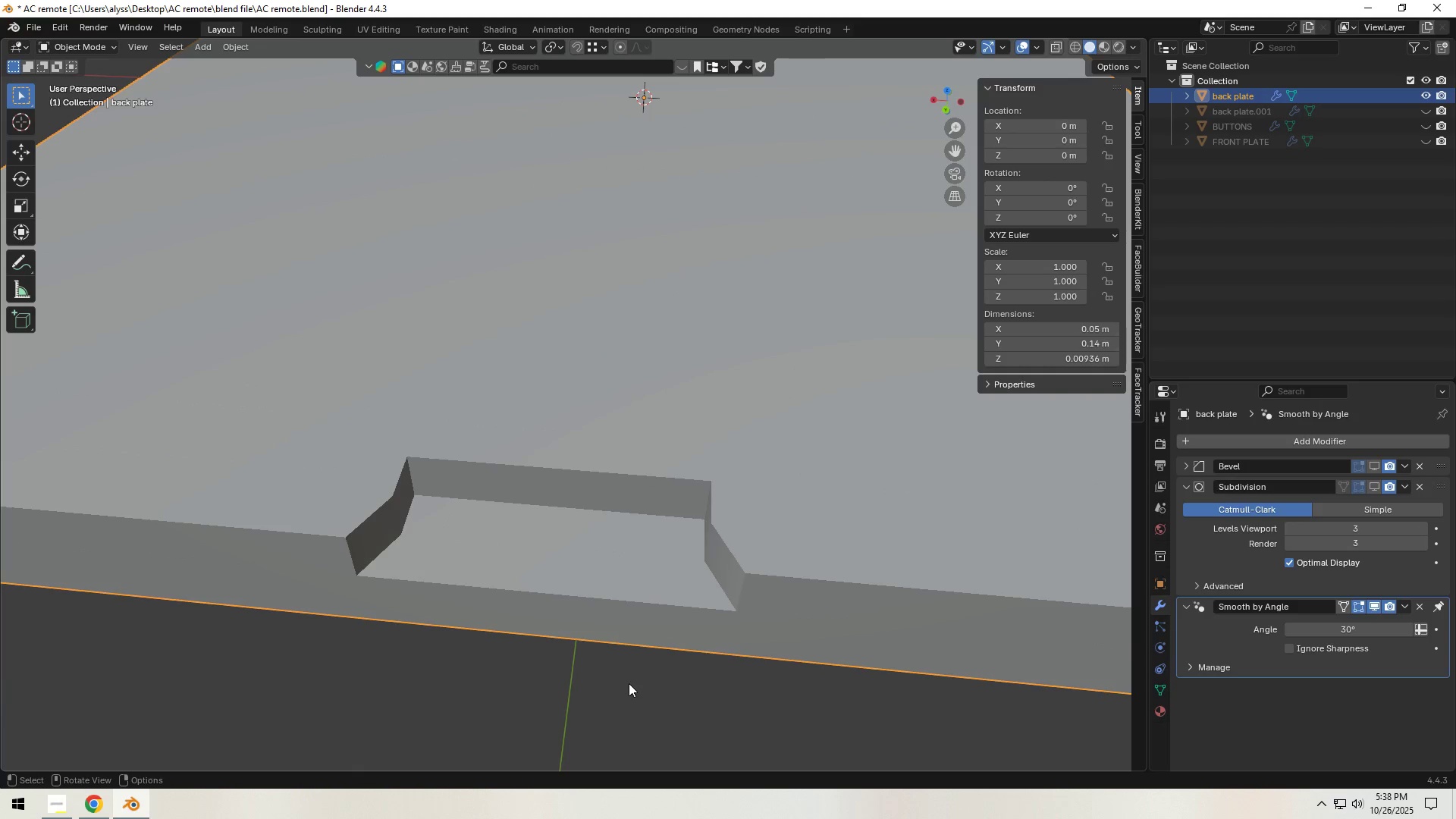 
key(Control+S)
 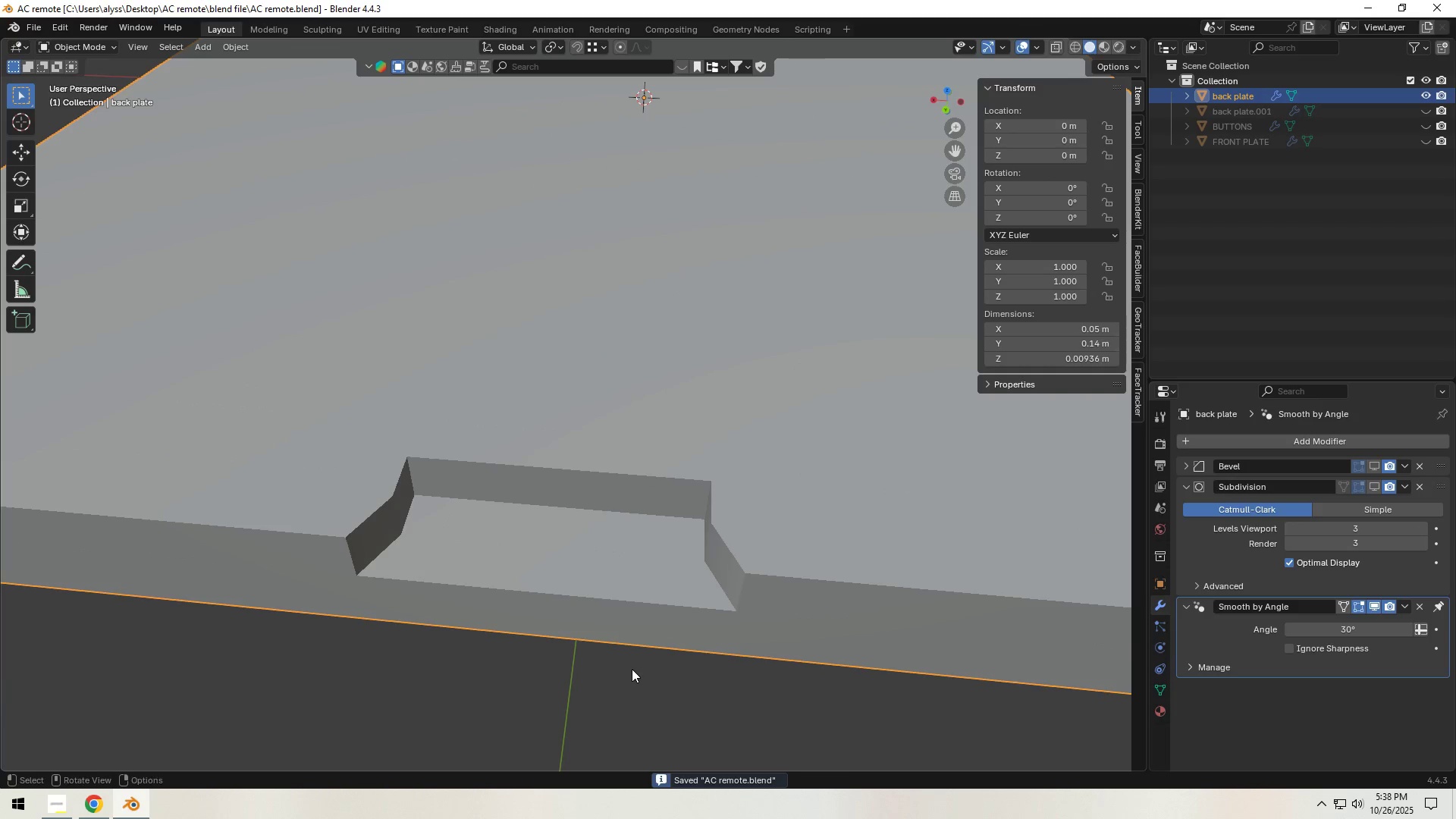 
scroll: coordinate [632, 669], scroll_direction: down, amount: 3.0
 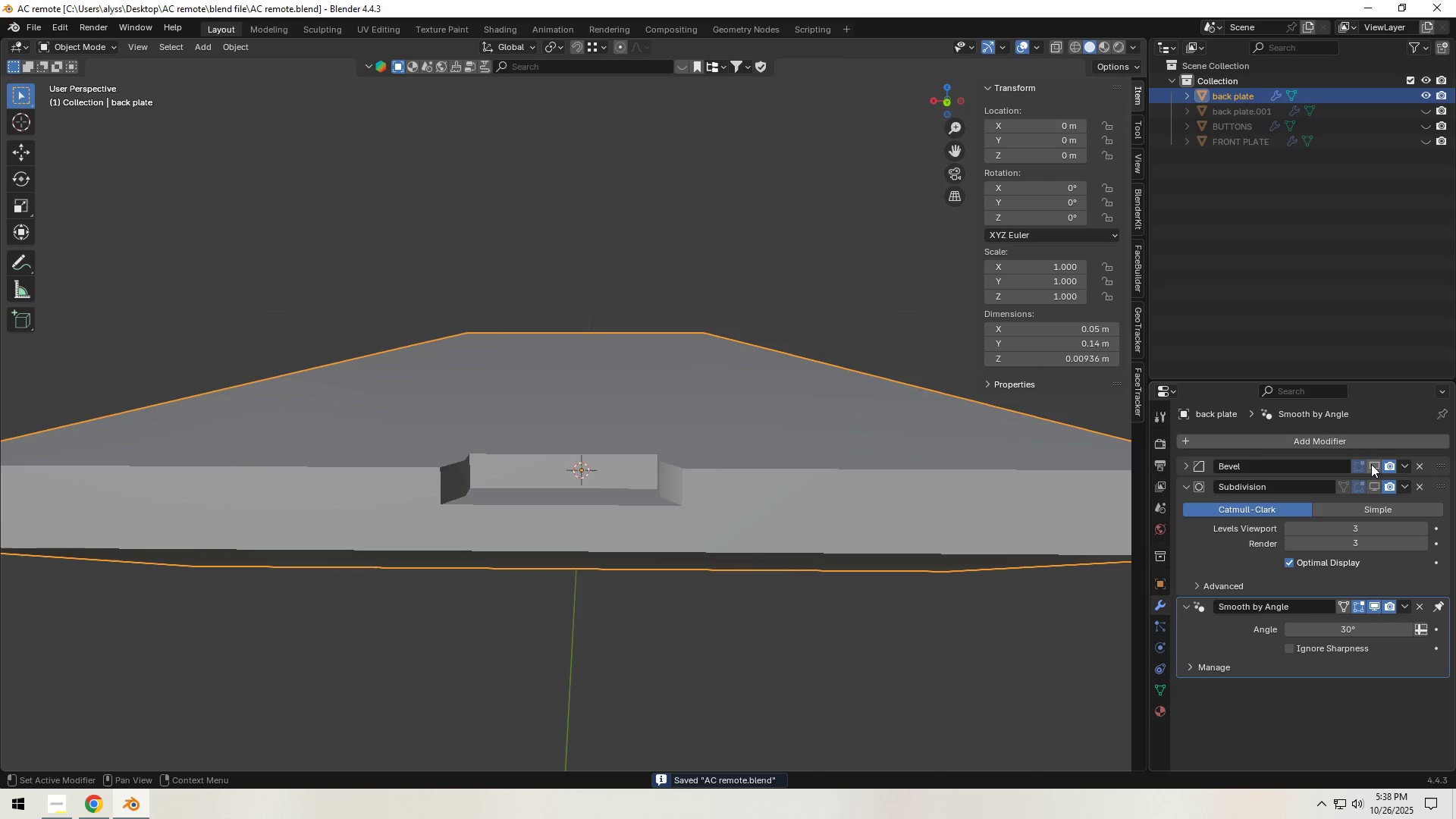 
double_click([1376, 481])
 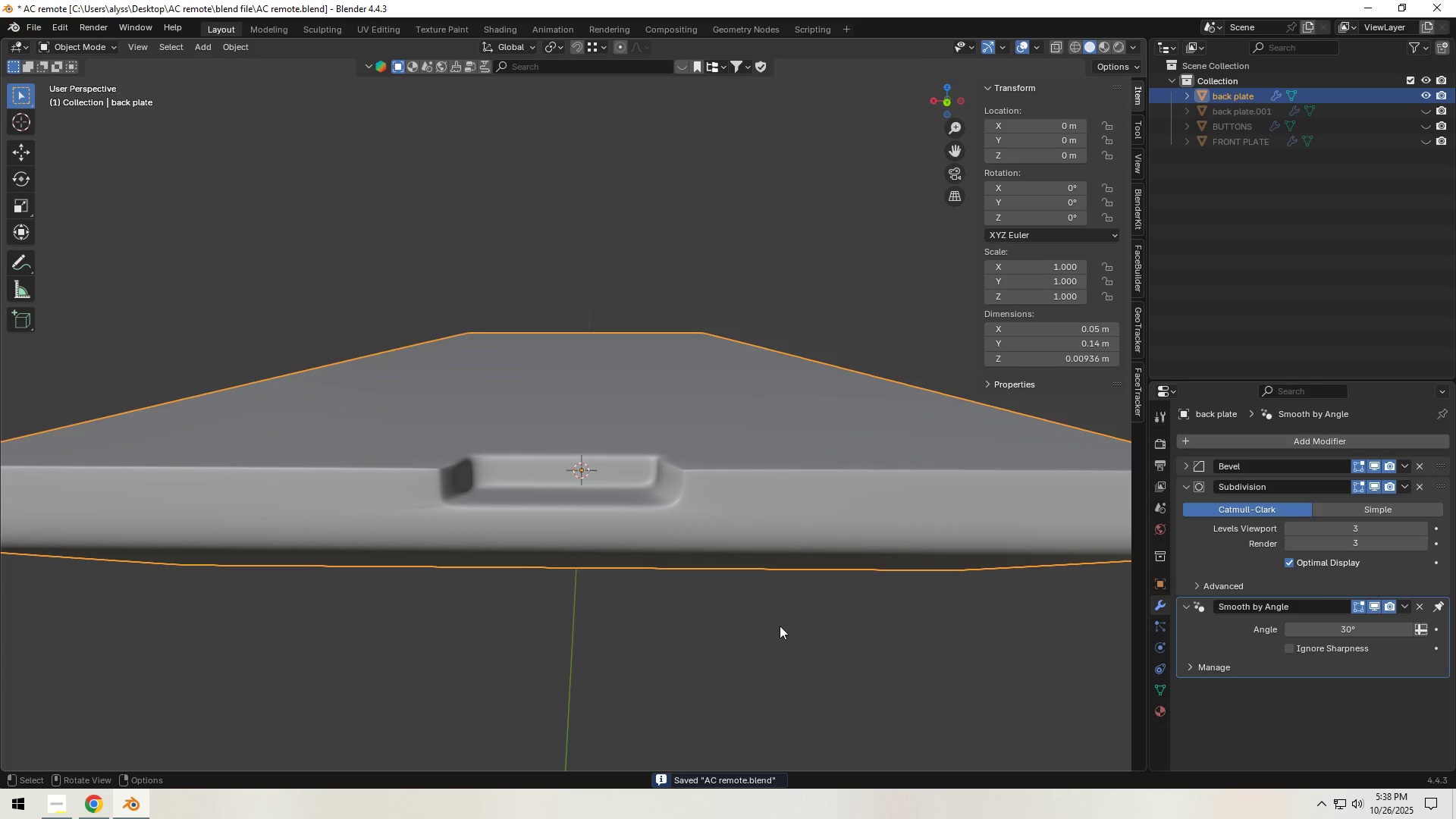 
left_click([780, 626])
 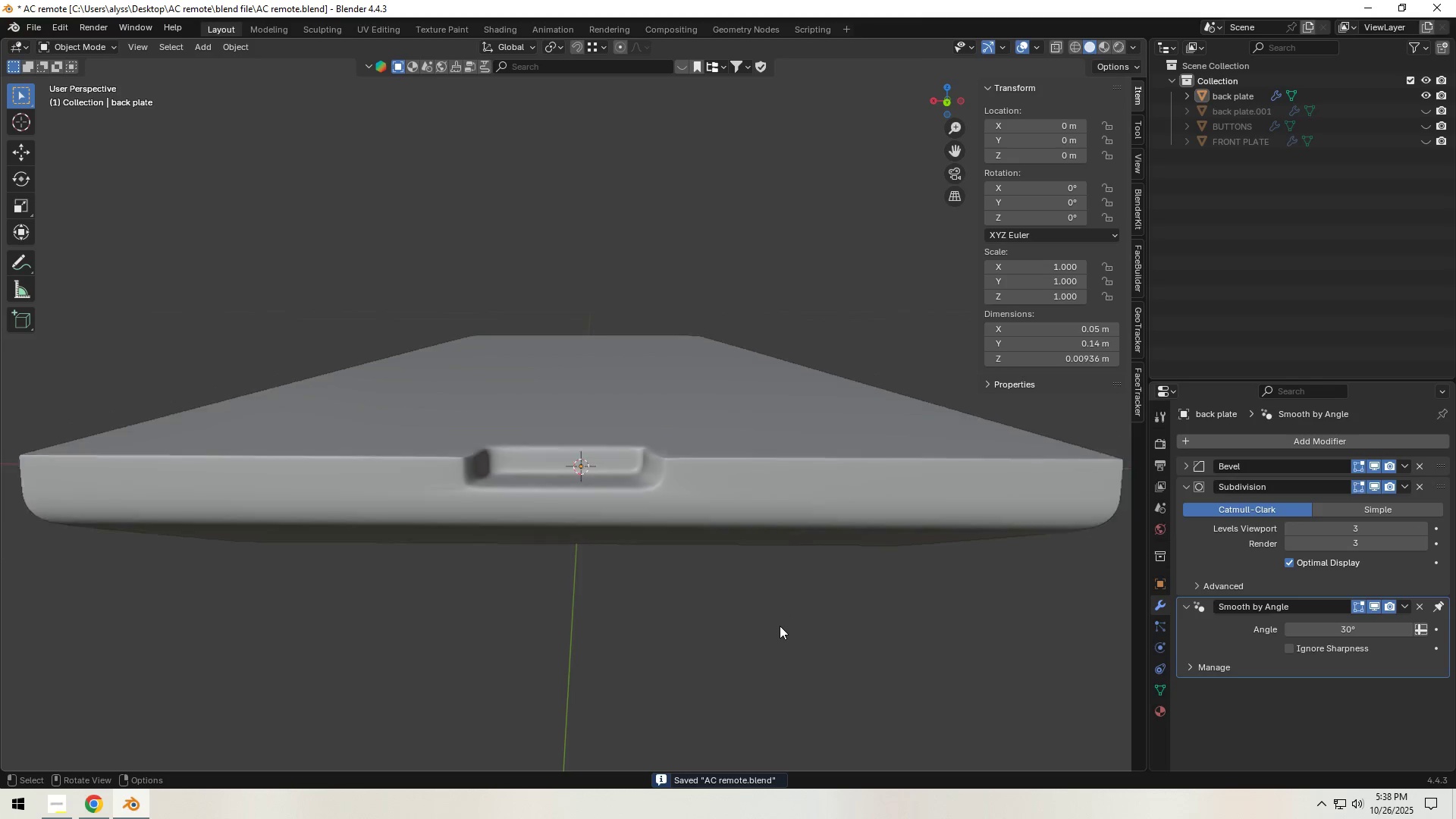 
scroll: coordinate [831, 573], scroll_direction: down, amount: 13.0
 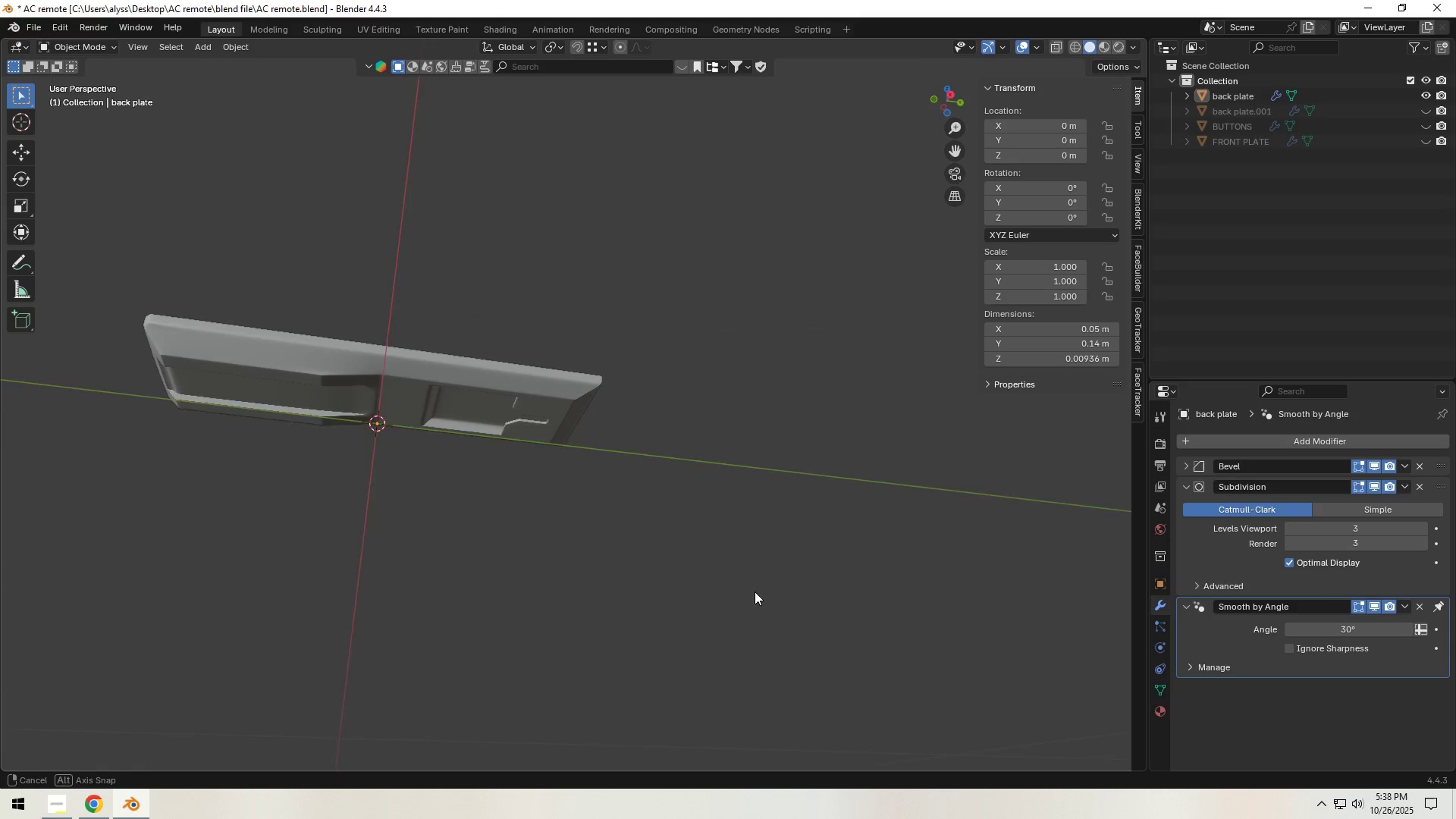 
key(Control+S)
 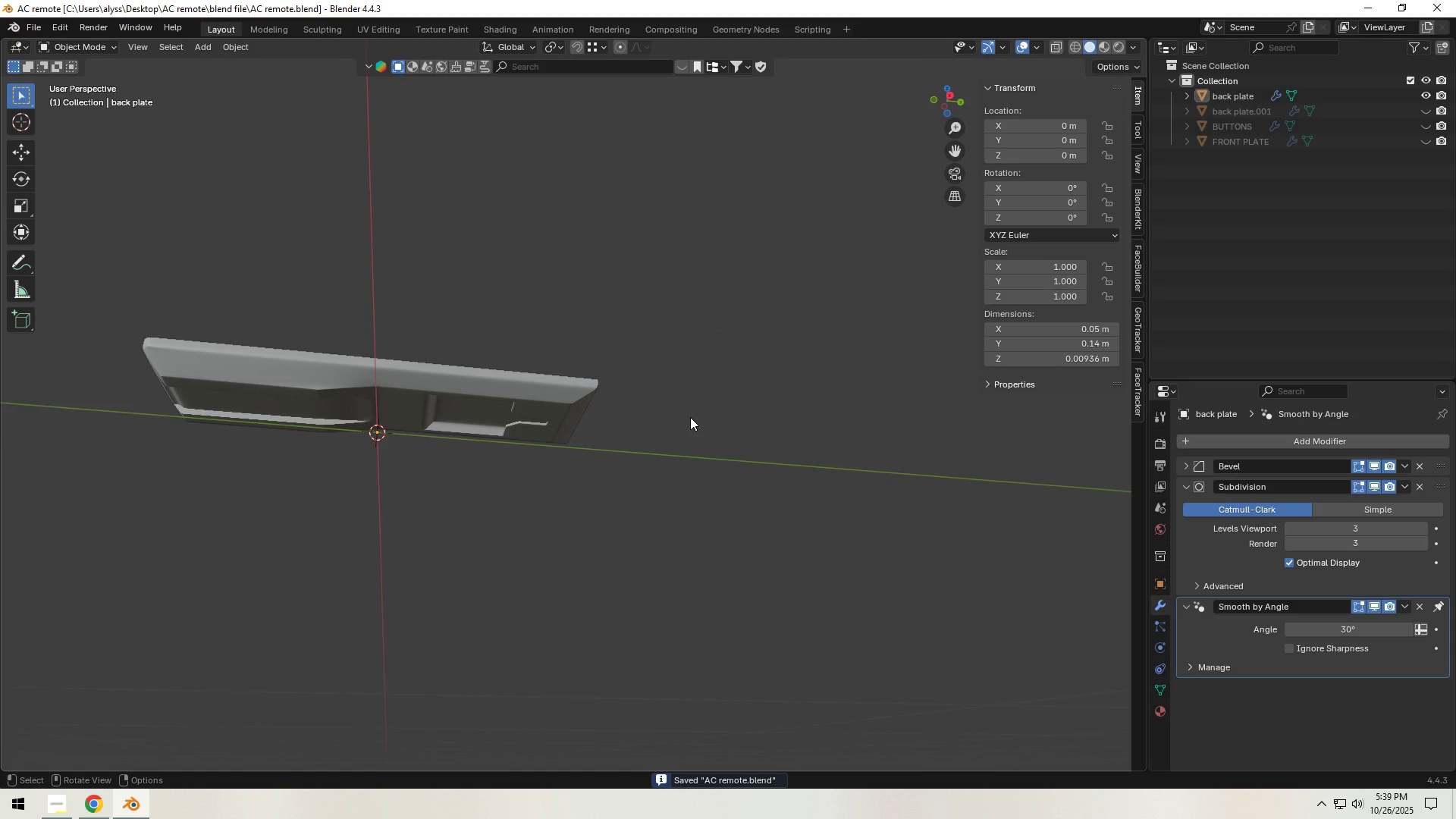 
scroll: coordinate [649, 504], scroll_direction: up, amount: 5.0
 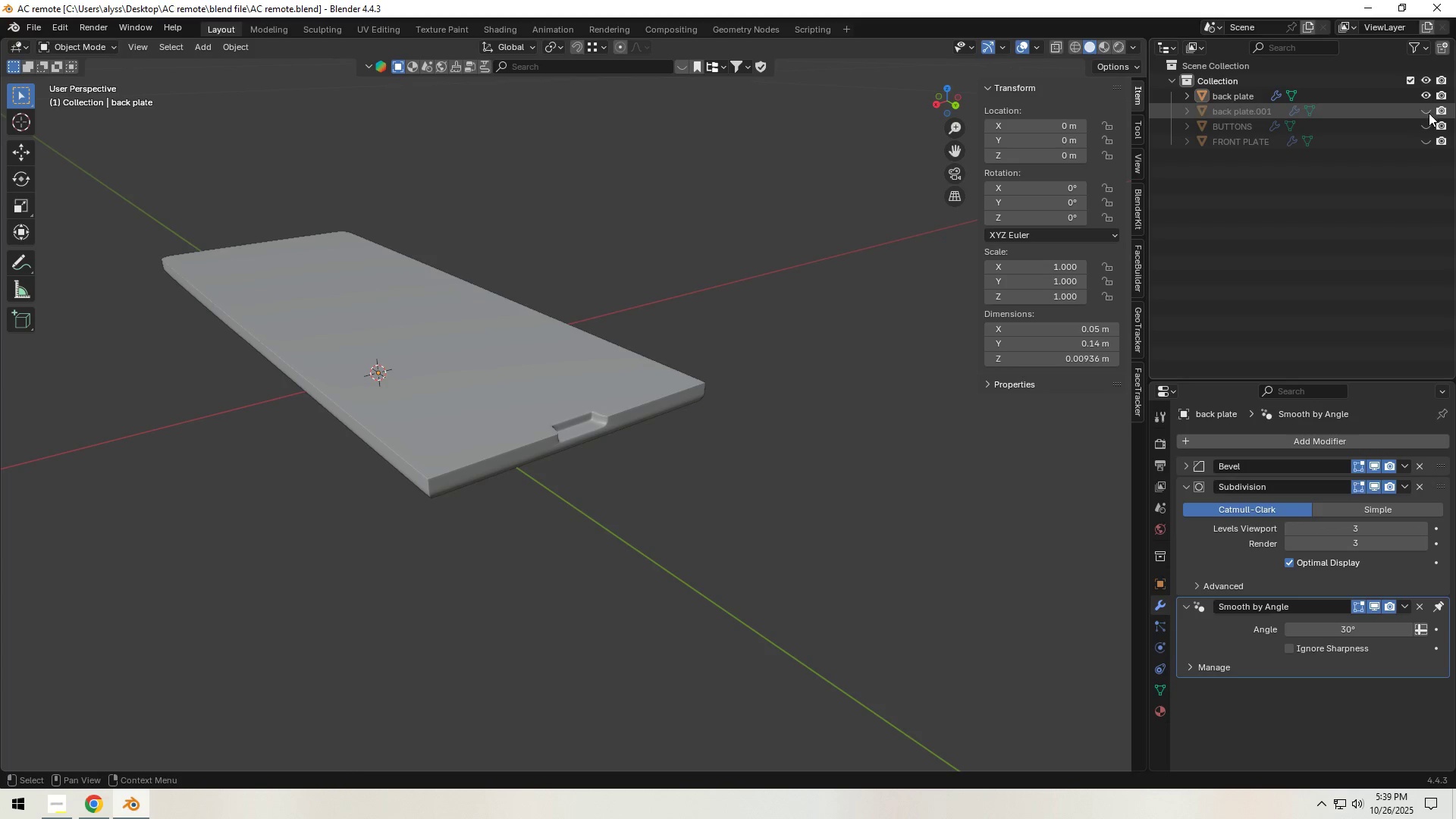 
left_click([1424, 140])
 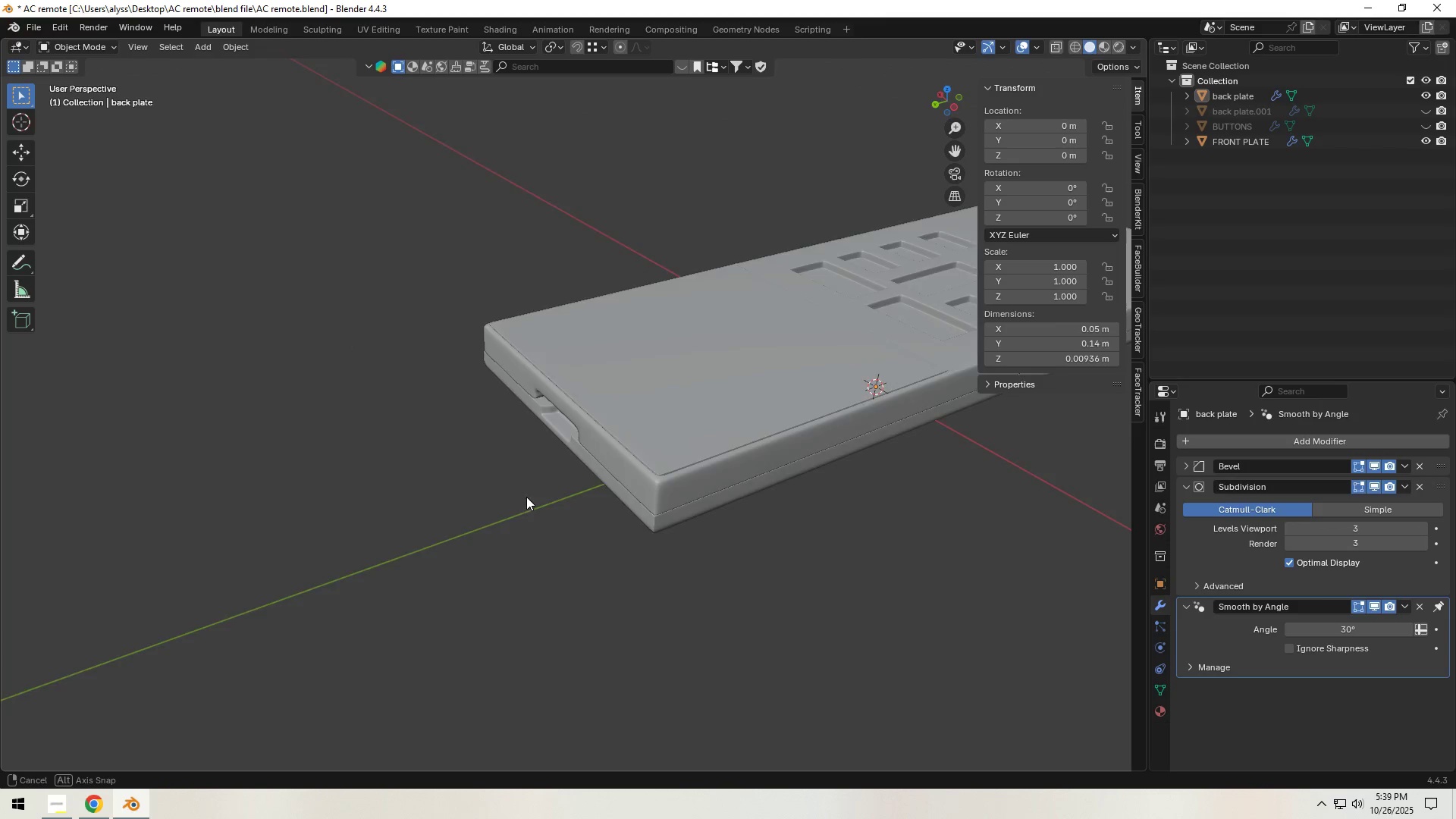 
scroll: coordinate [633, 447], scroll_direction: up, amount: 4.0
 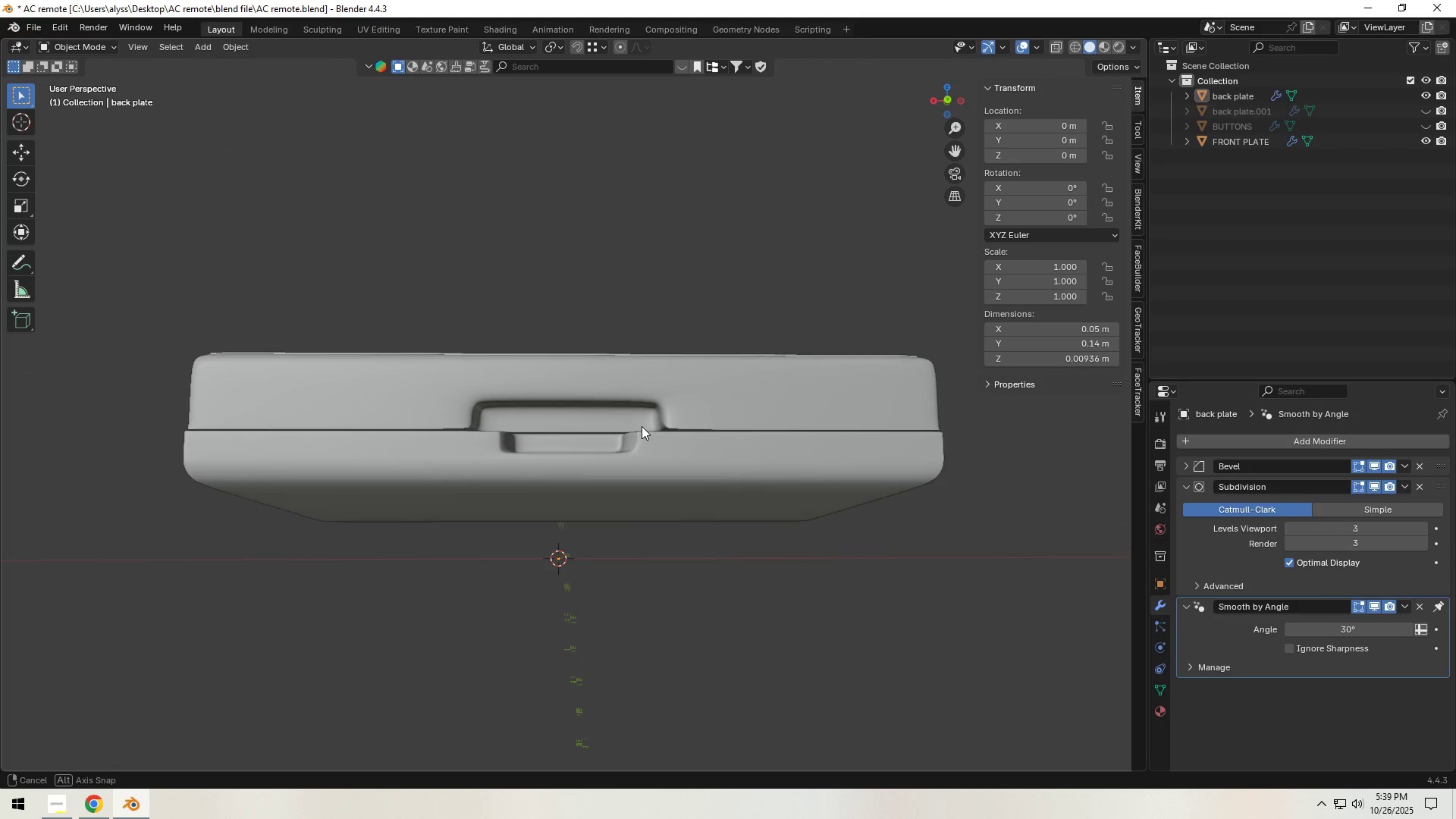 
left_click([703, 402])
 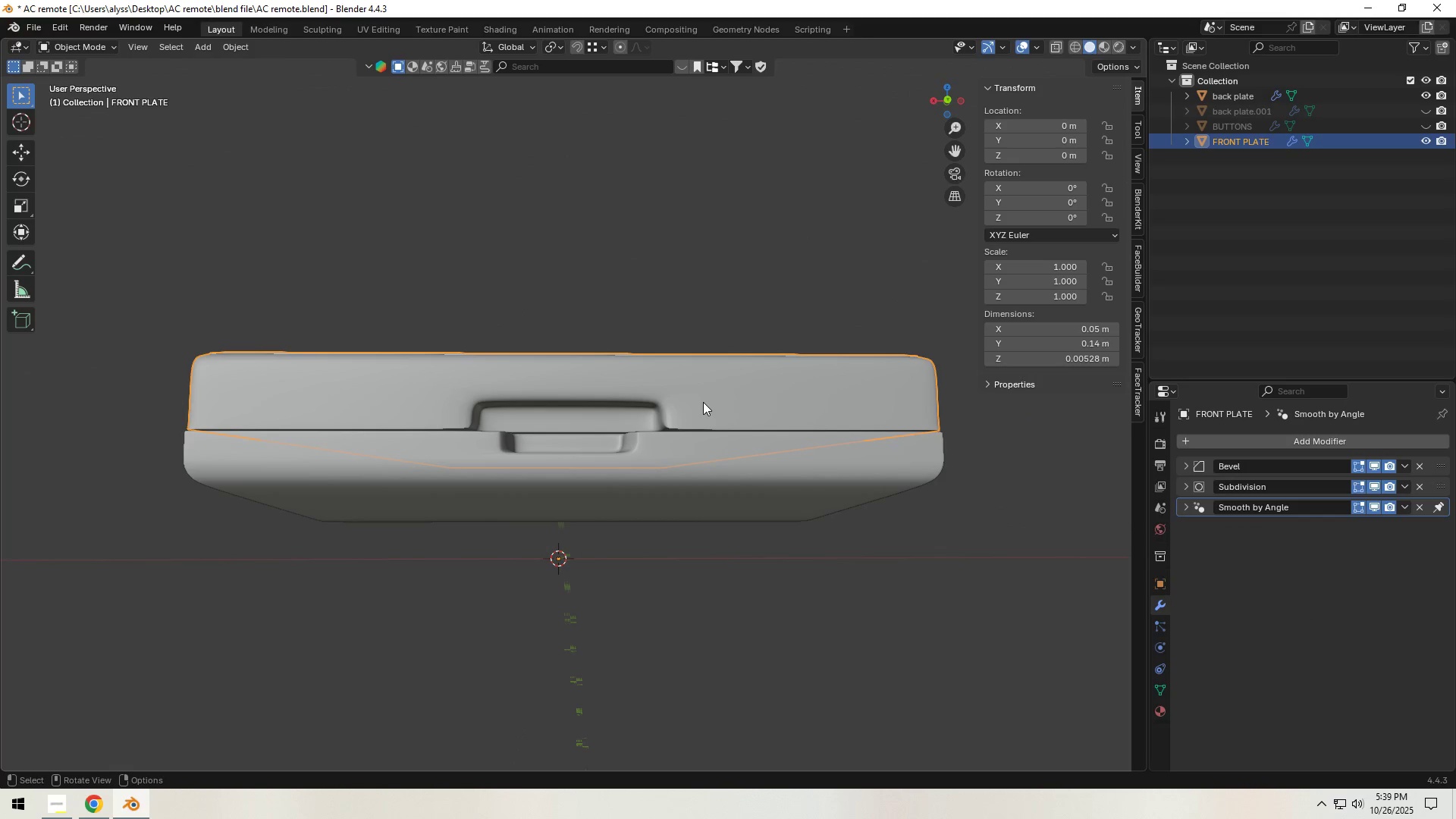 
key(Tab)
 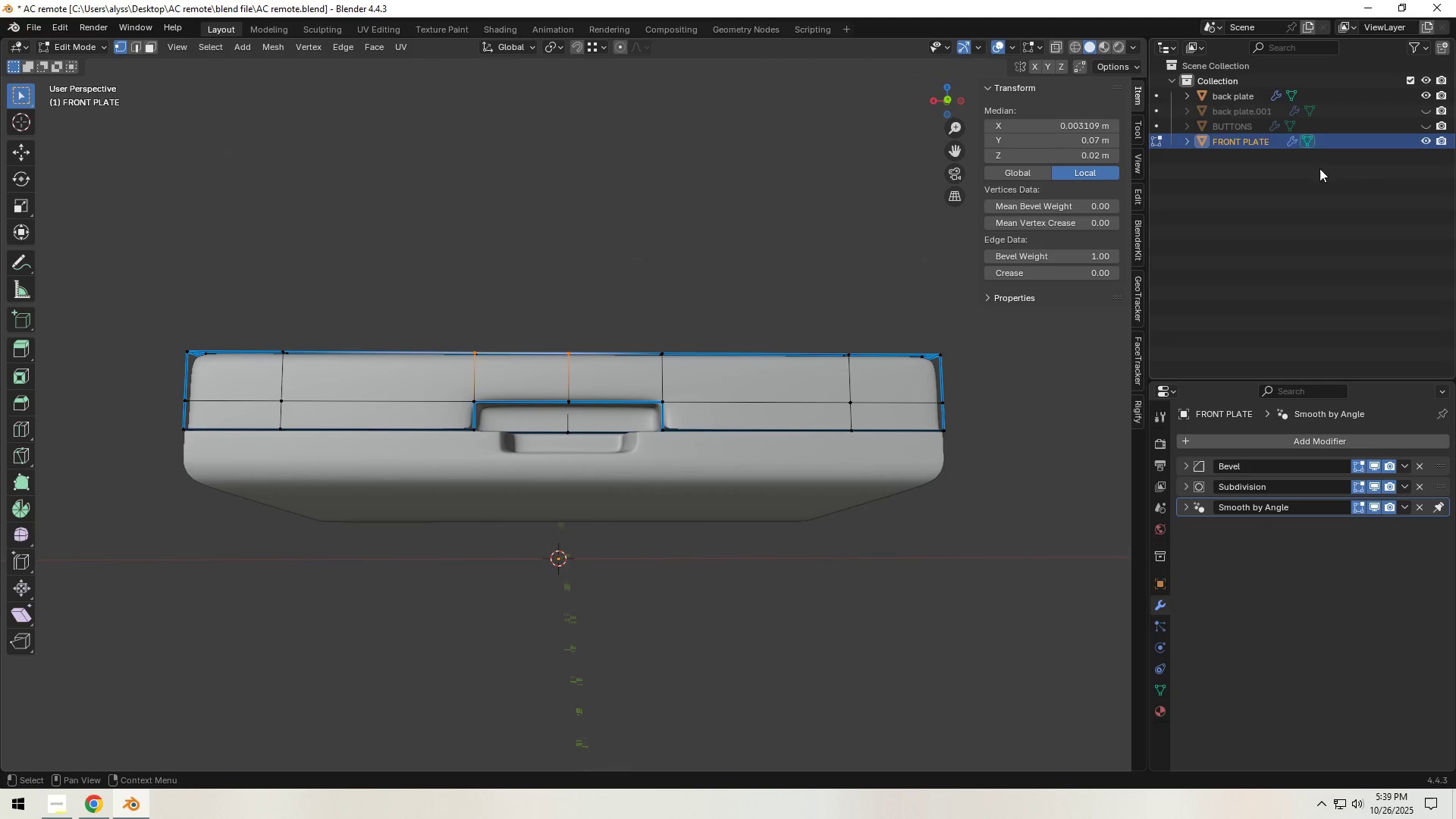 
left_click([1427, 94])
 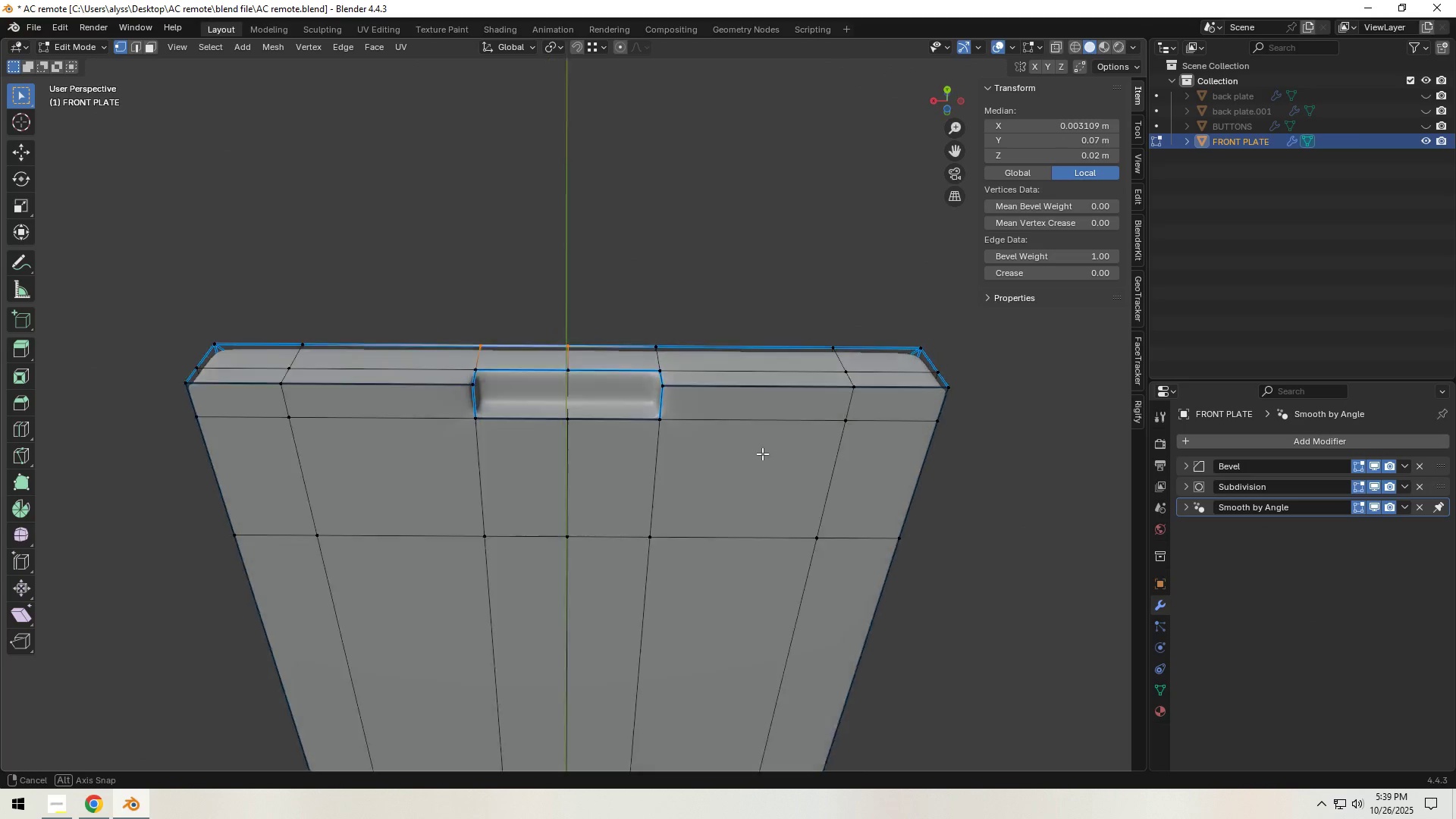 
scroll: coordinate [692, 466], scroll_direction: up, amount: 4.0
 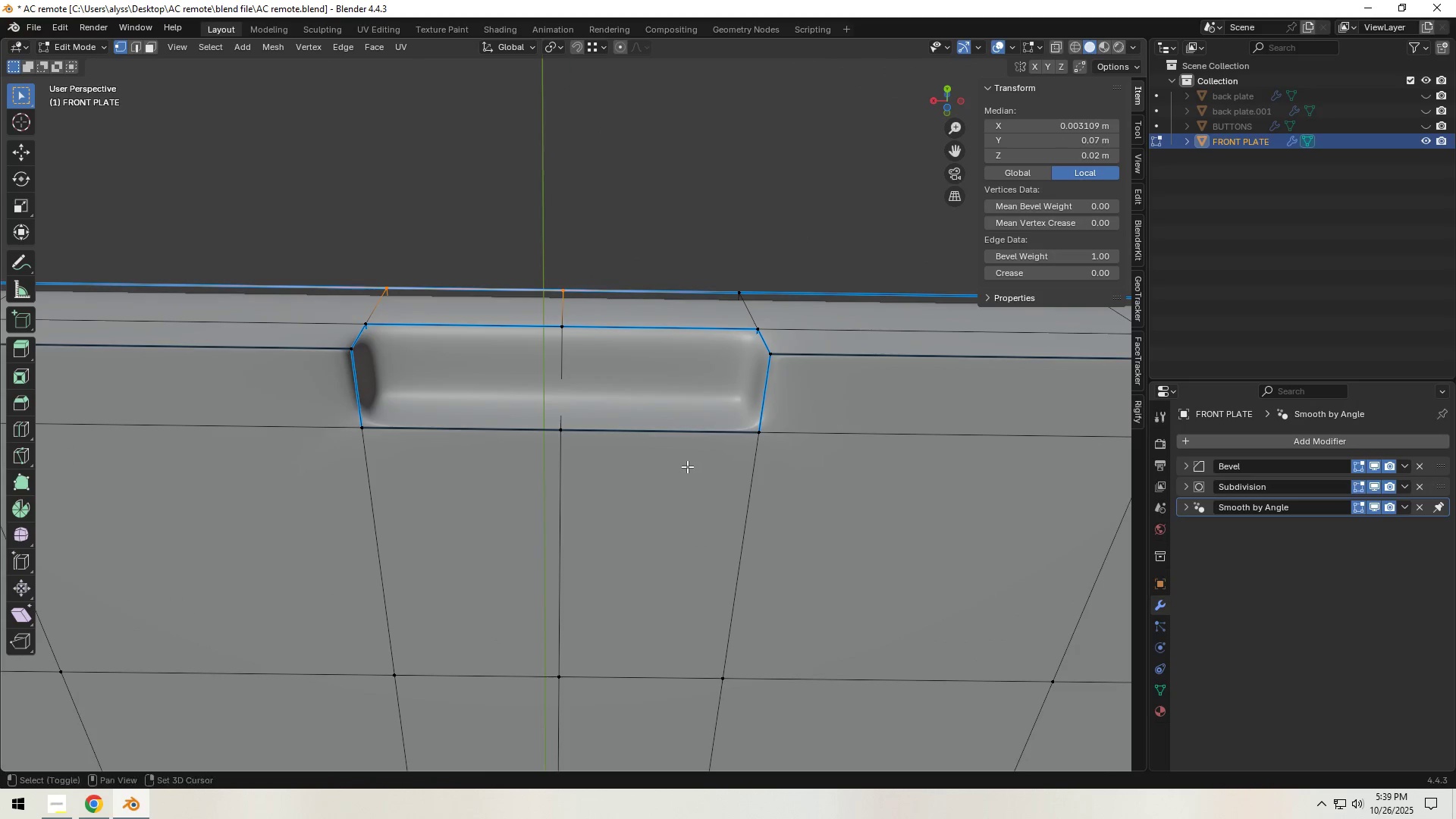 
hold_key(key=ShiftLeft, duration=0.38)
 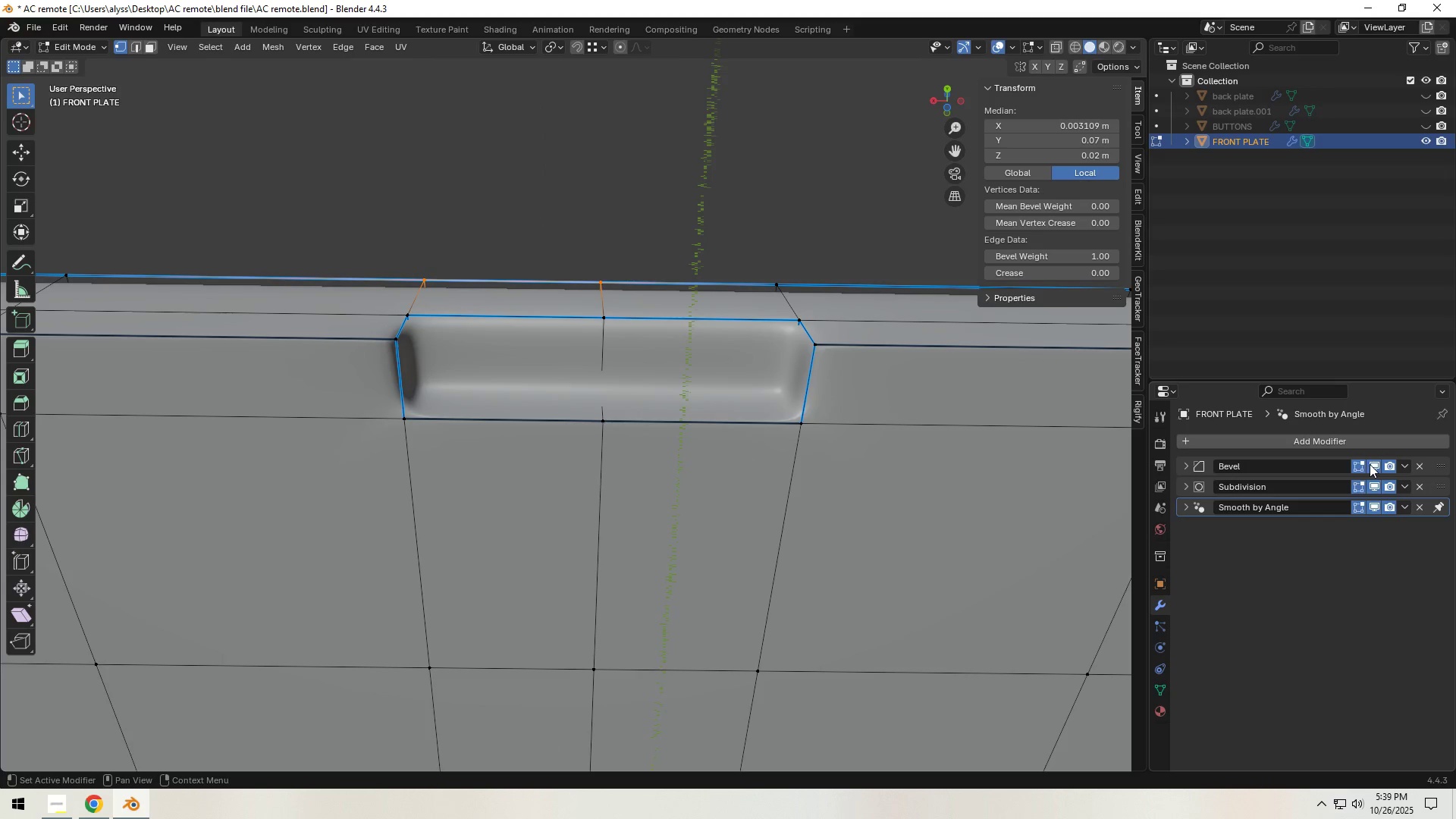 
left_click([1370, 464])
 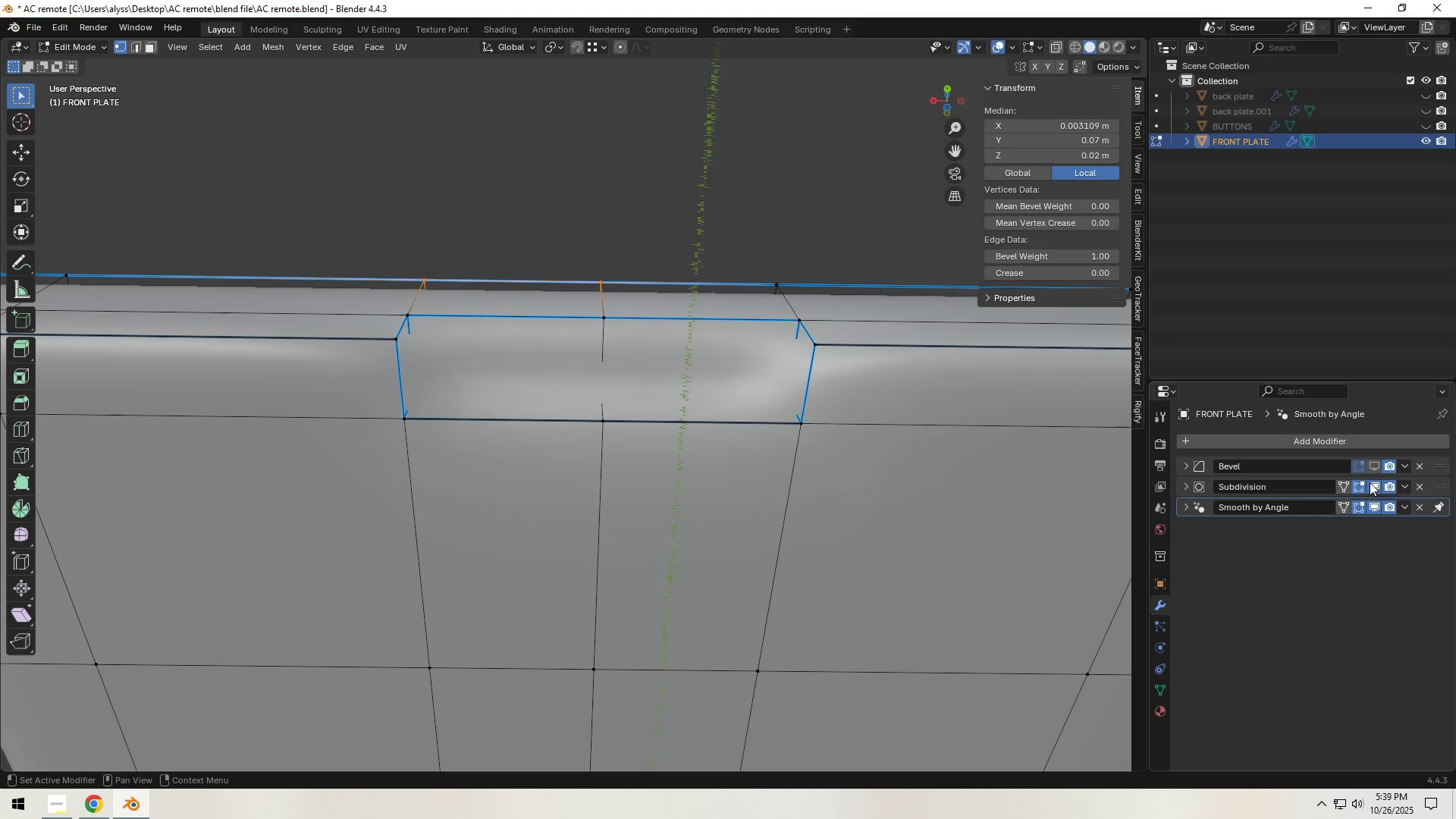 
left_click([1370, 482])
 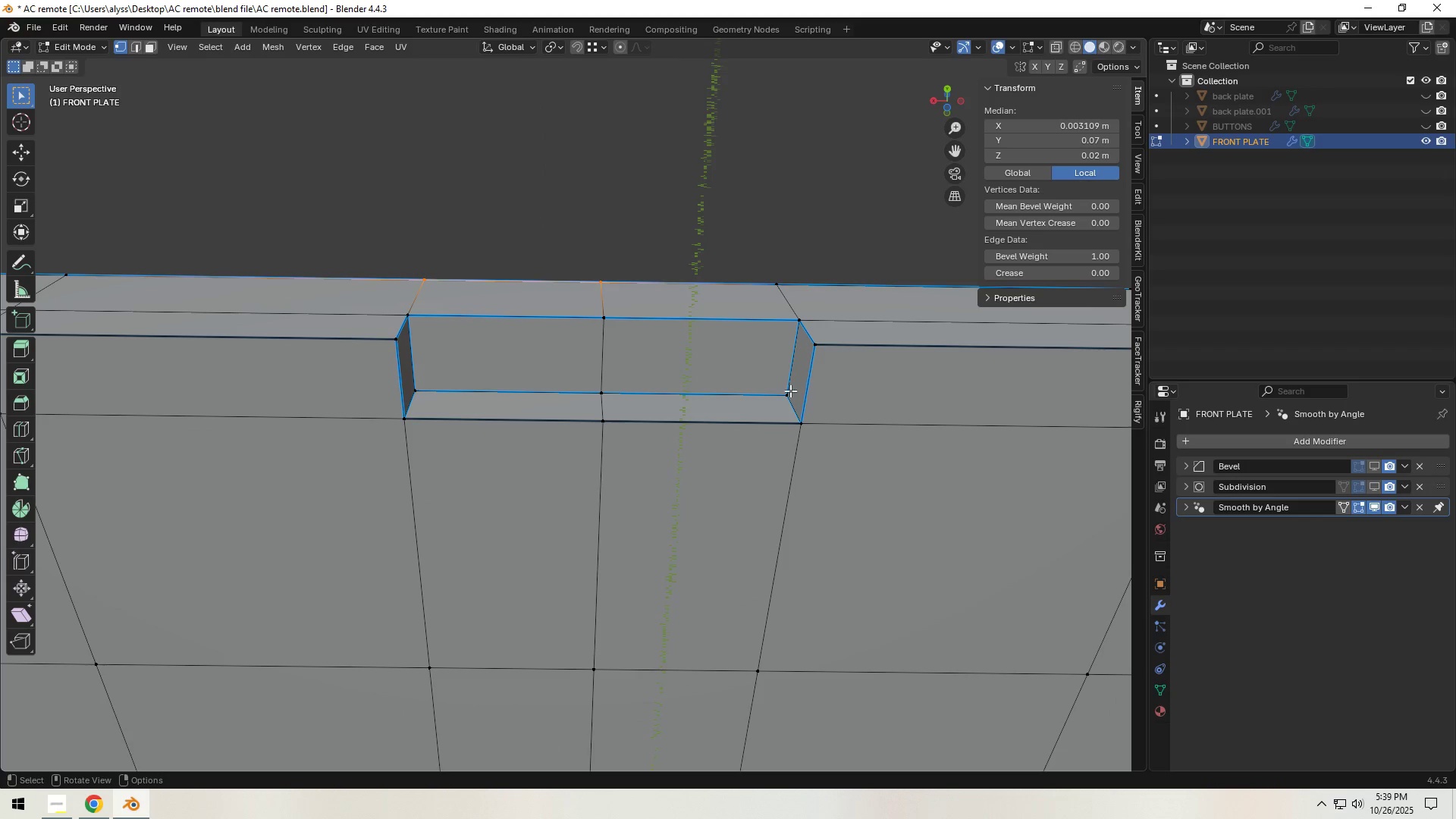 
left_click([777, 391])
 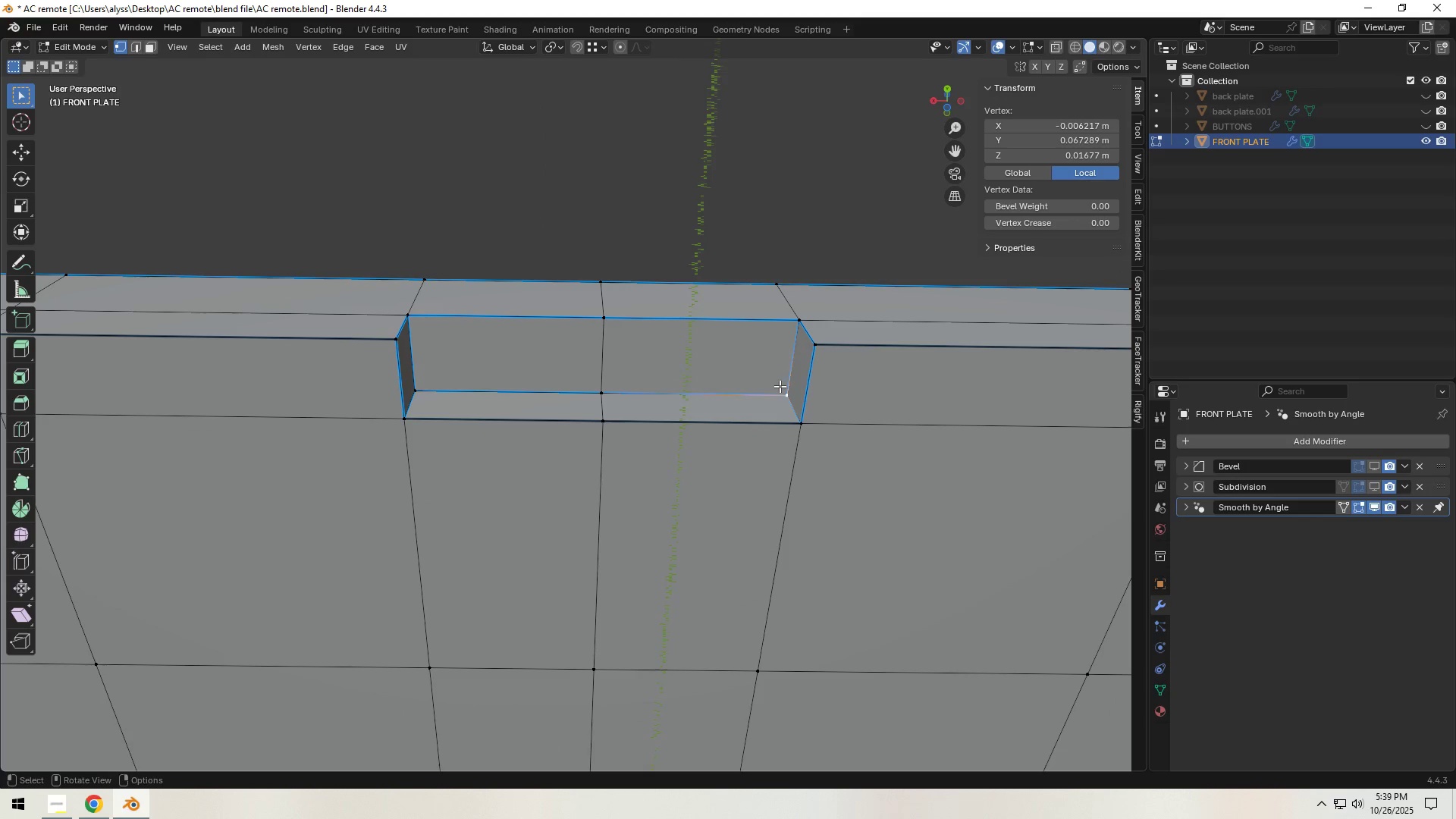 
hold_key(key=ShiftLeft, duration=1.54)
left_click([795, 333])
 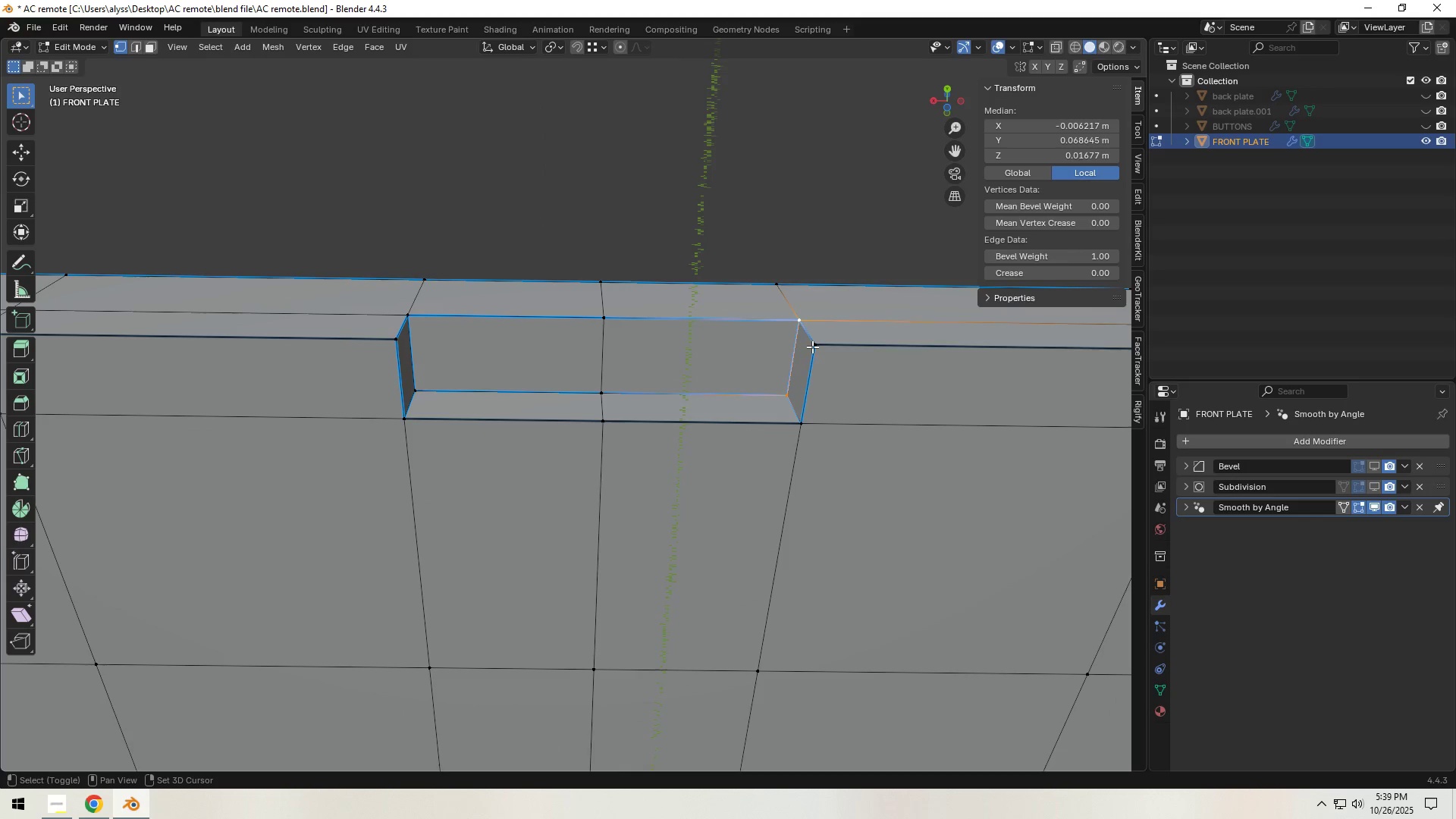 
double_click([813, 347])
 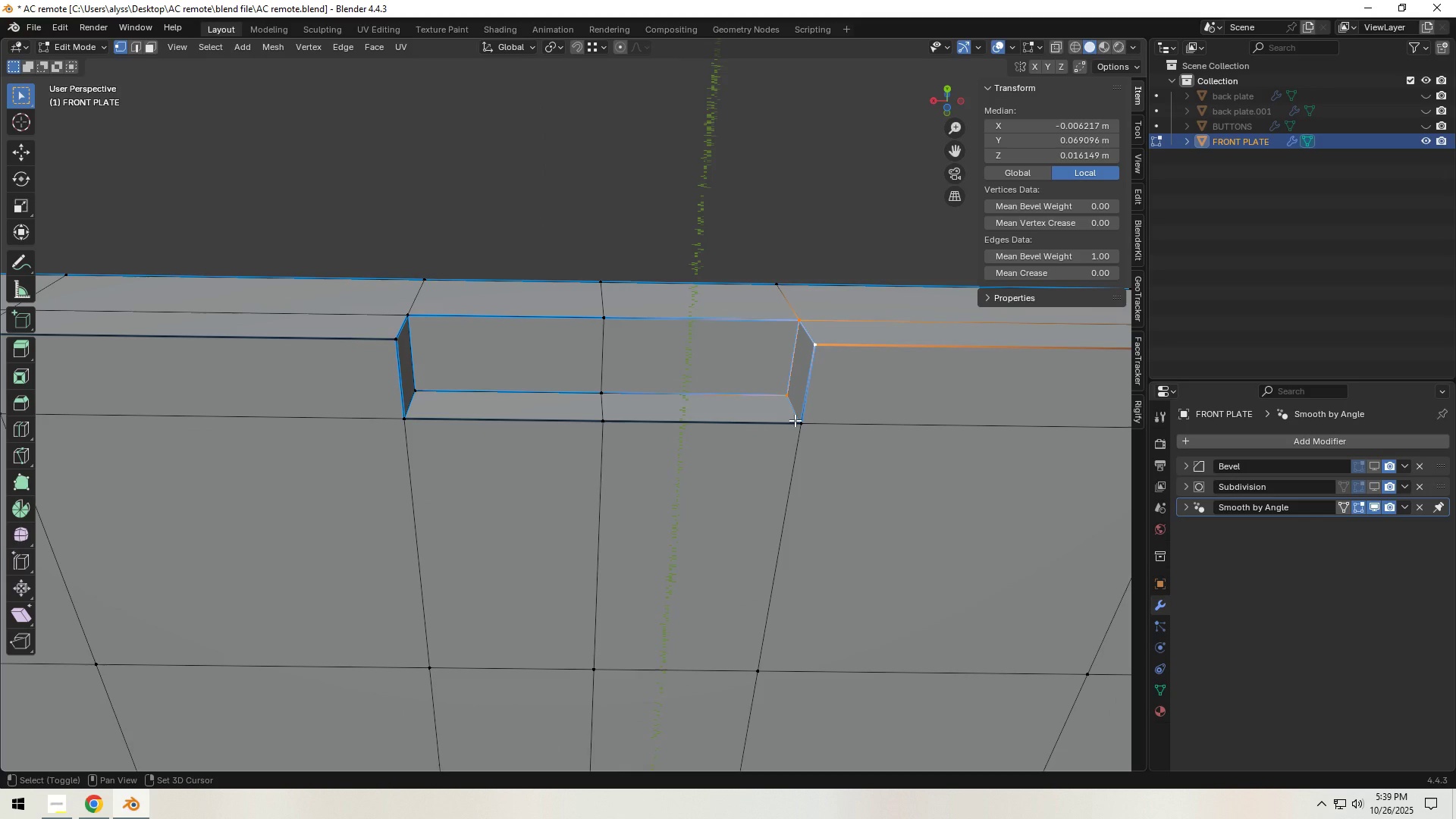 
hold_key(key=ShiftLeft, duration=1.51)
left_click([795, 420])
 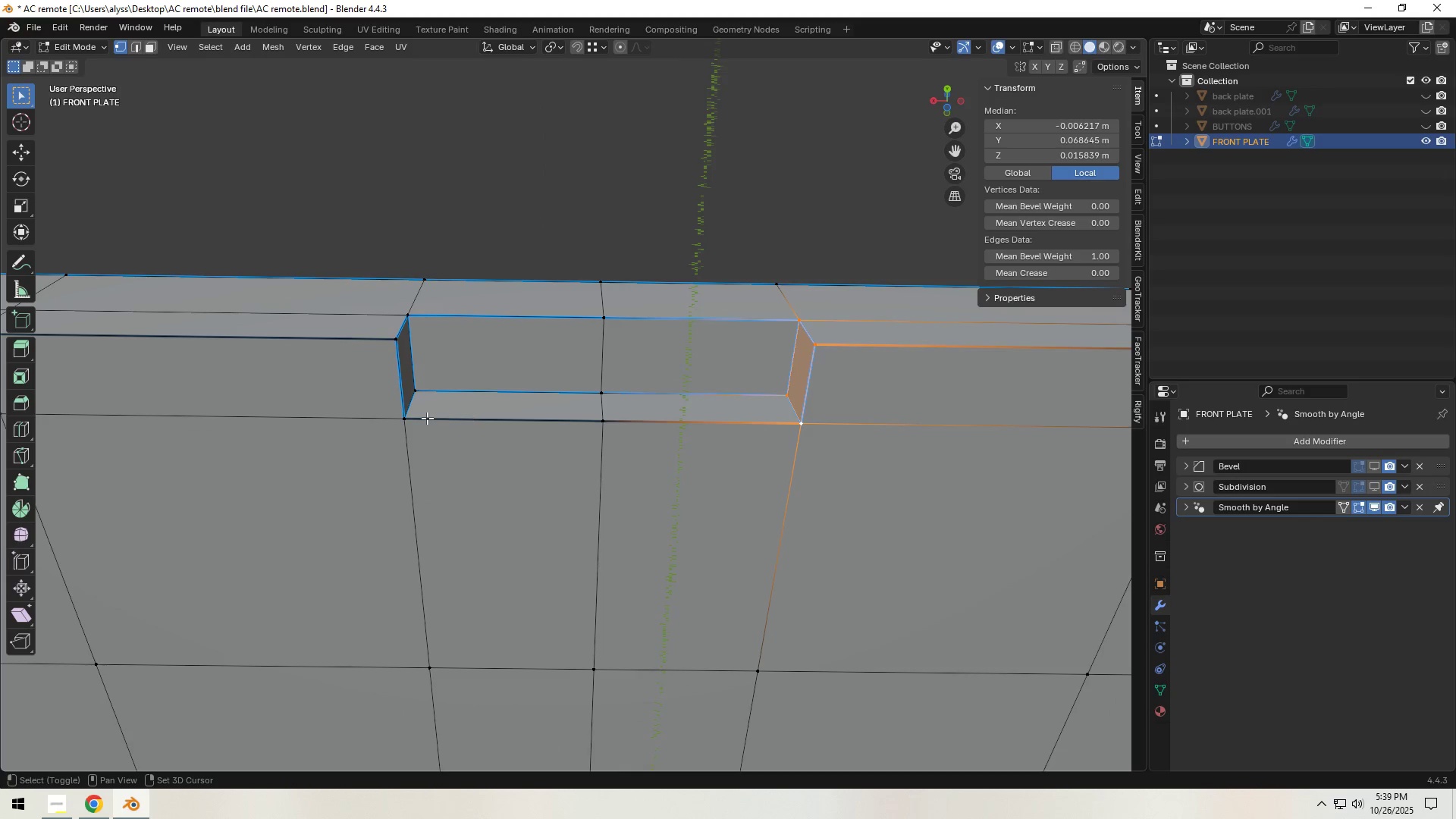 
left_click([403, 417])
 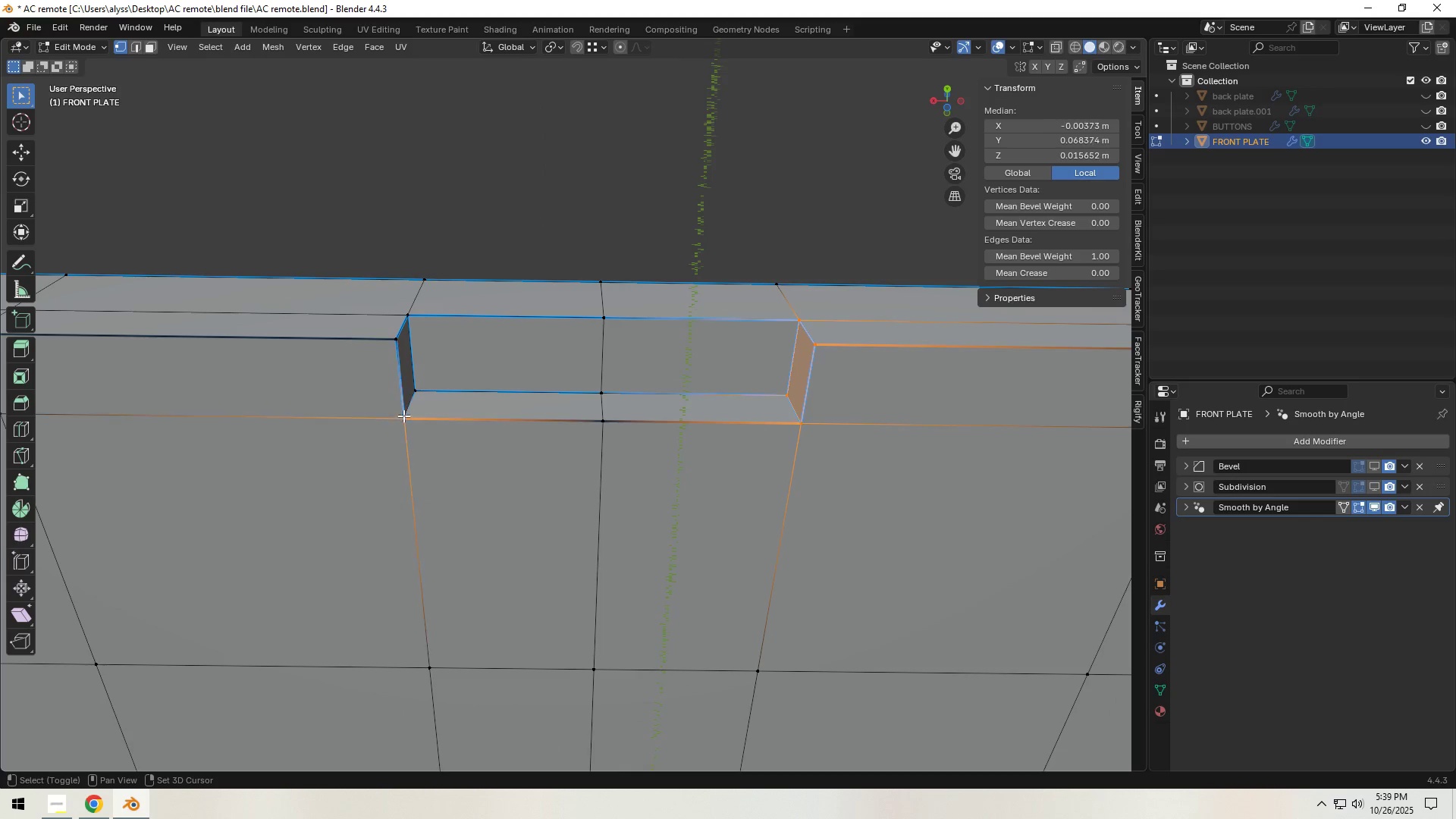 
hold_key(key=ShiftLeft, duration=1.53)
left_click([419, 392])
 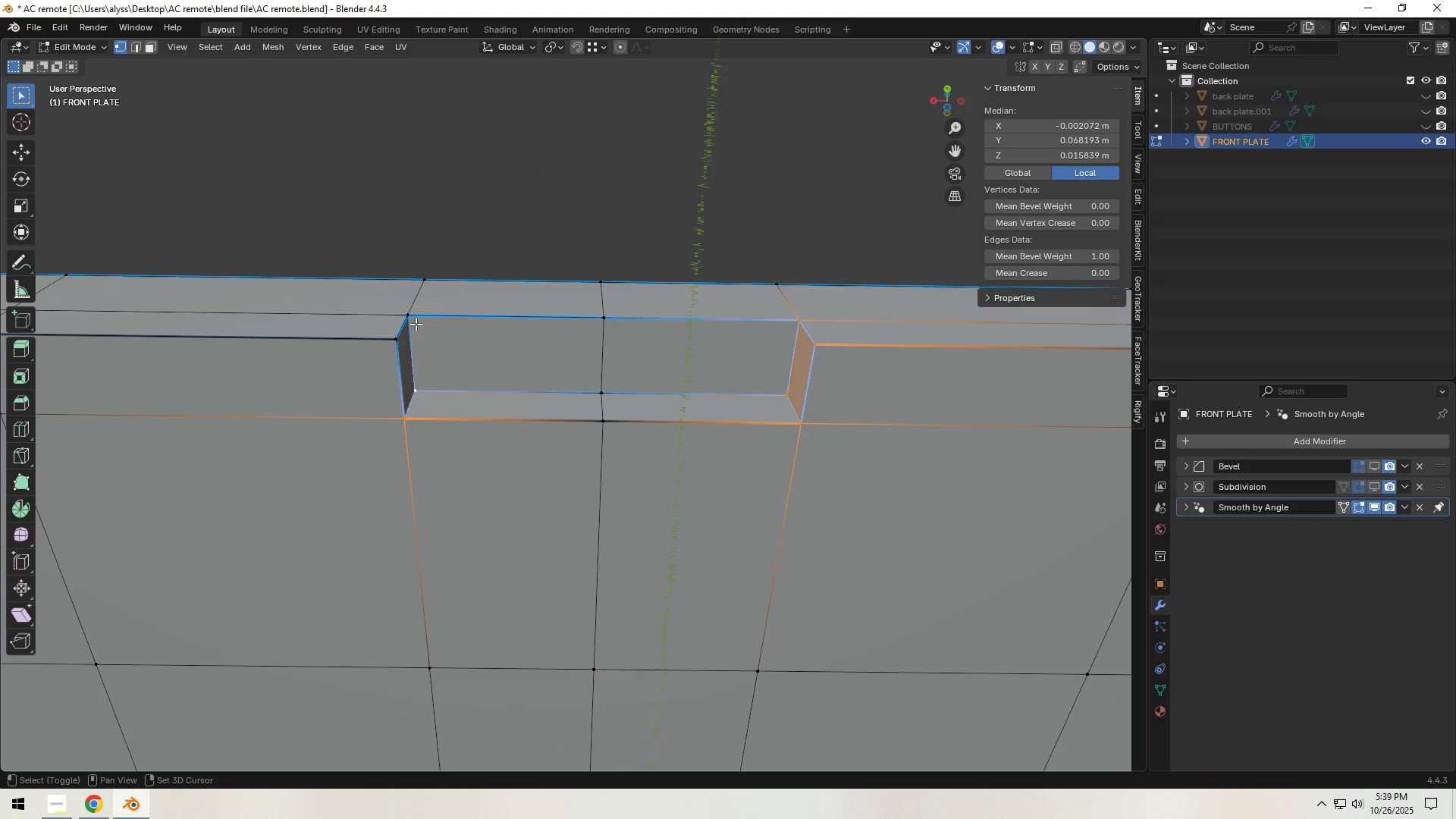 
hold_key(key=ShiftLeft, duration=0.92)
left_click([412, 320])
 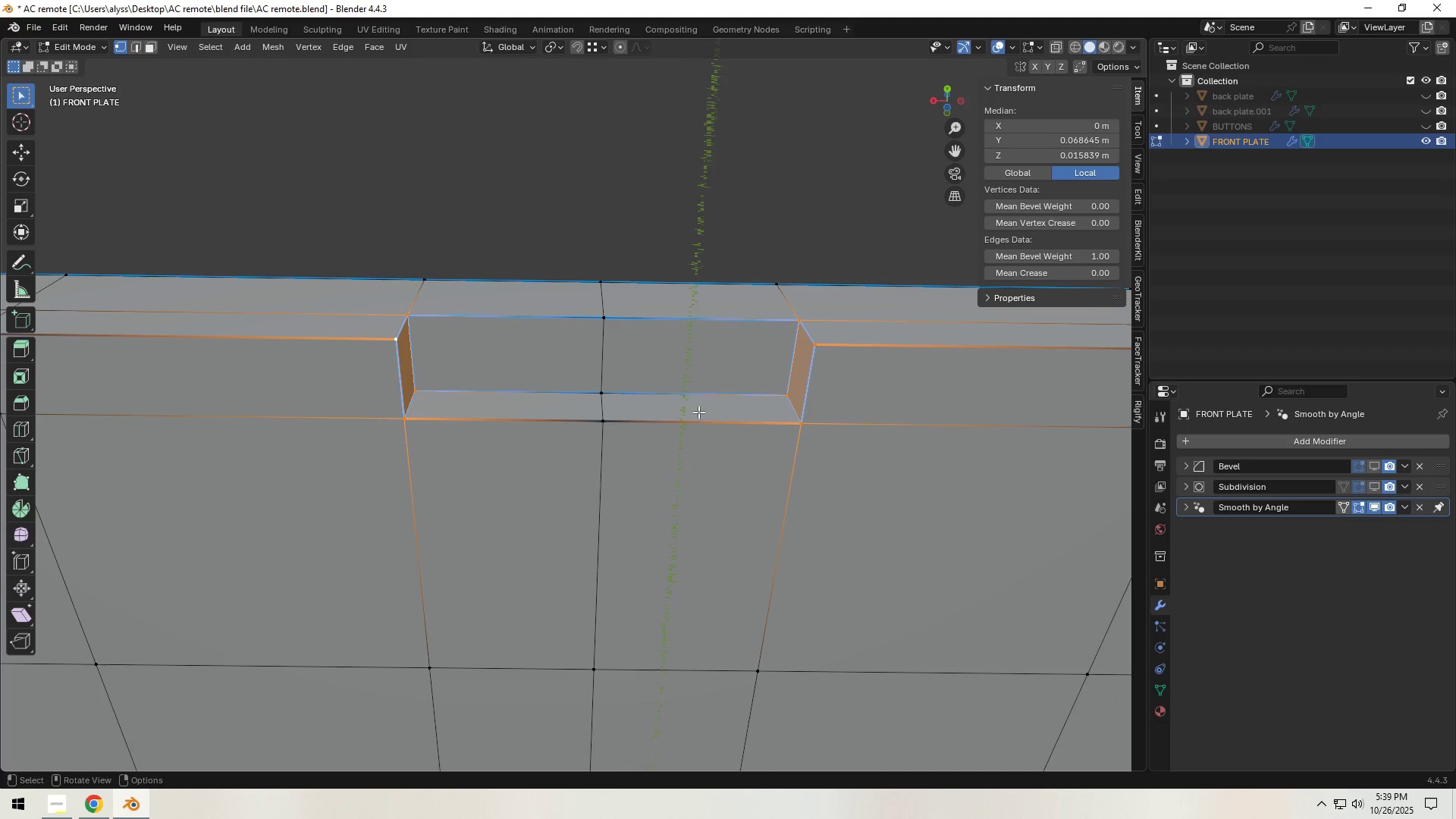 
type(sx)
 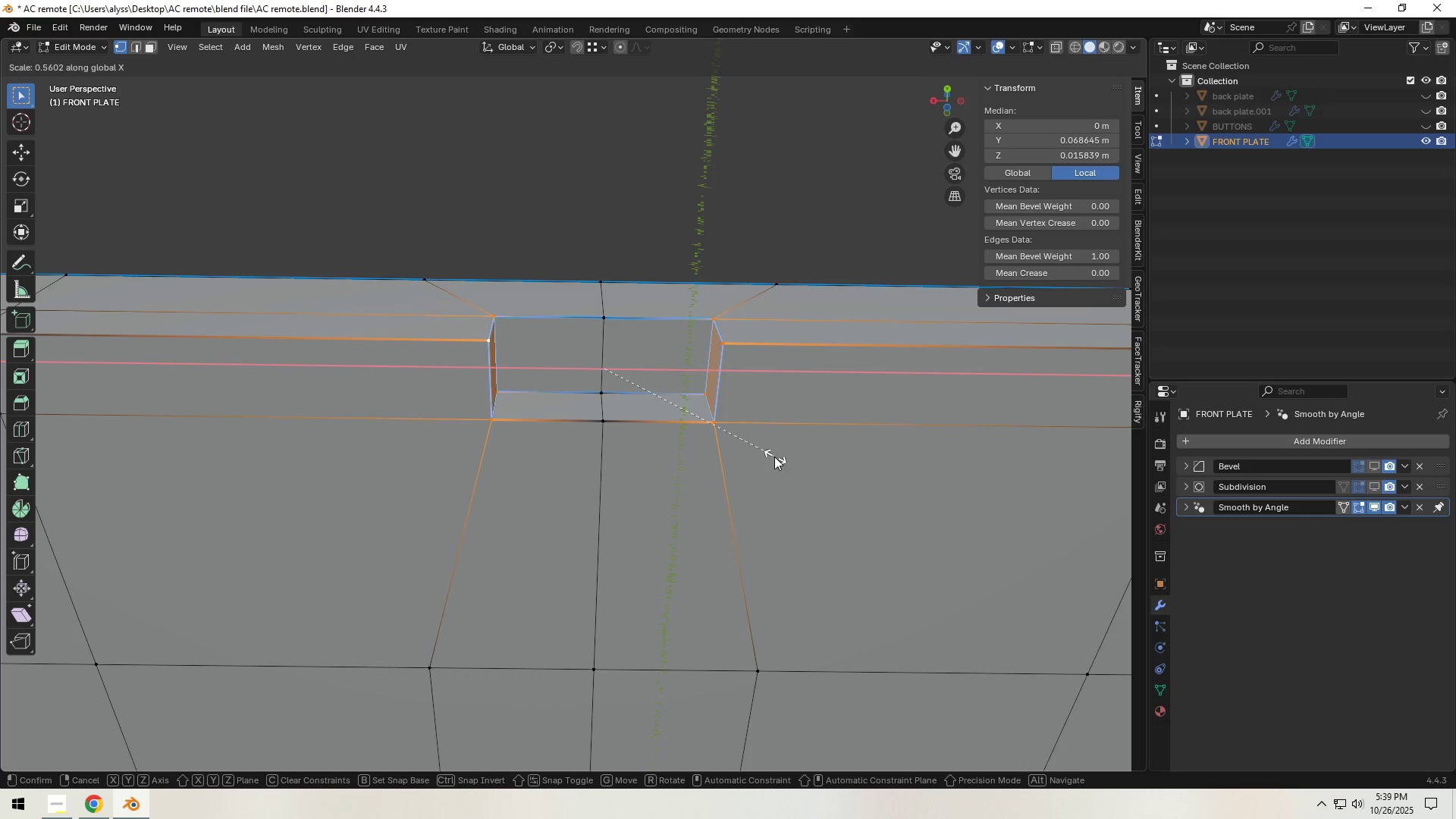 
left_click([780, 457])
 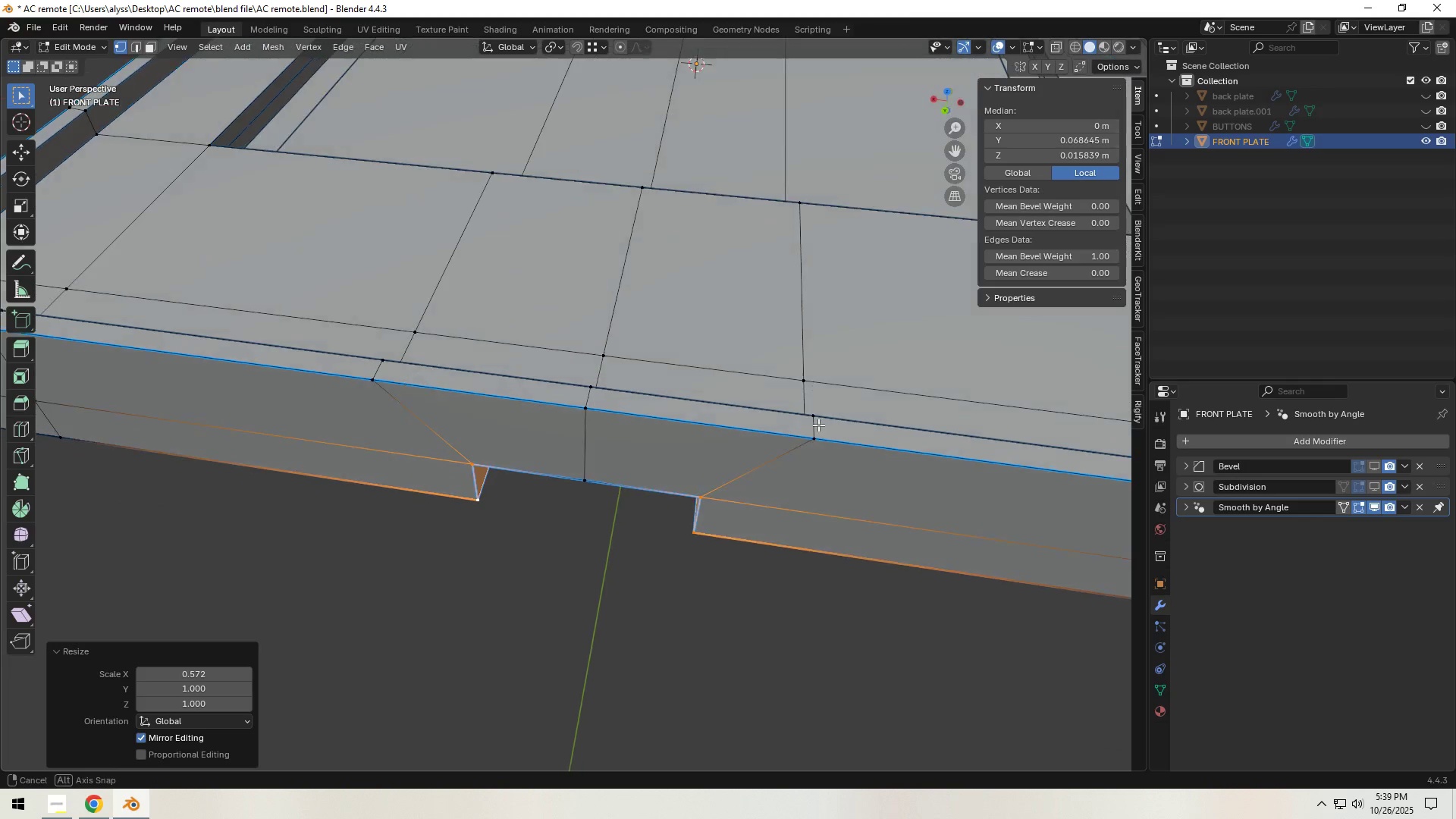 
key(Tab)
 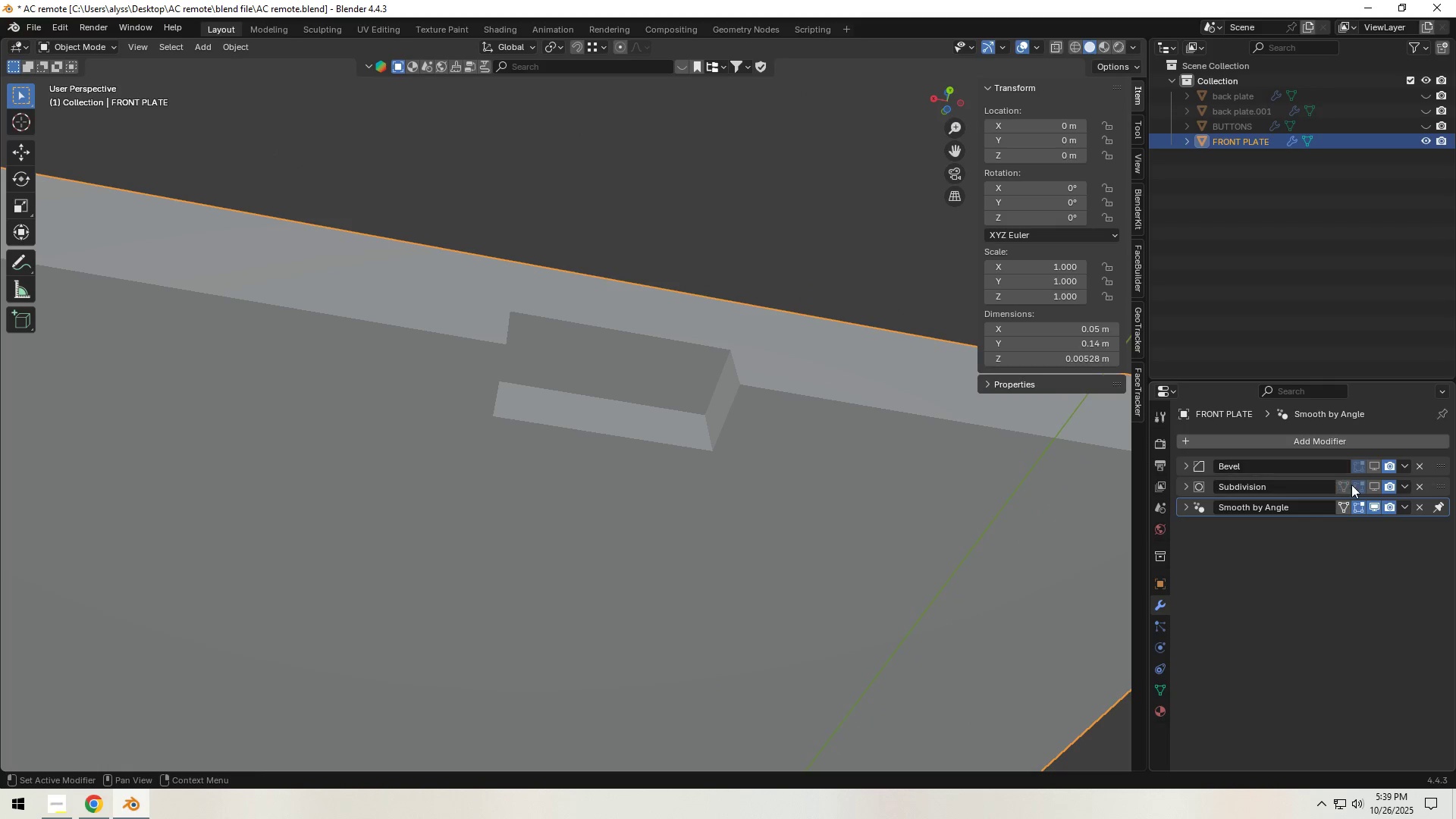 
double_click([1374, 480])
 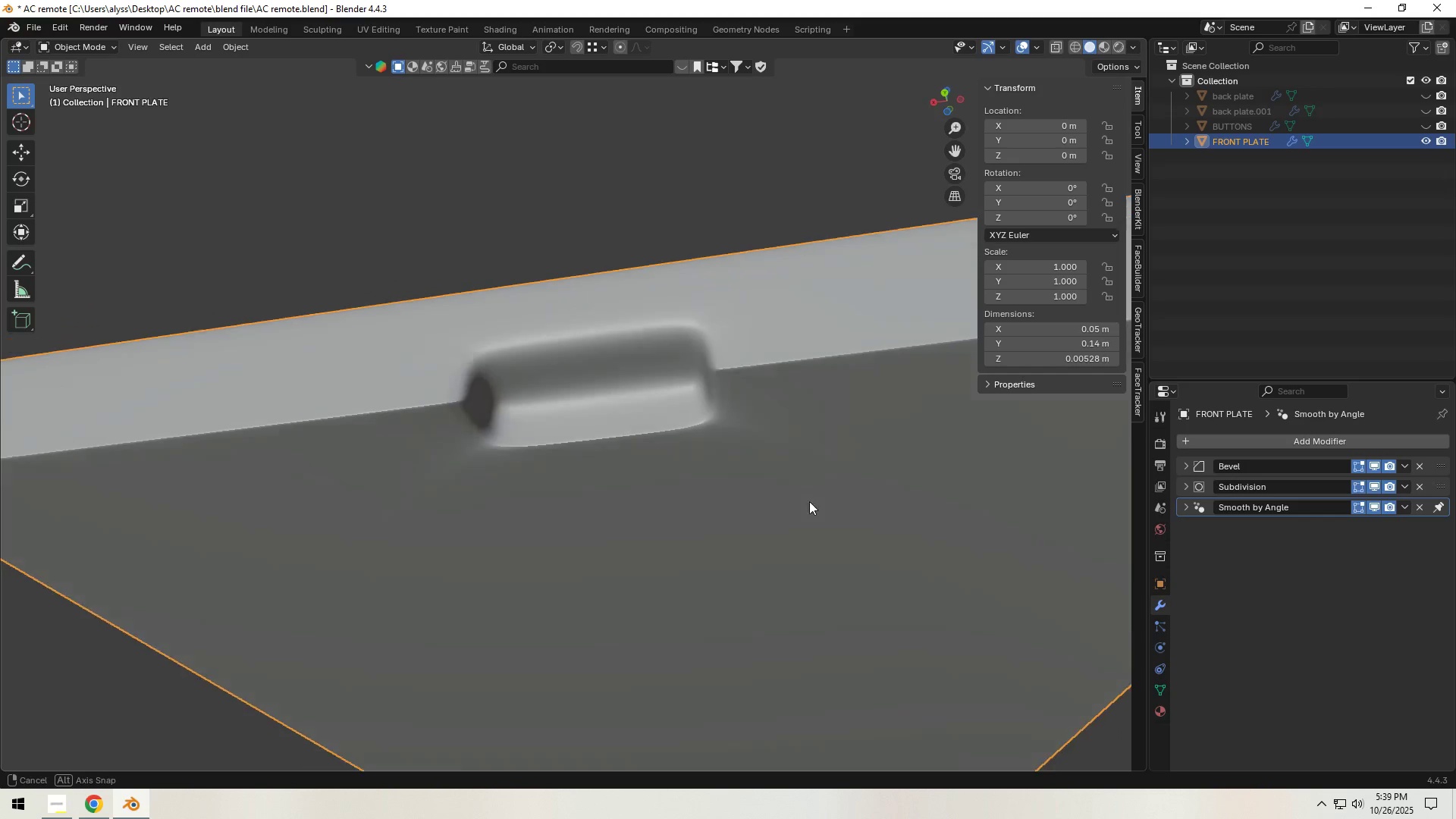 
key(Control+S)
 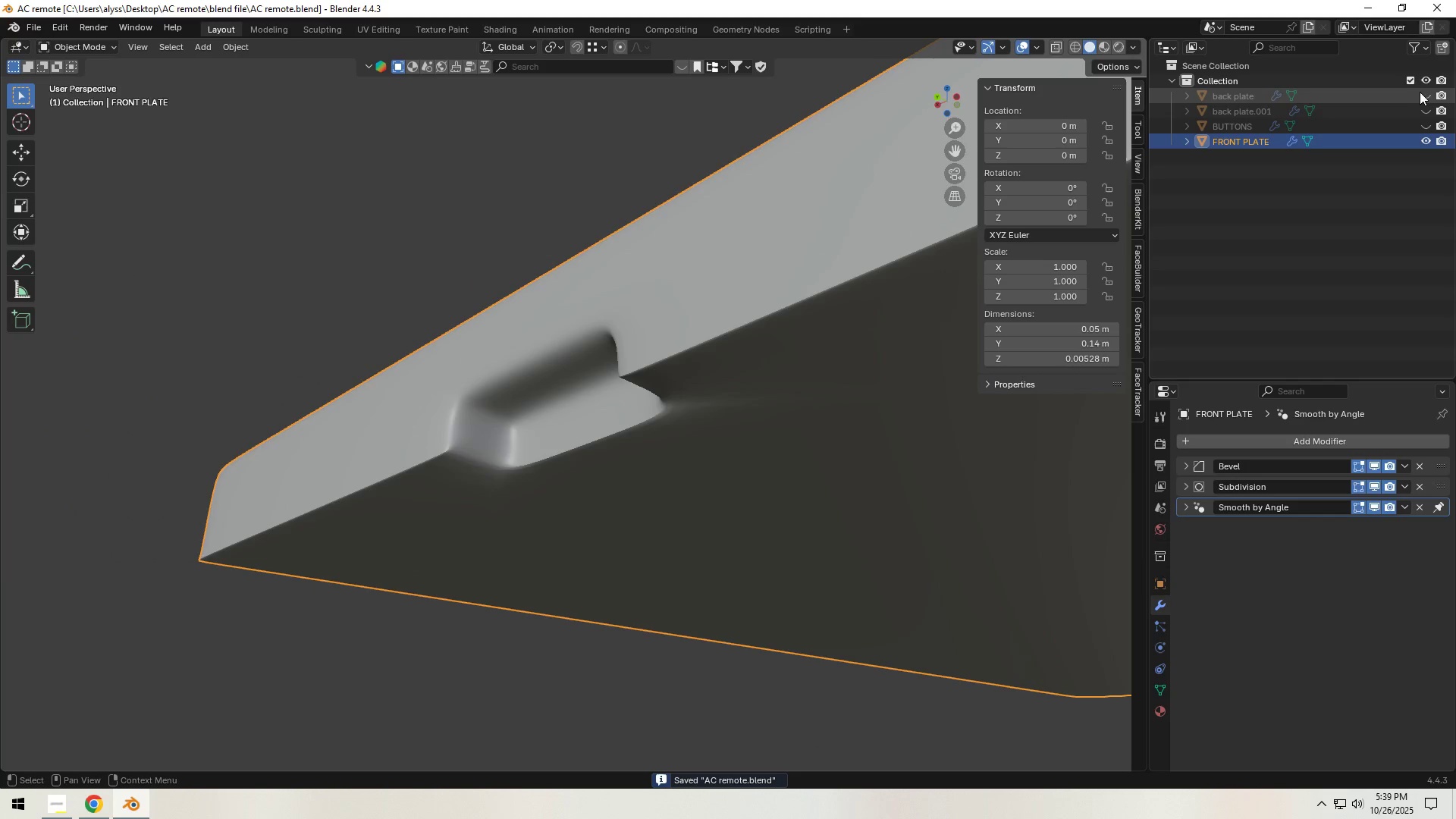 
left_click([1429, 95])
 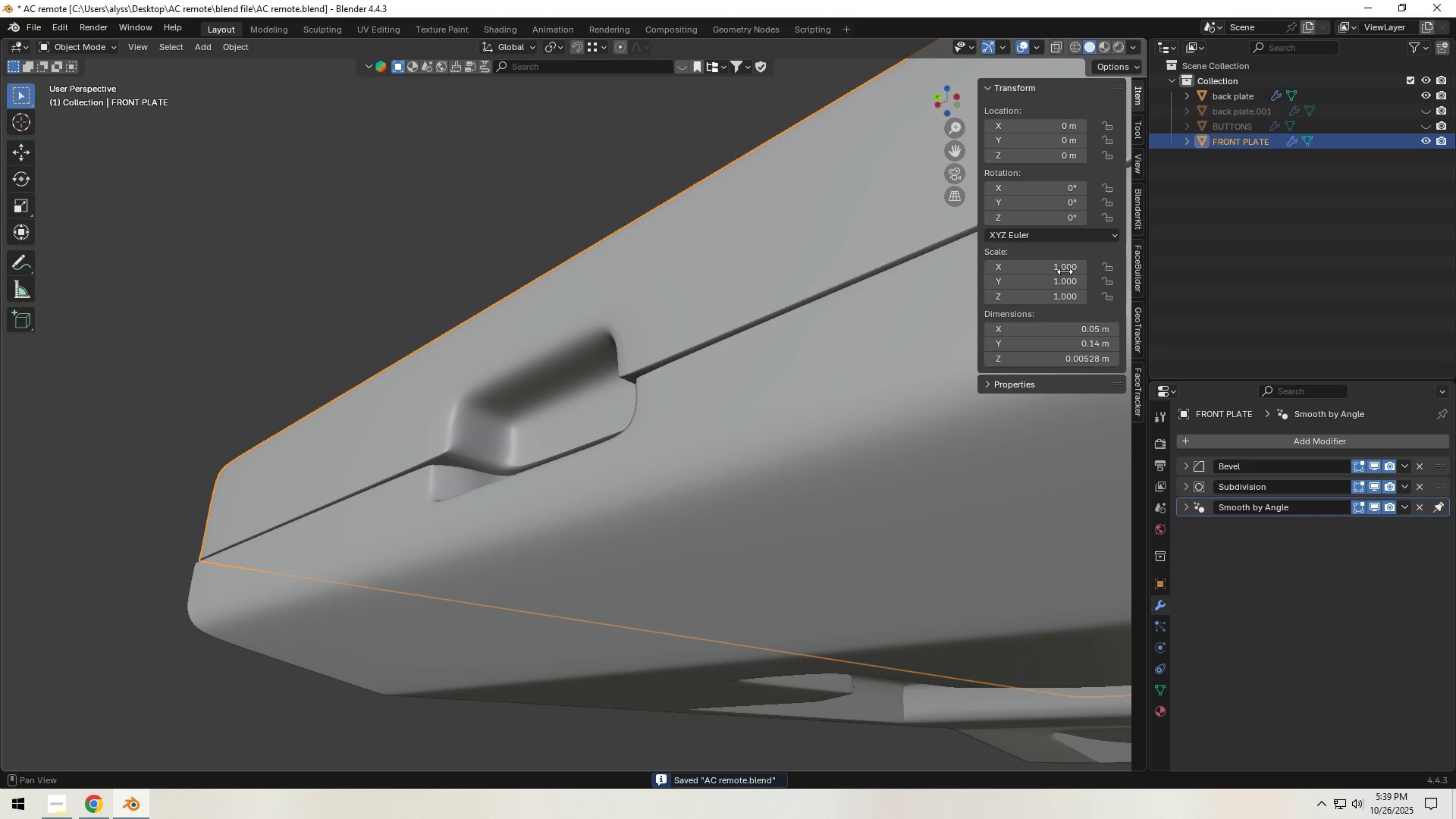 
scroll: coordinate [784, 463], scroll_direction: down, amount: 3.0
 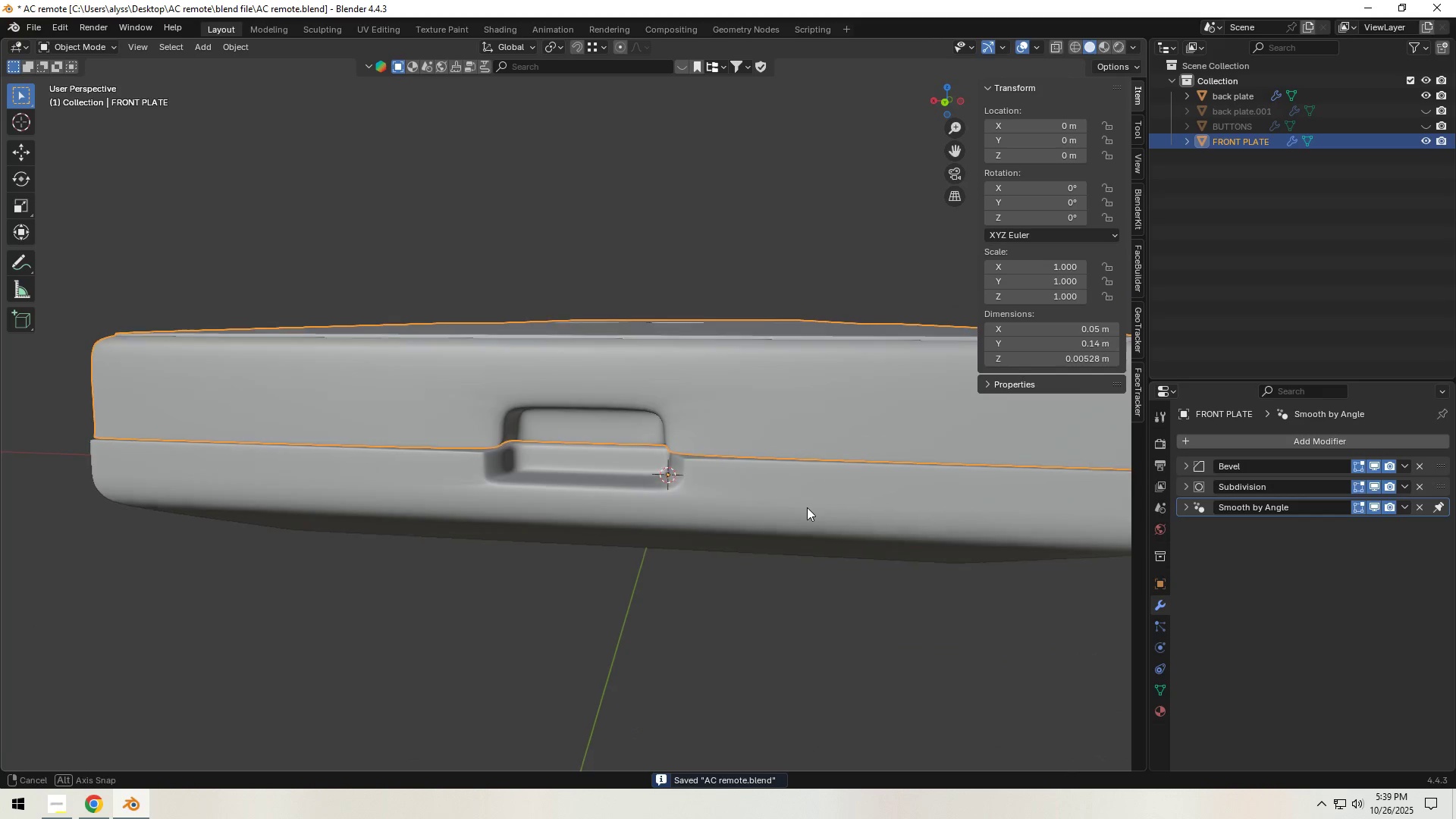 
key(Tab)
 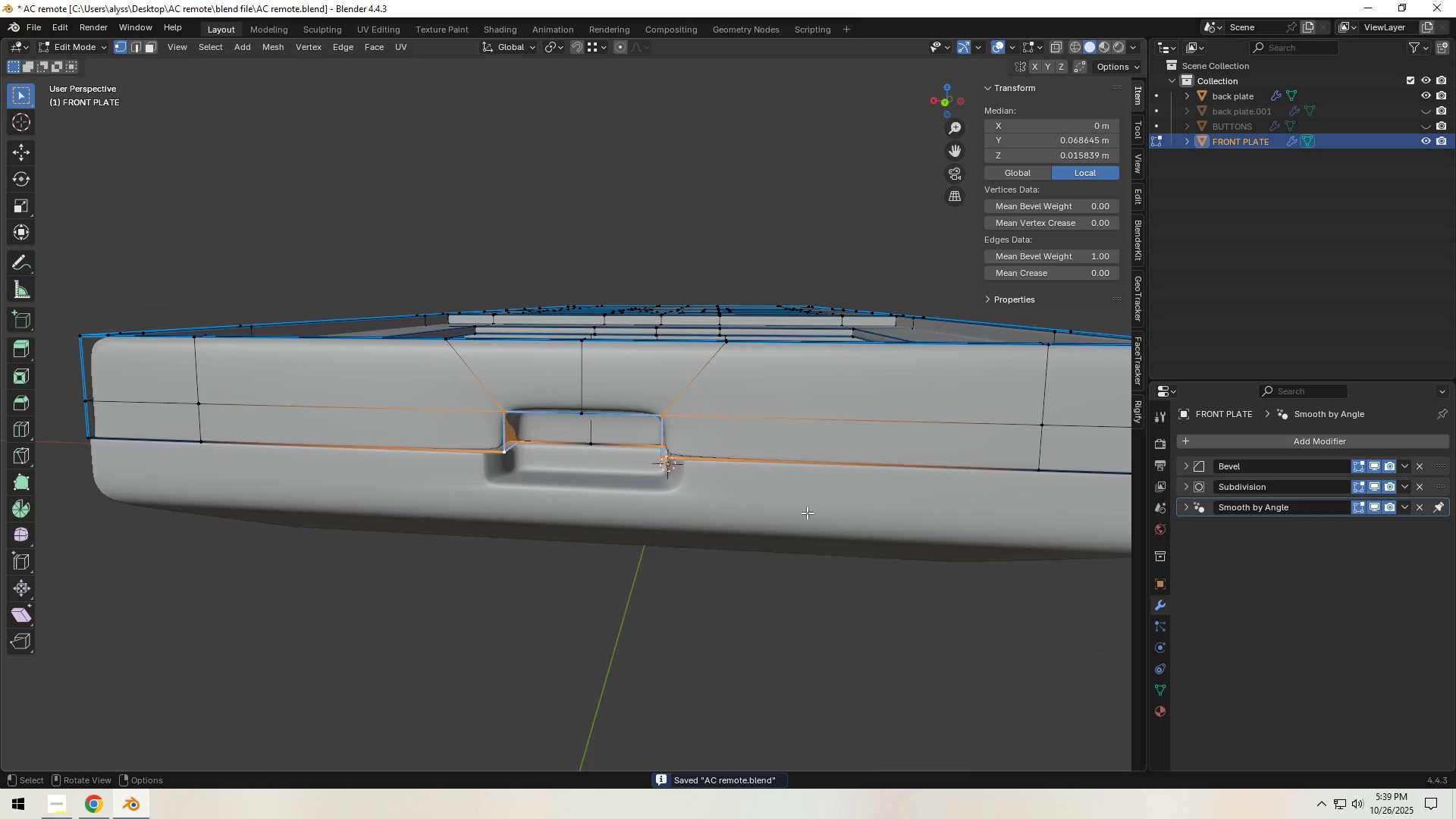 
scroll: coordinate [807, 515], scroll_direction: down, amount: 3.0
 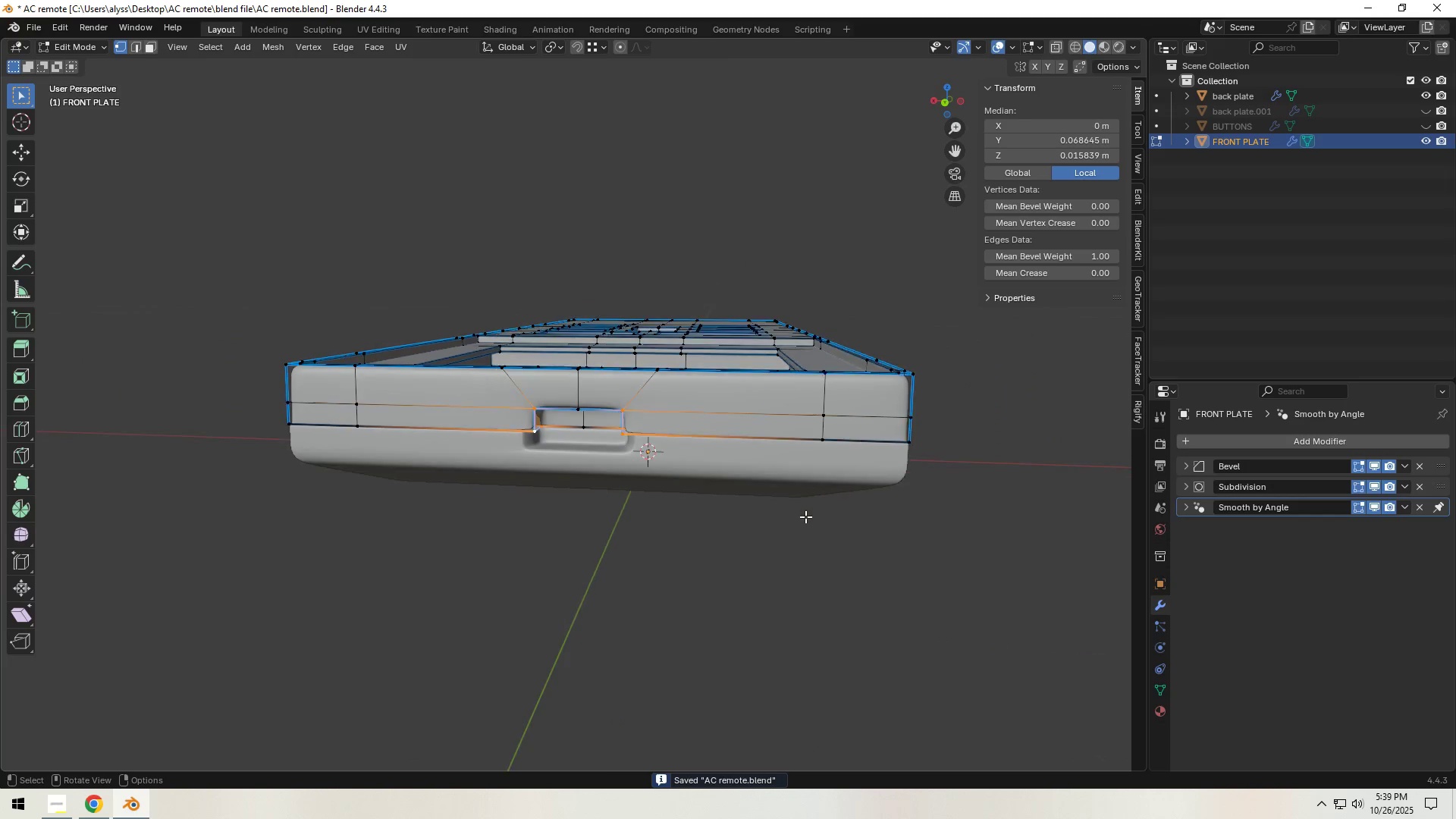 
key(Tab)
 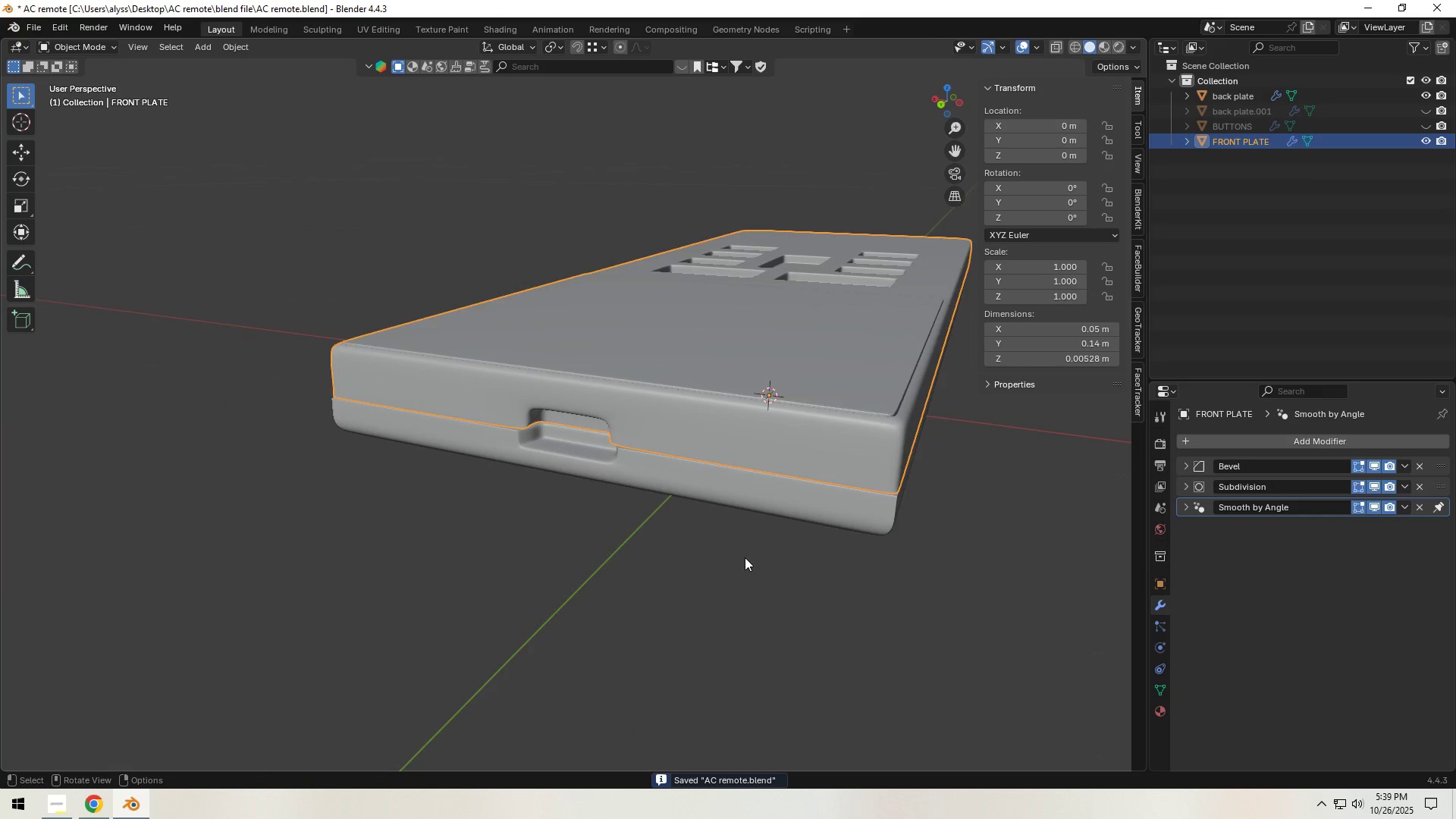 
left_click([744, 558])
 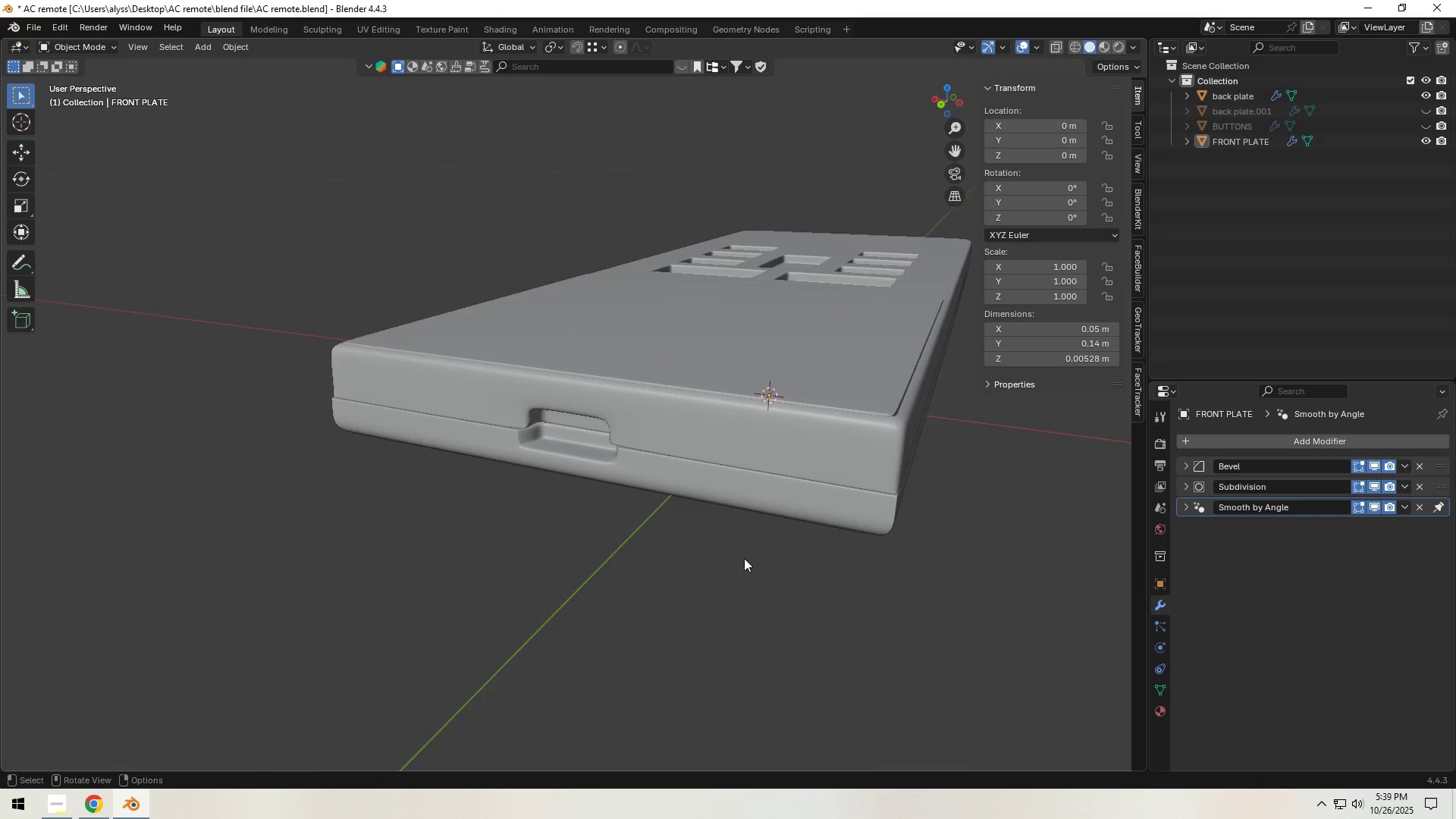 
scroll: coordinate [744, 558], scroll_direction: down, amount: 4.0
 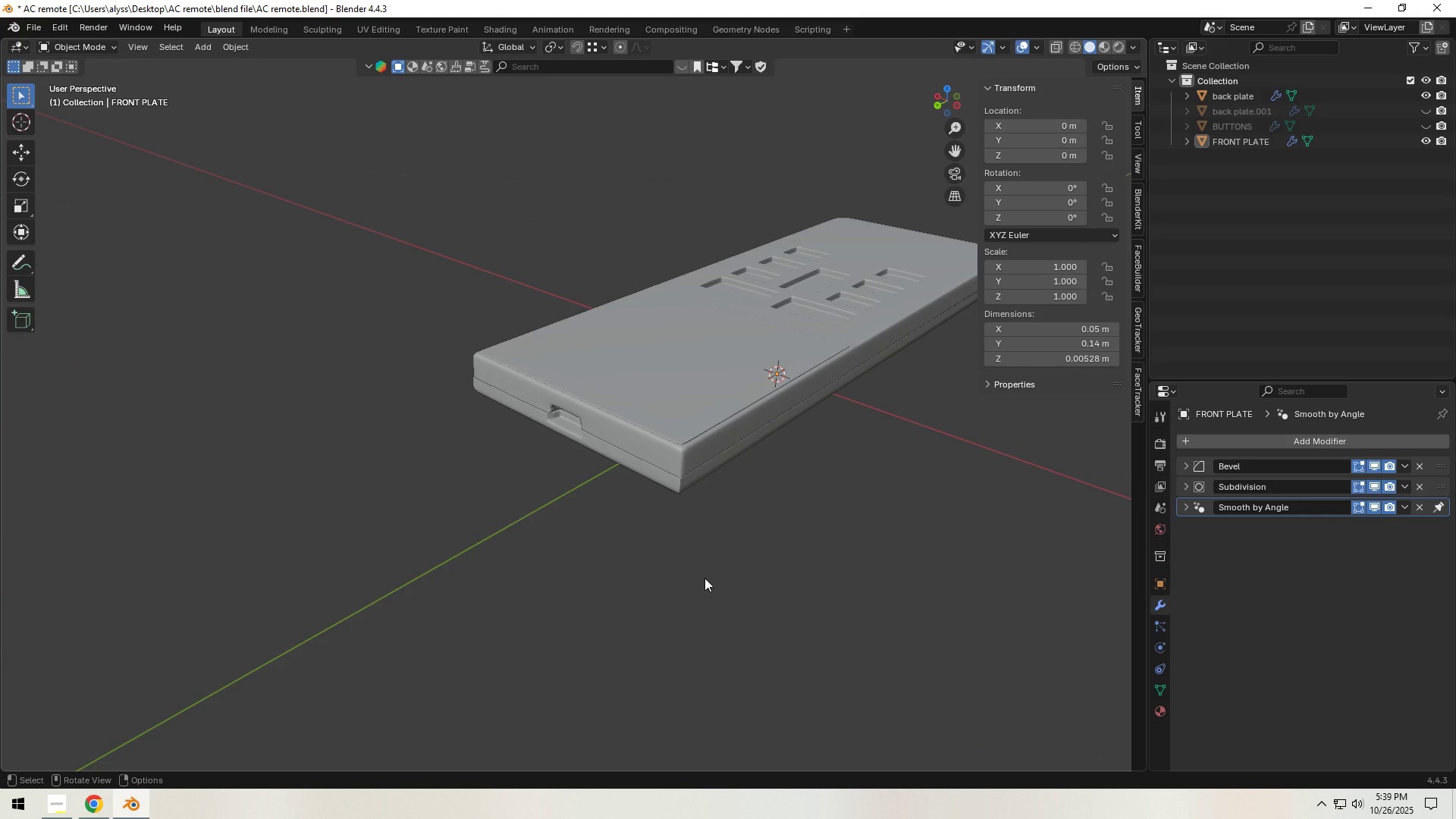 
wait(18.84)
 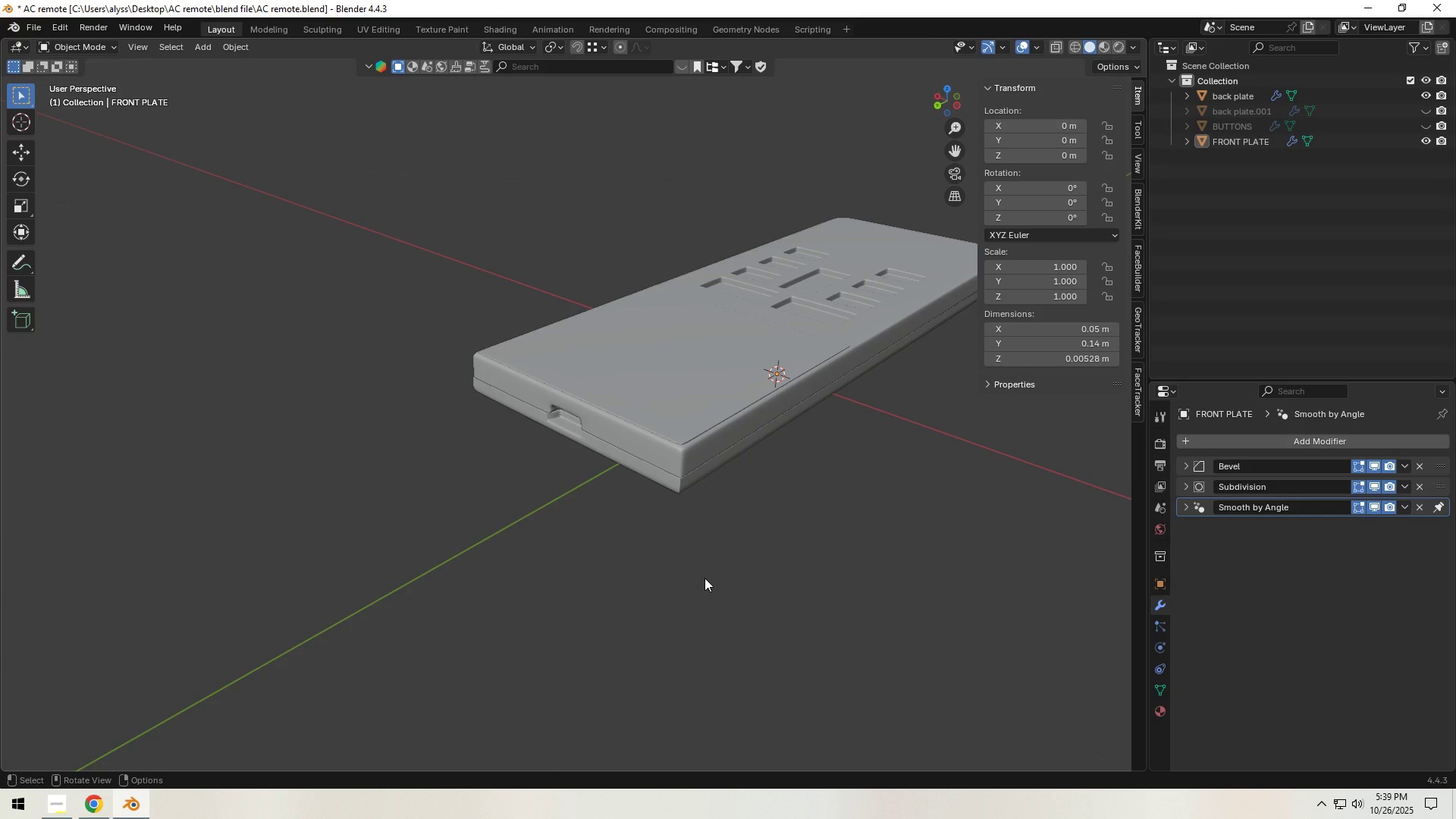 
key(Control+S)
 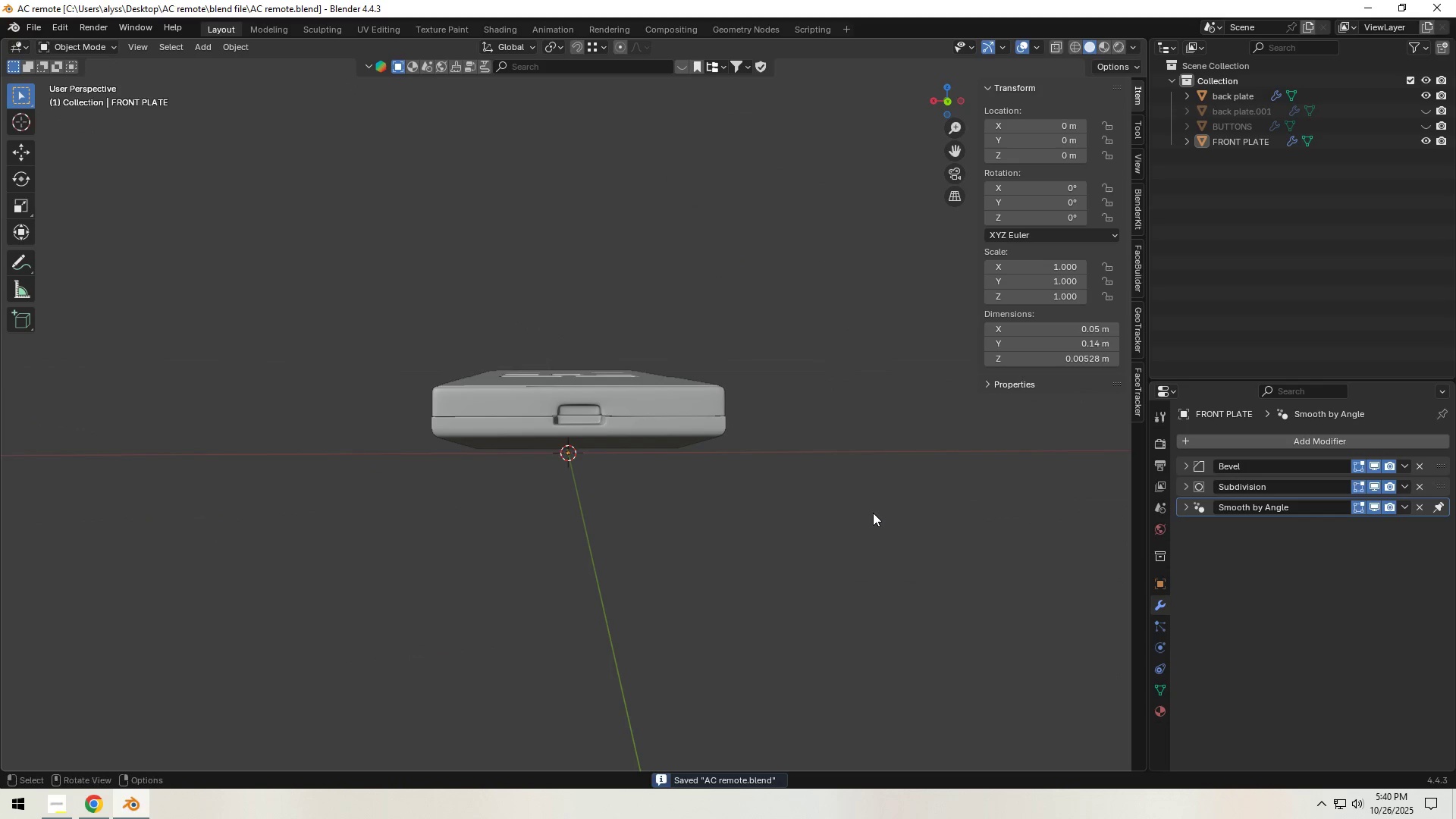 
scroll: coordinate [785, 529], scroll_direction: up, amount: 5.0
 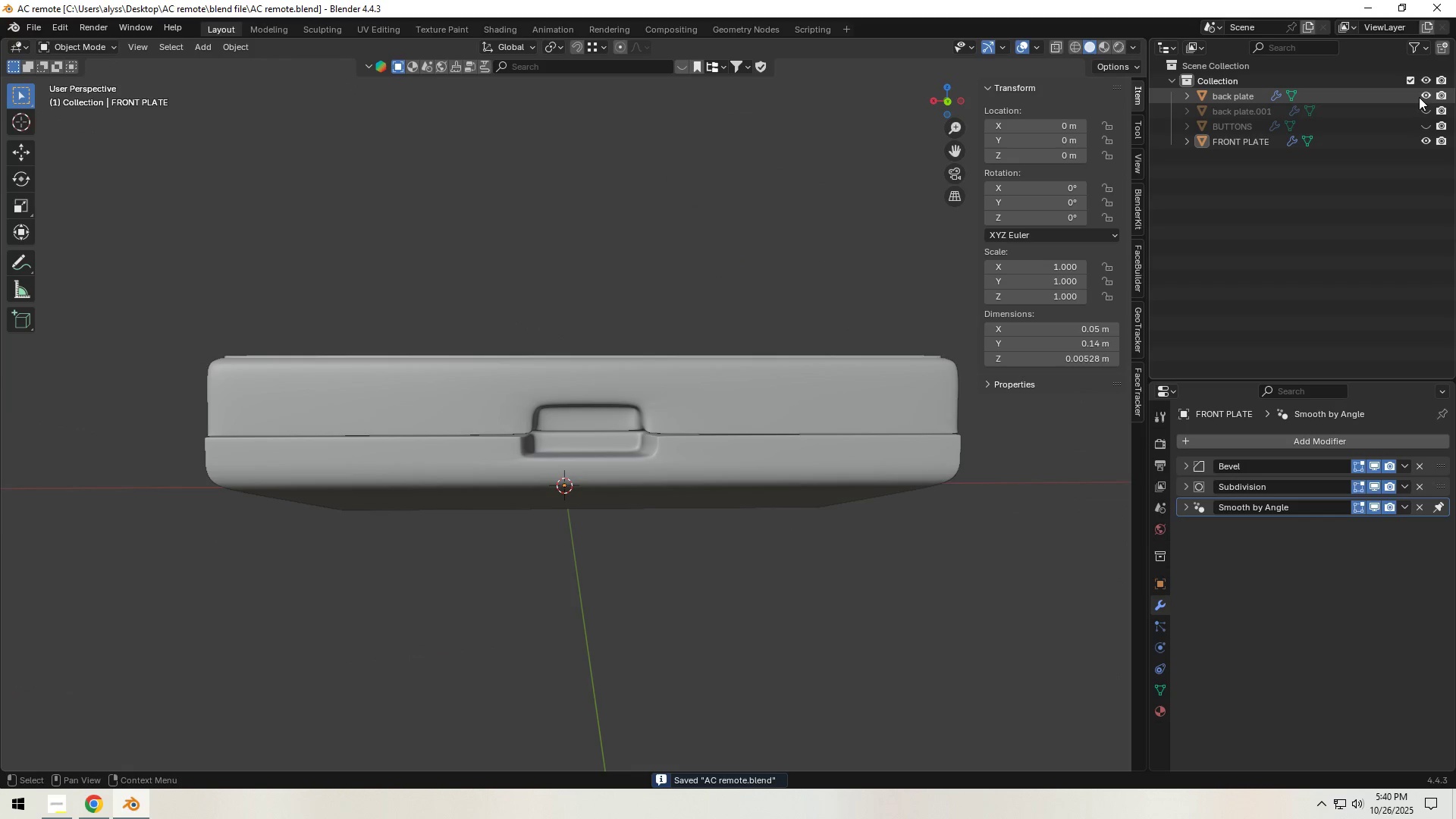 
left_click([1423, 96])
 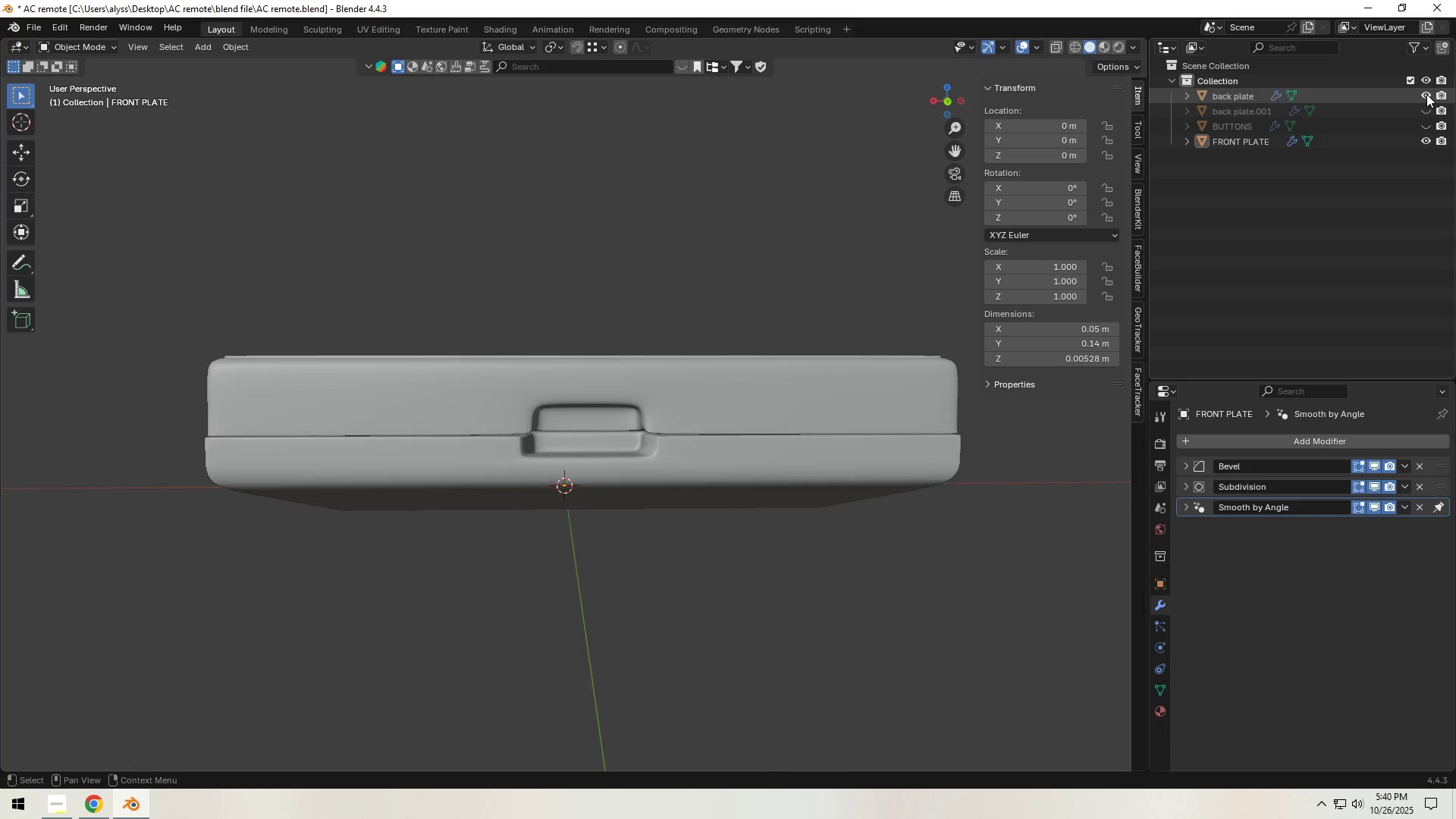 
left_click([1429, 140])
 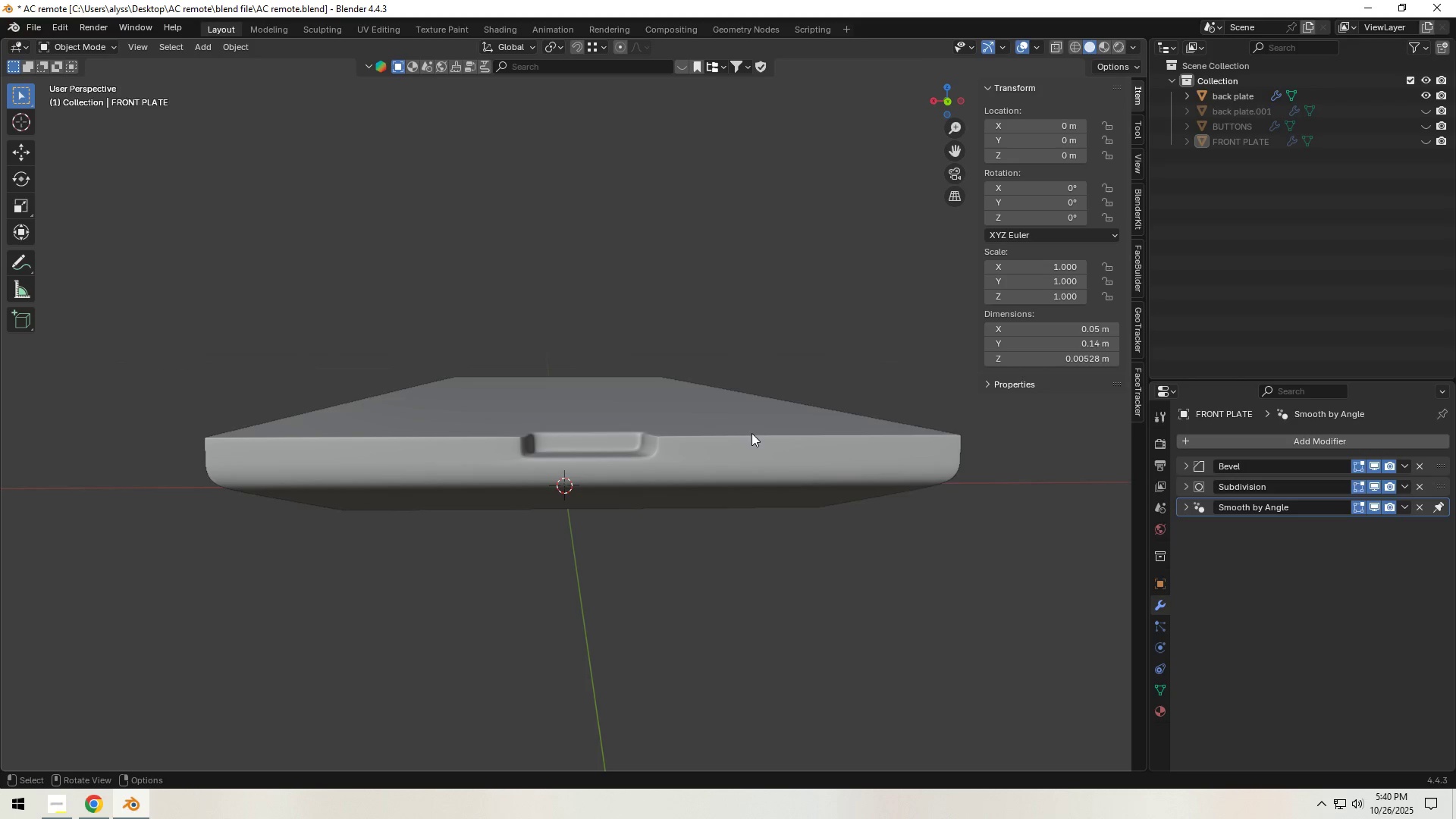 
left_click([742, 433])
 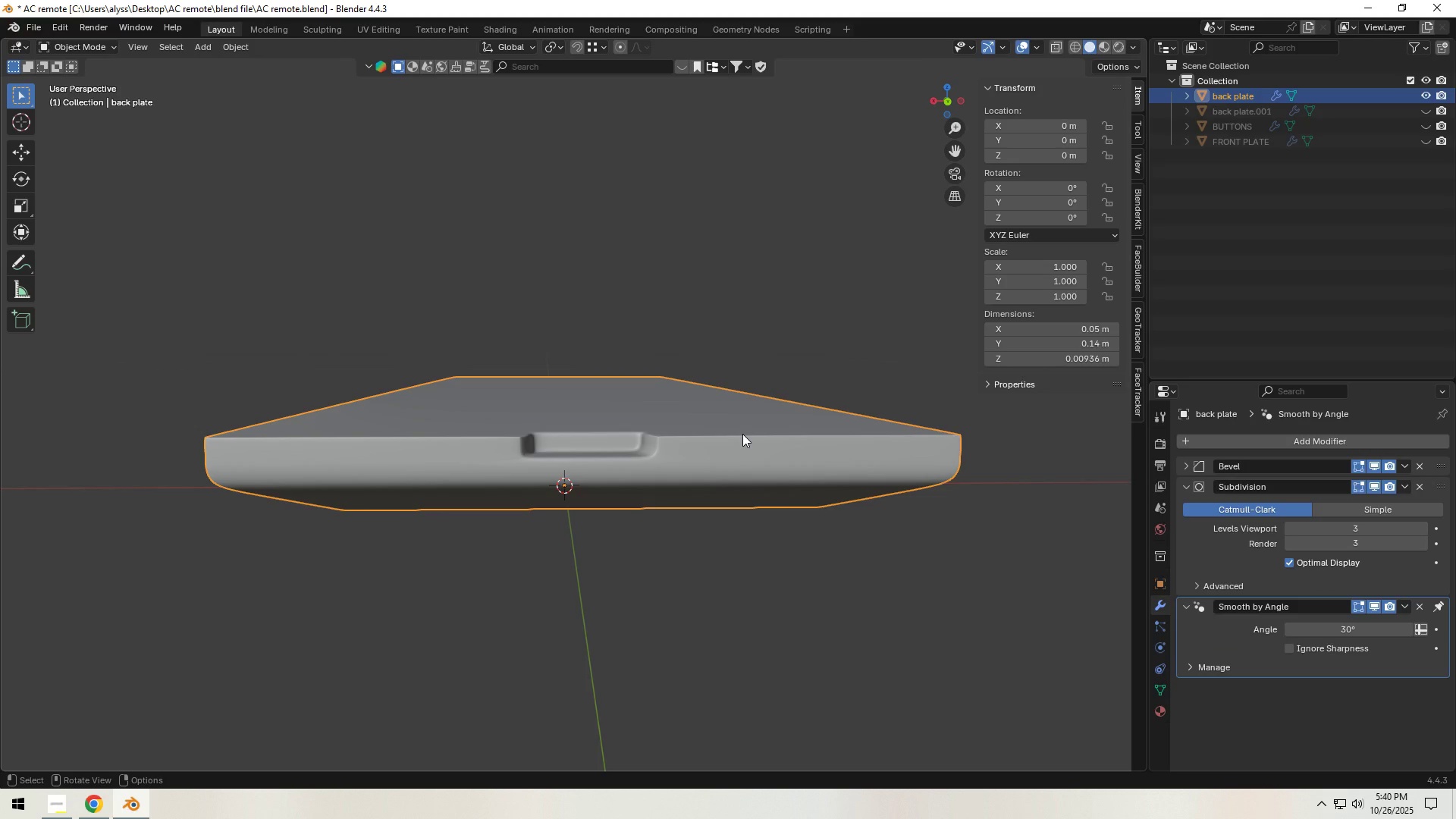 
wait(6.29)
 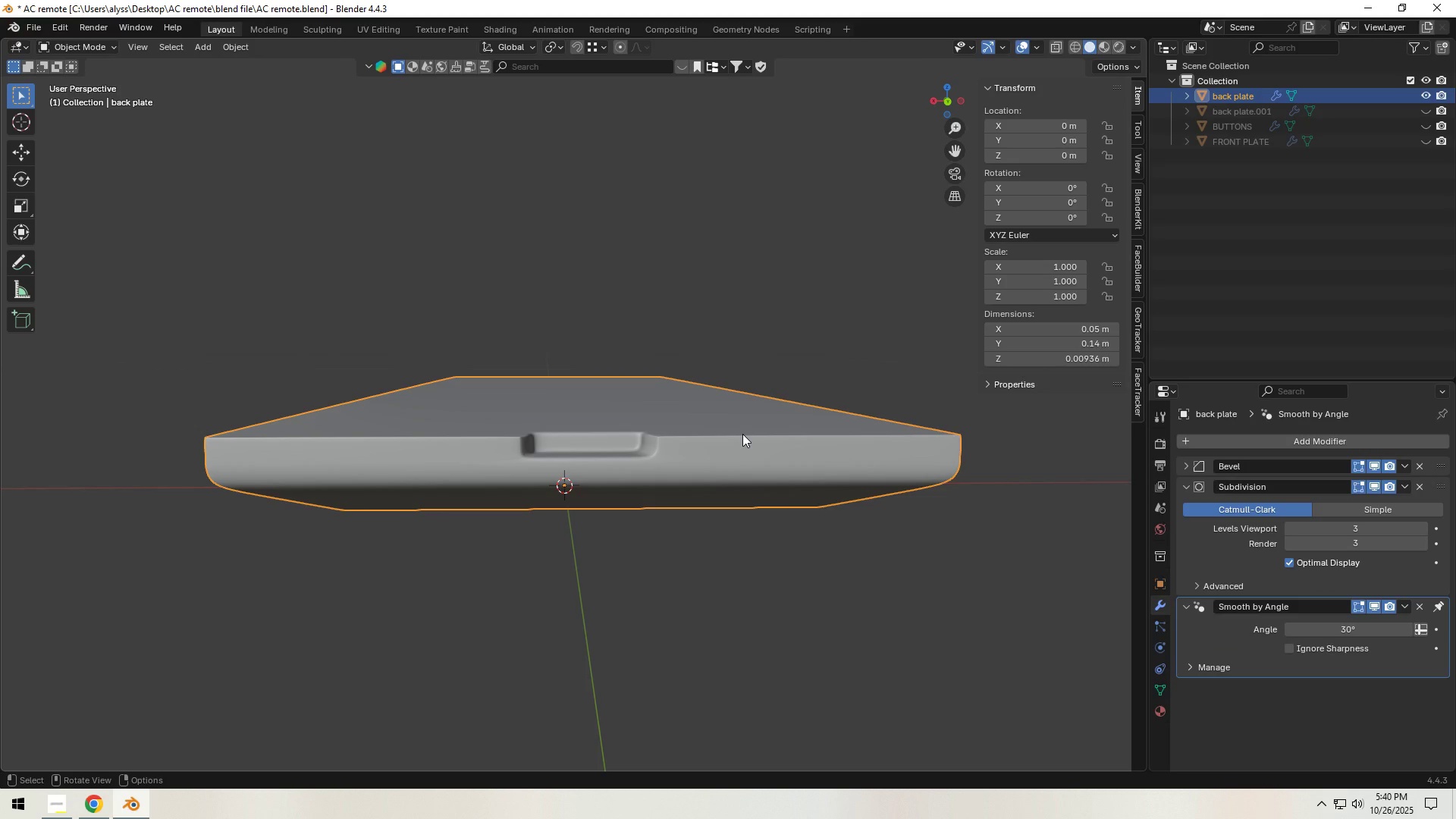 
key(Tab)
 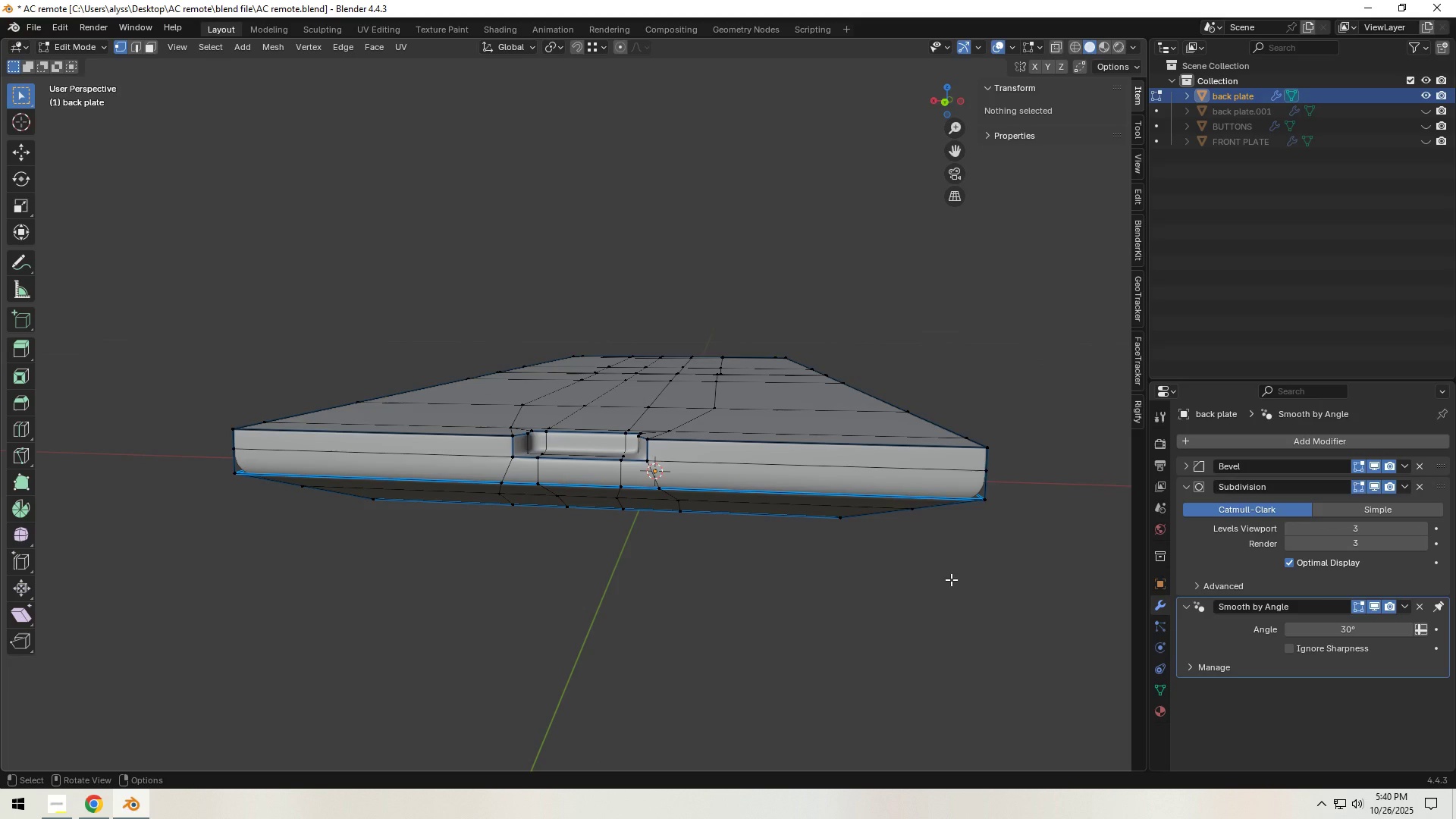 
wait(16.36)
 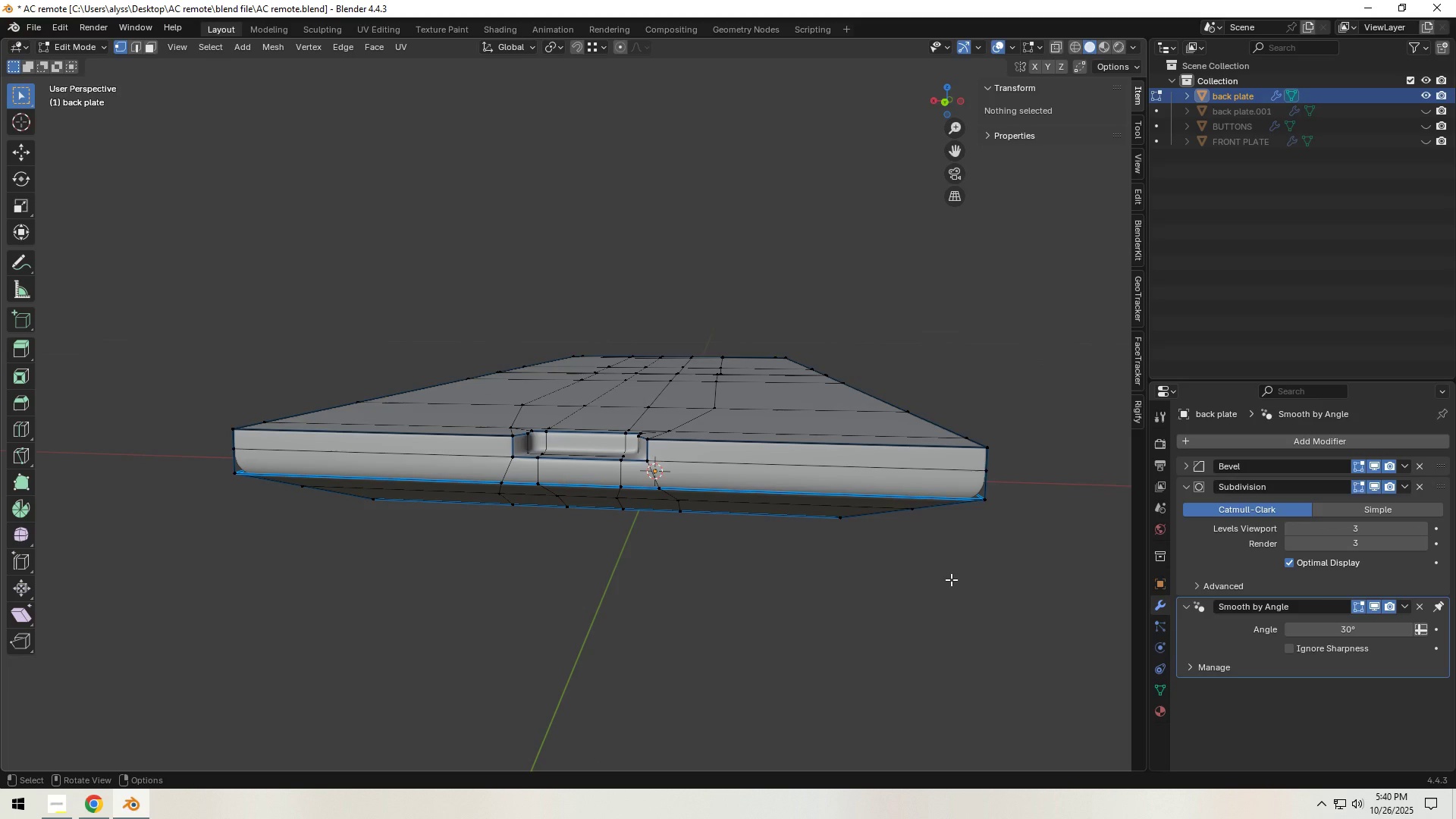 
scroll: coordinate [816, 599], scroll_direction: up, amount: 6.0
 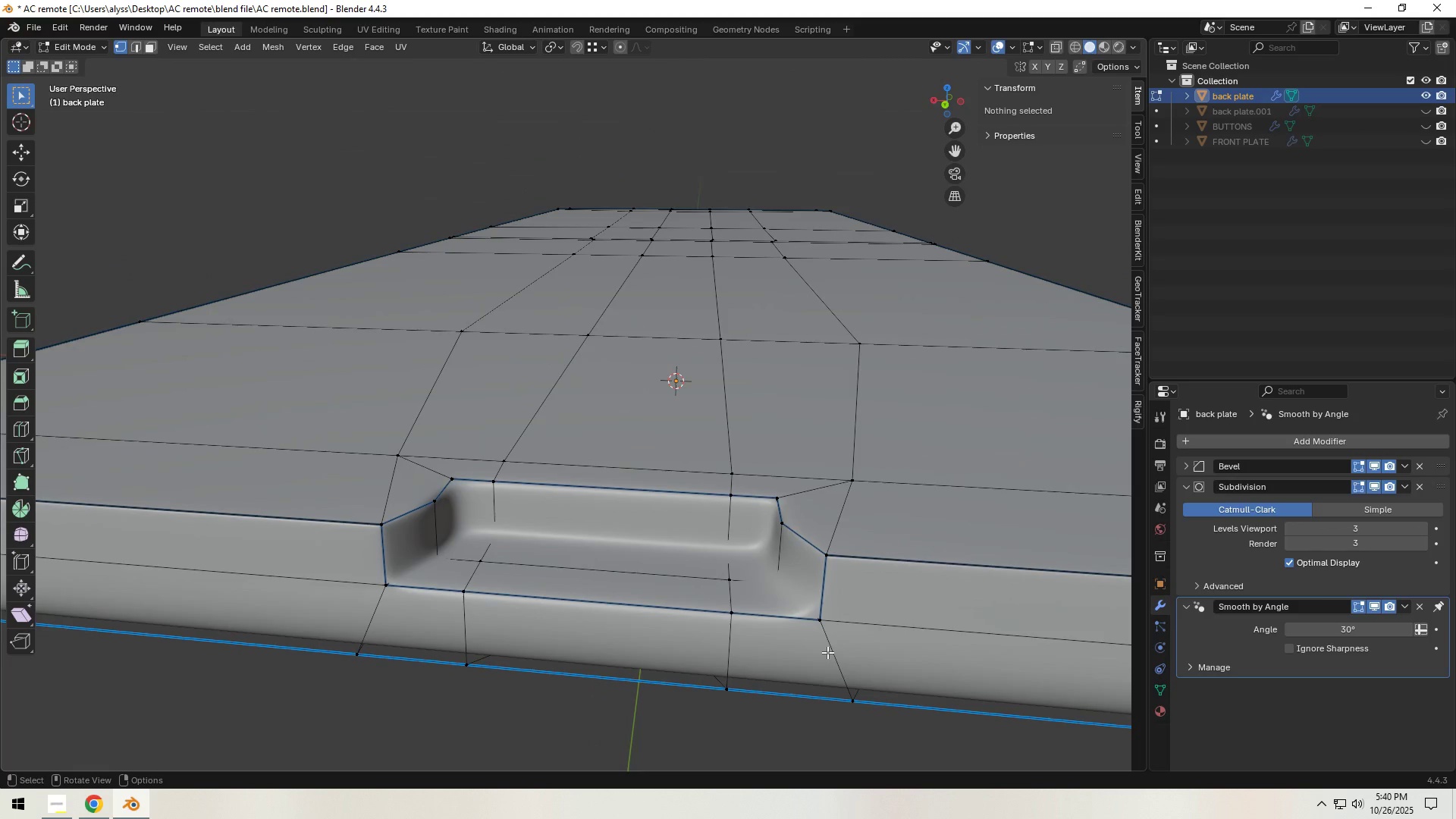 
wait(20.12)
 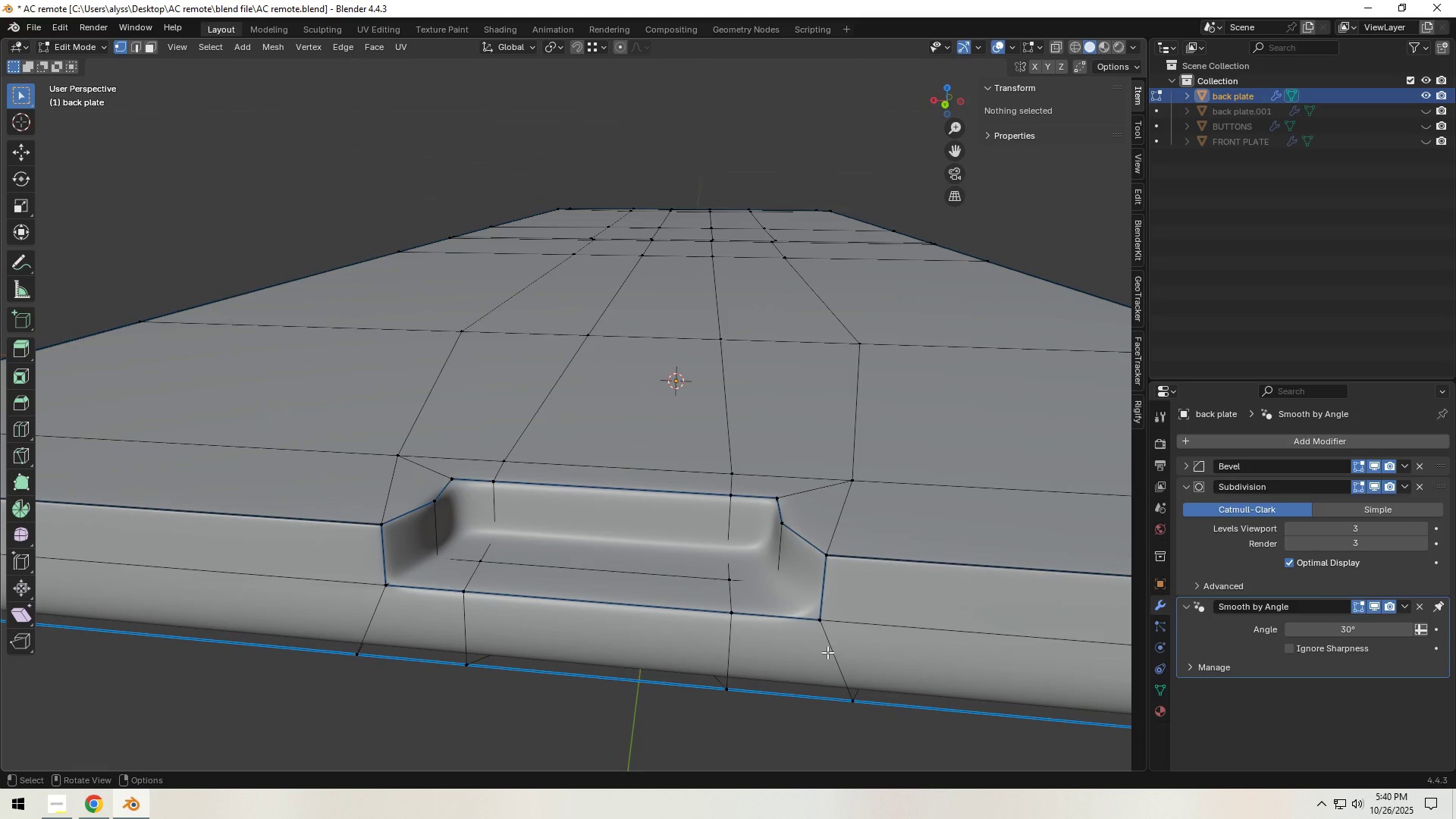 
scroll: coordinate [670, 568], scroll_direction: up, amount: 1.0
 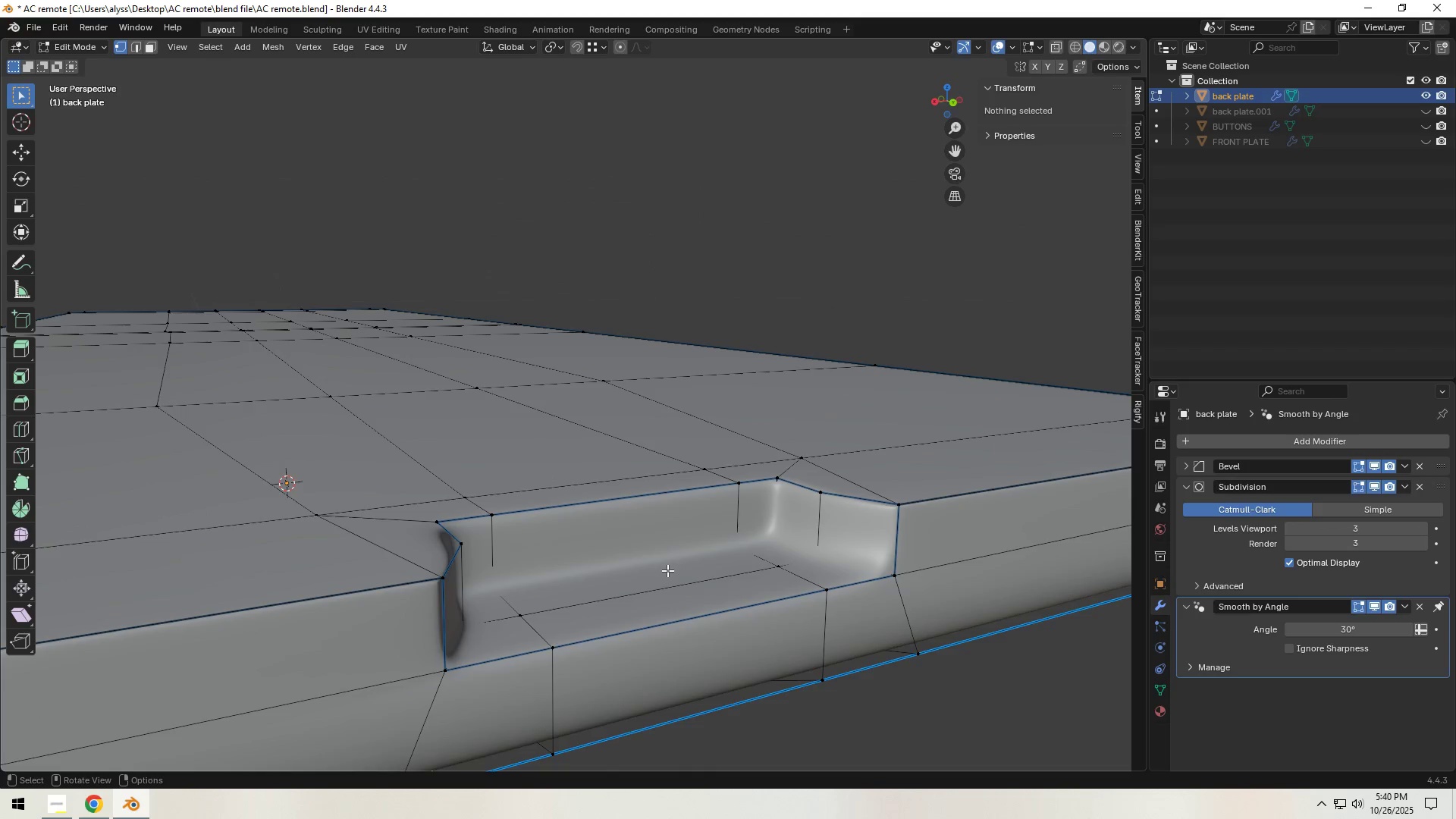 
key(3)
 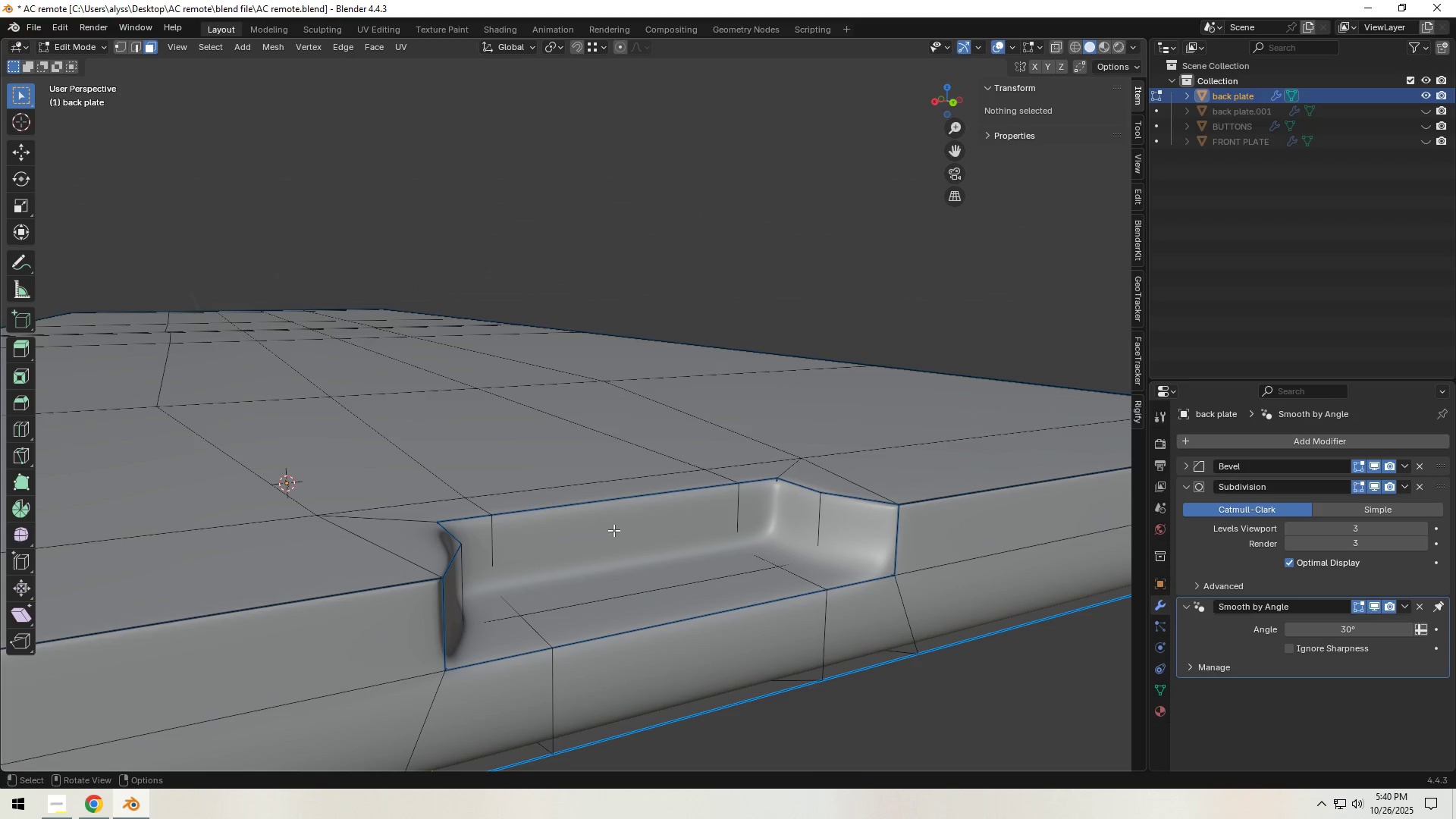 
left_click([613, 530])
 